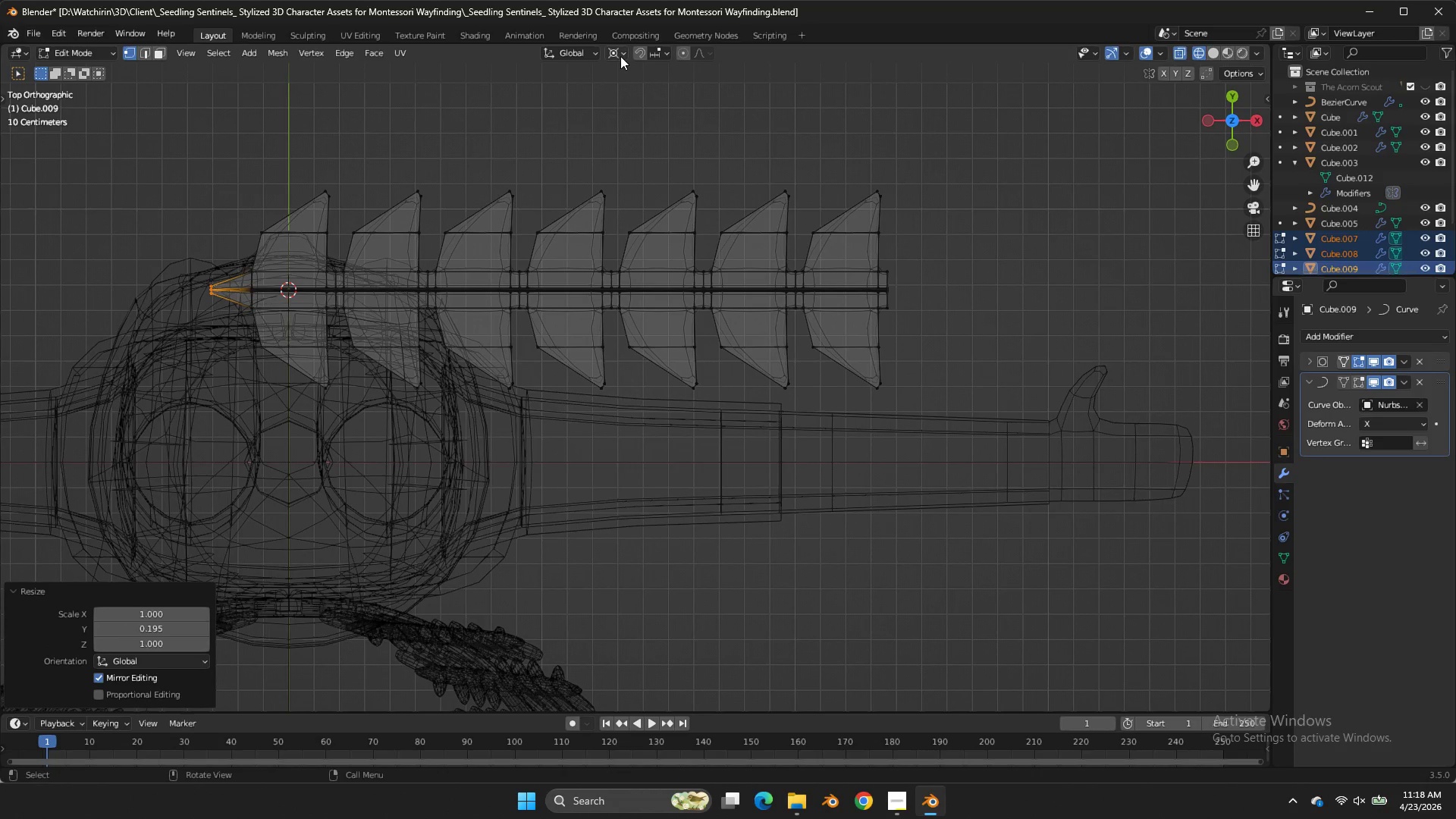 
double_click([620, 56])
 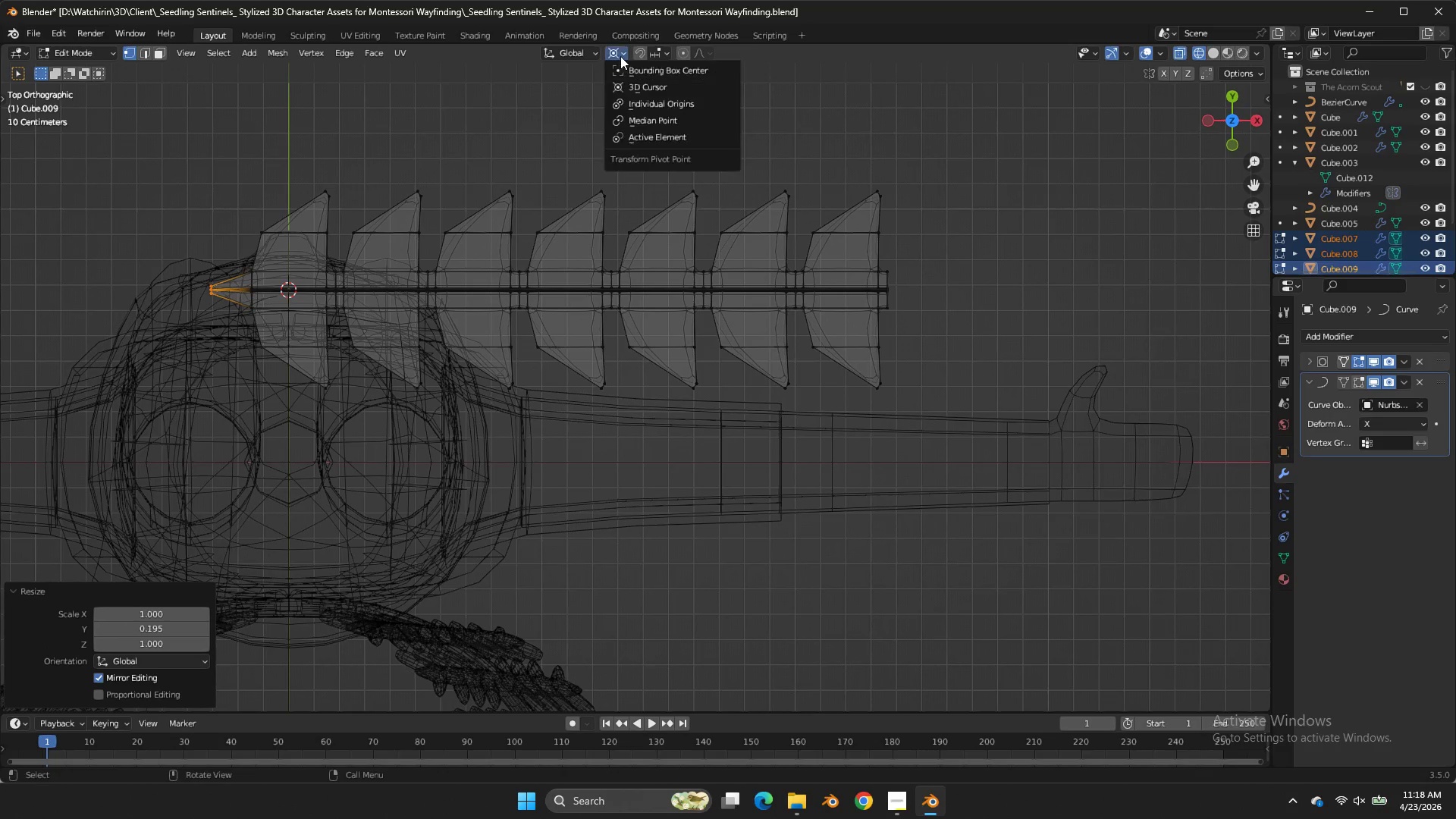 
triple_click([620, 56])
 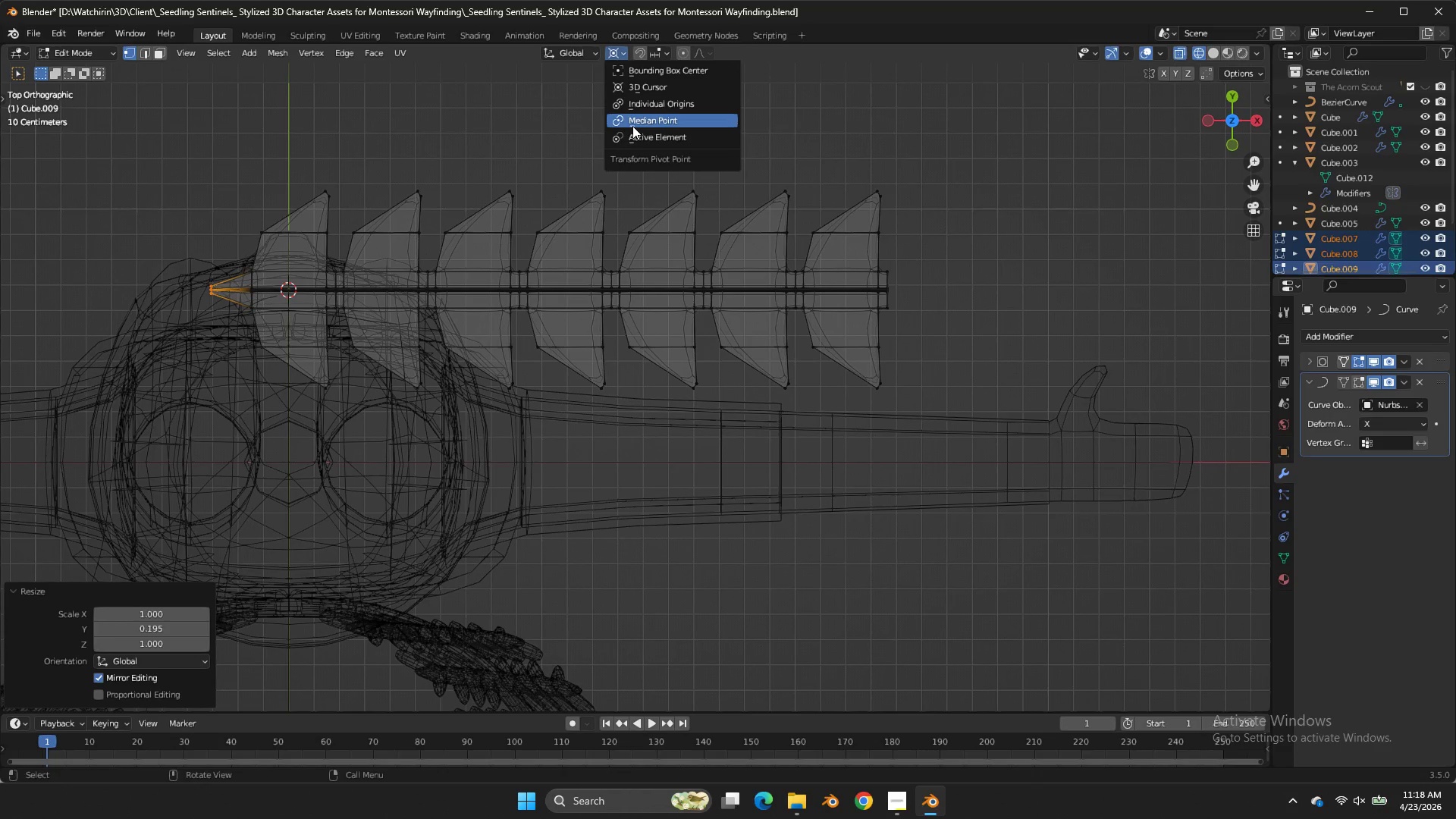 
left_click([632, 126])
 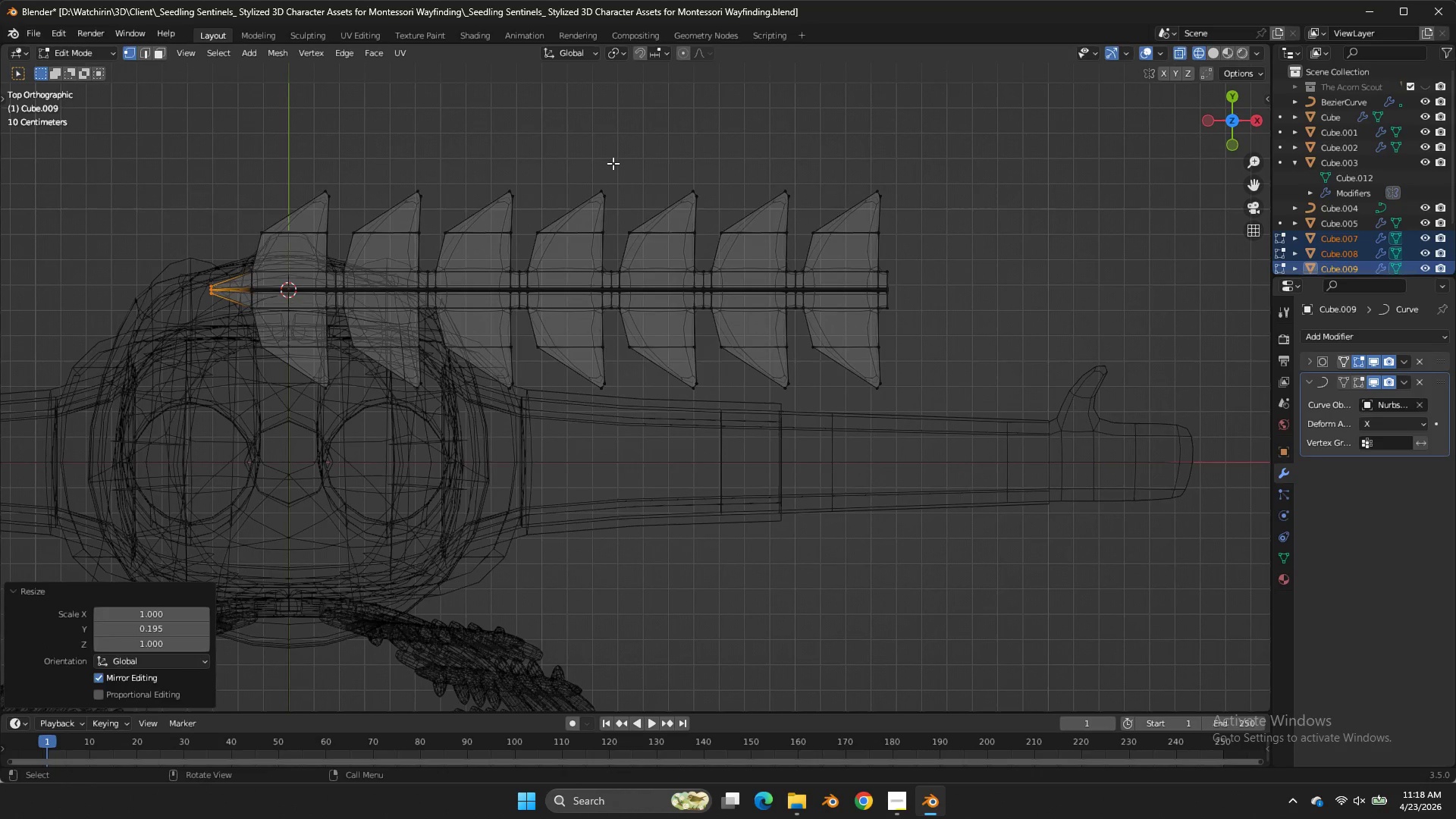 
key(A)
 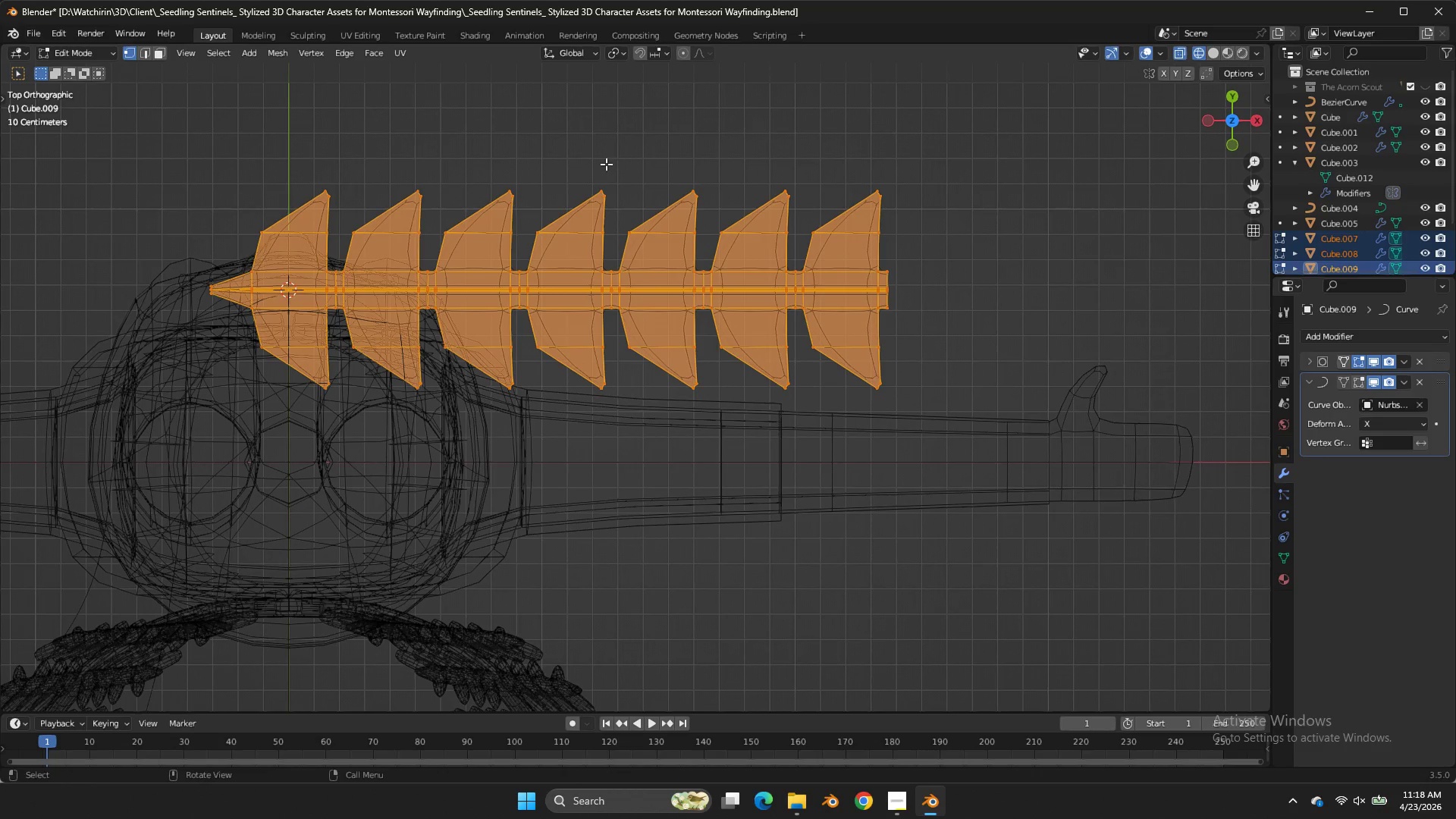 
key(Y)
 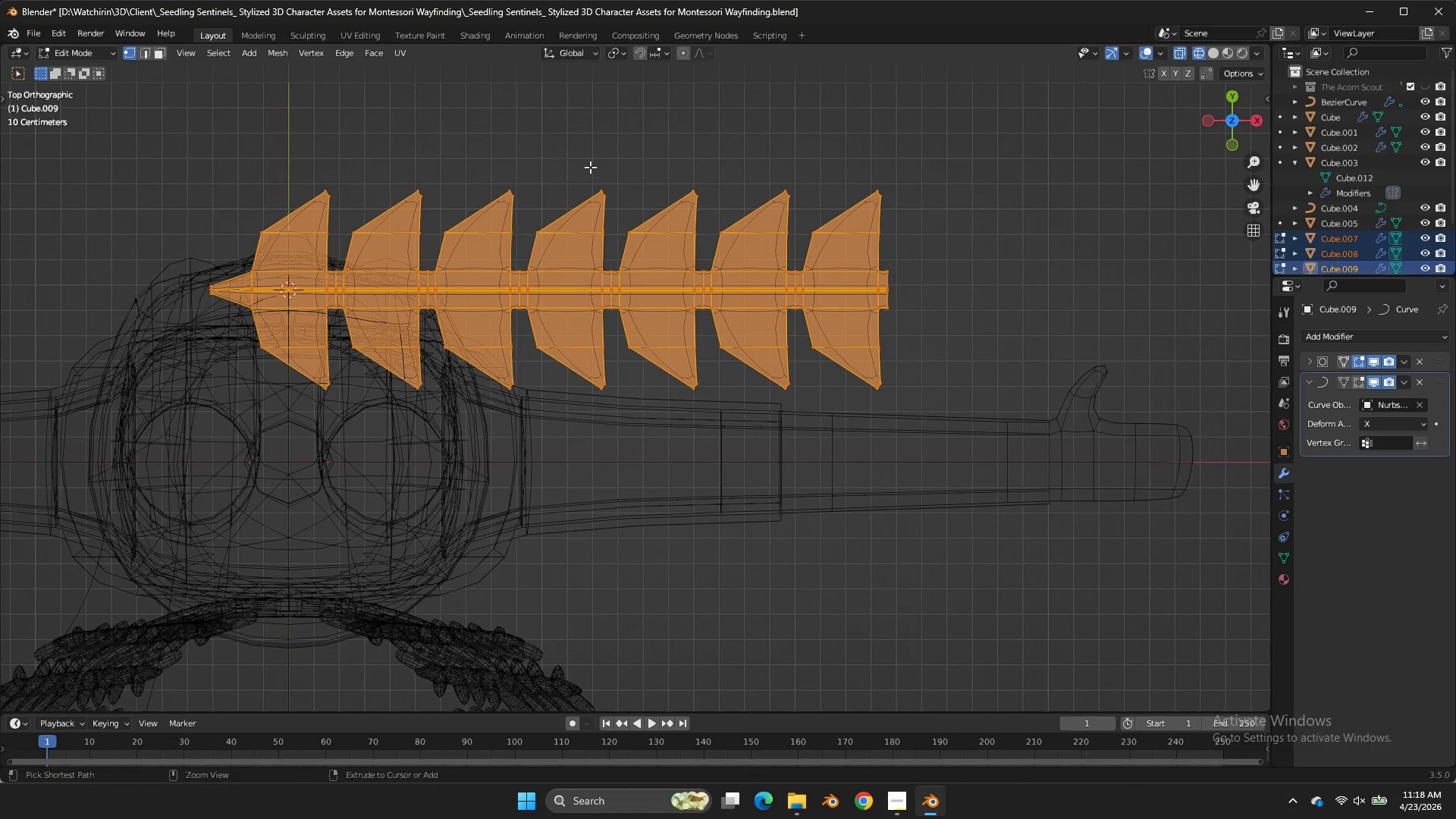 
key(Control+Z)
 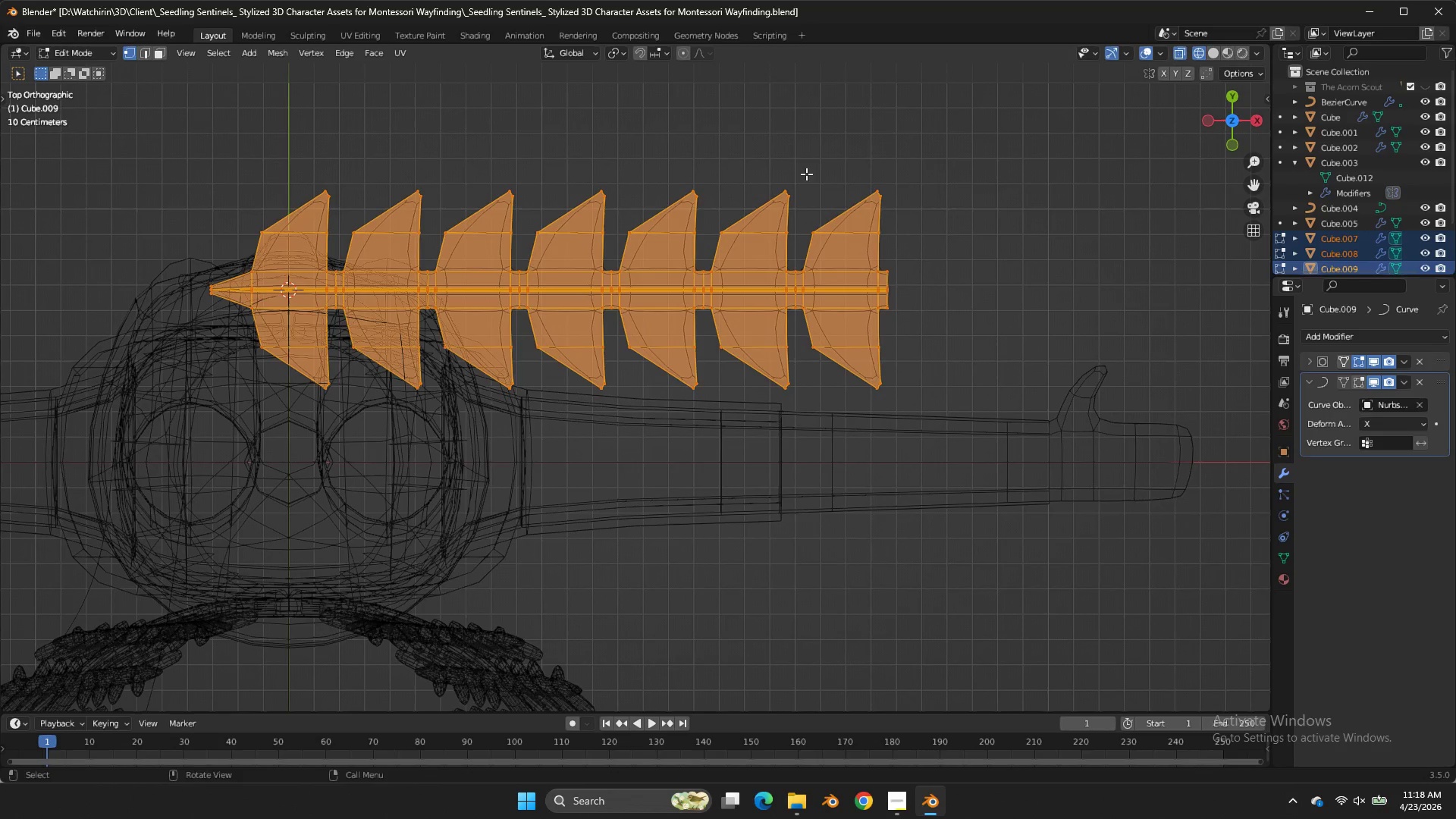 
key(Control+Z)
 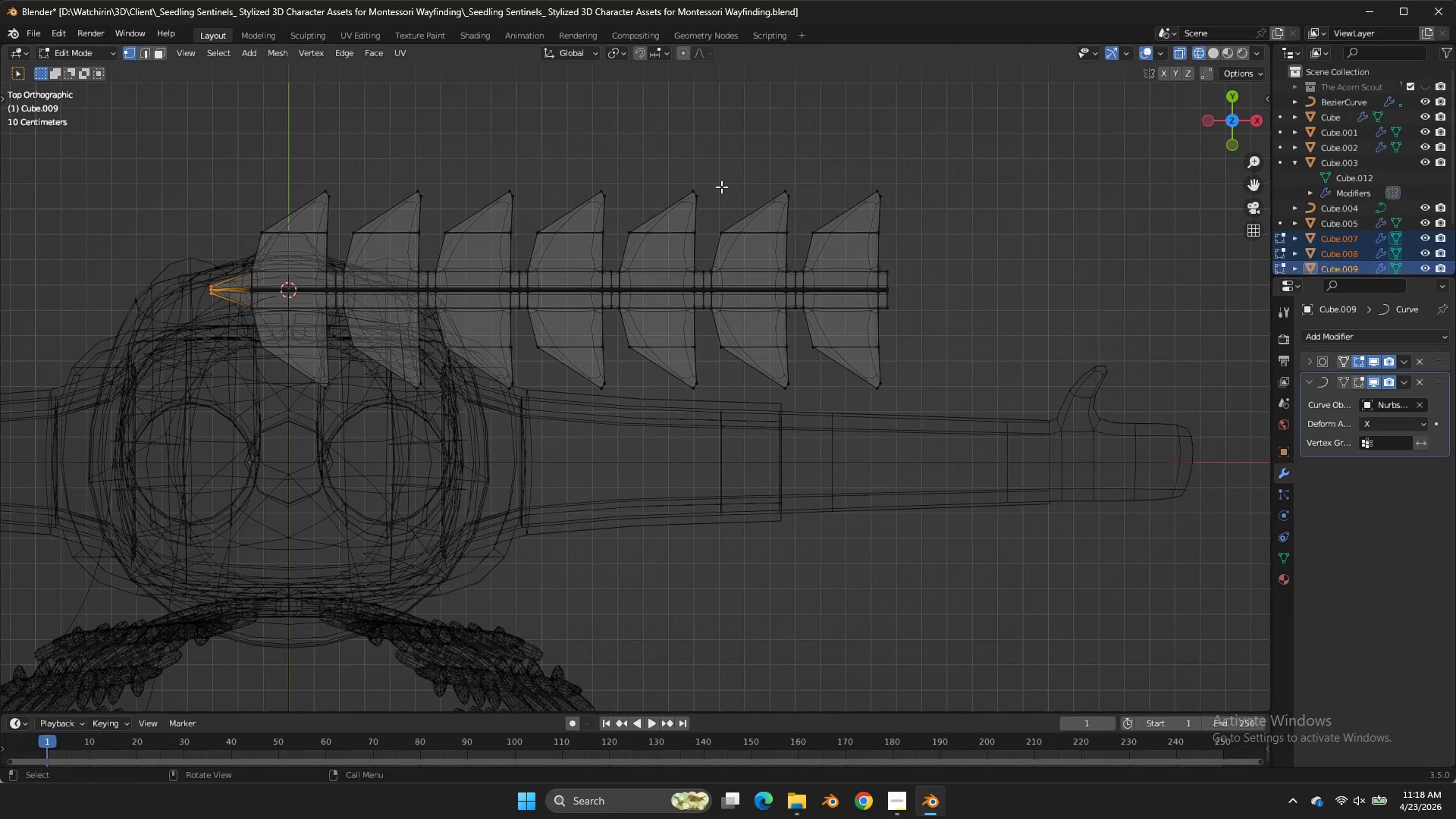 
type(sy)
 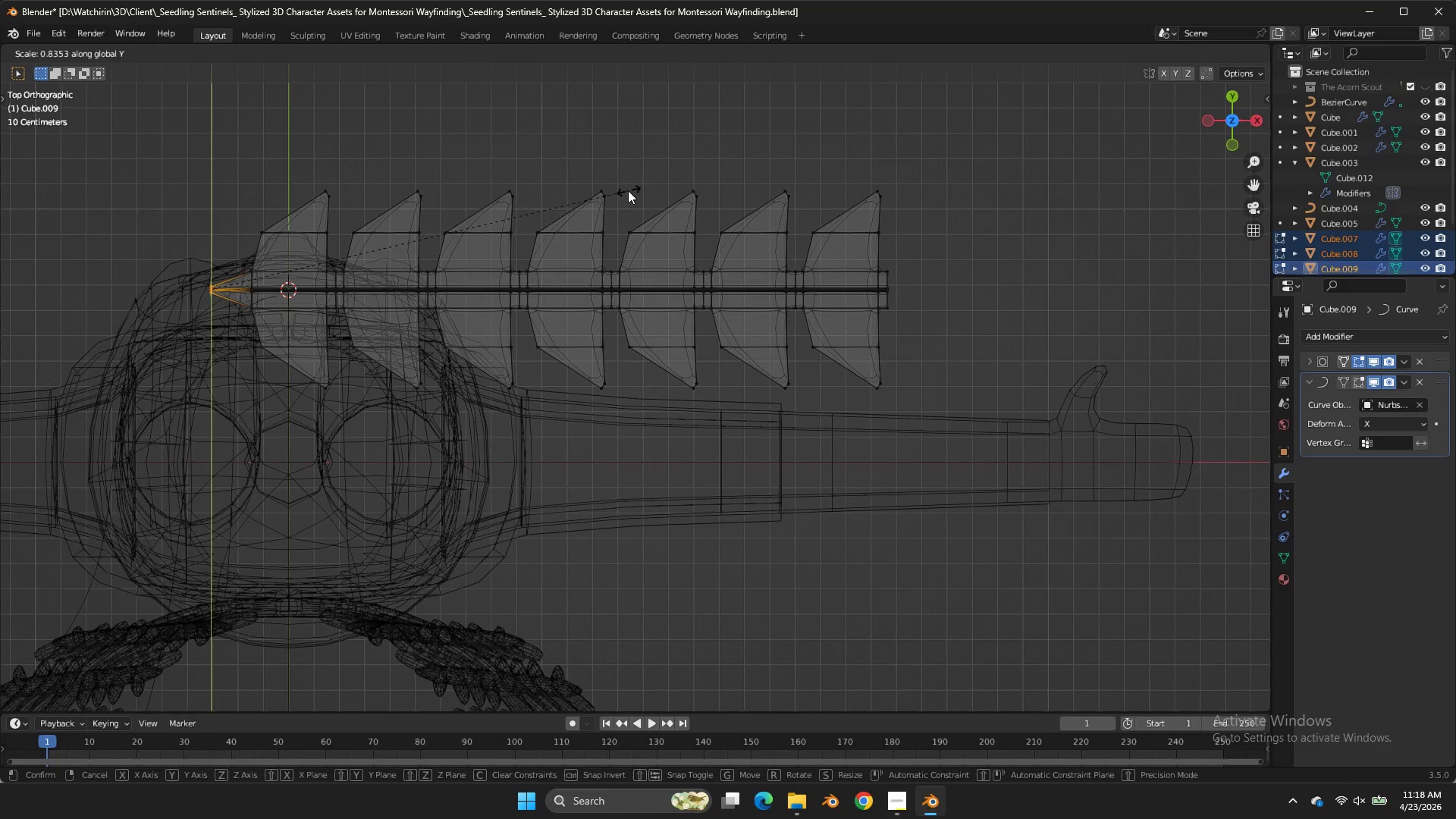 
left_click([628, 190])
 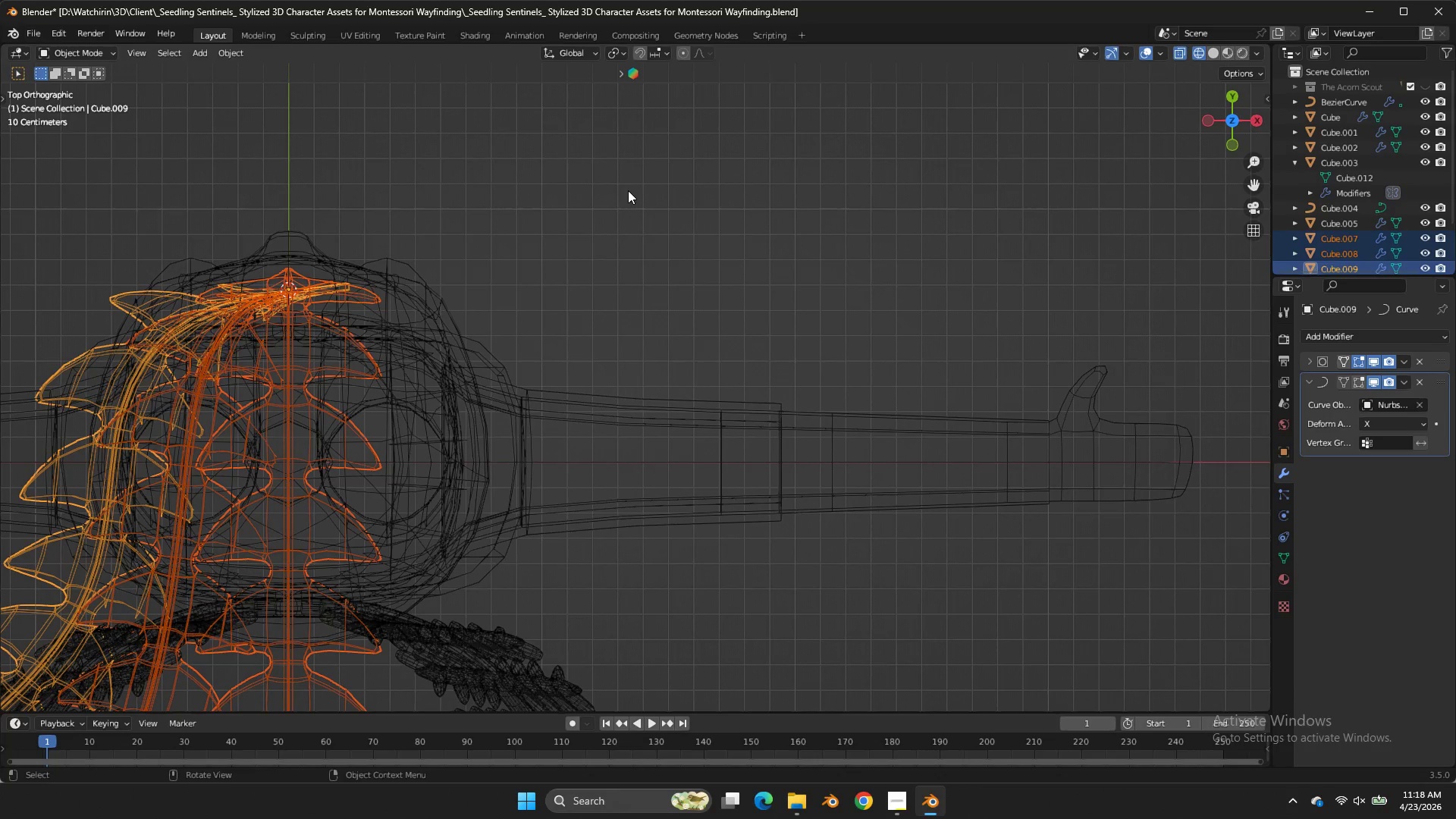 
key(Tab)
 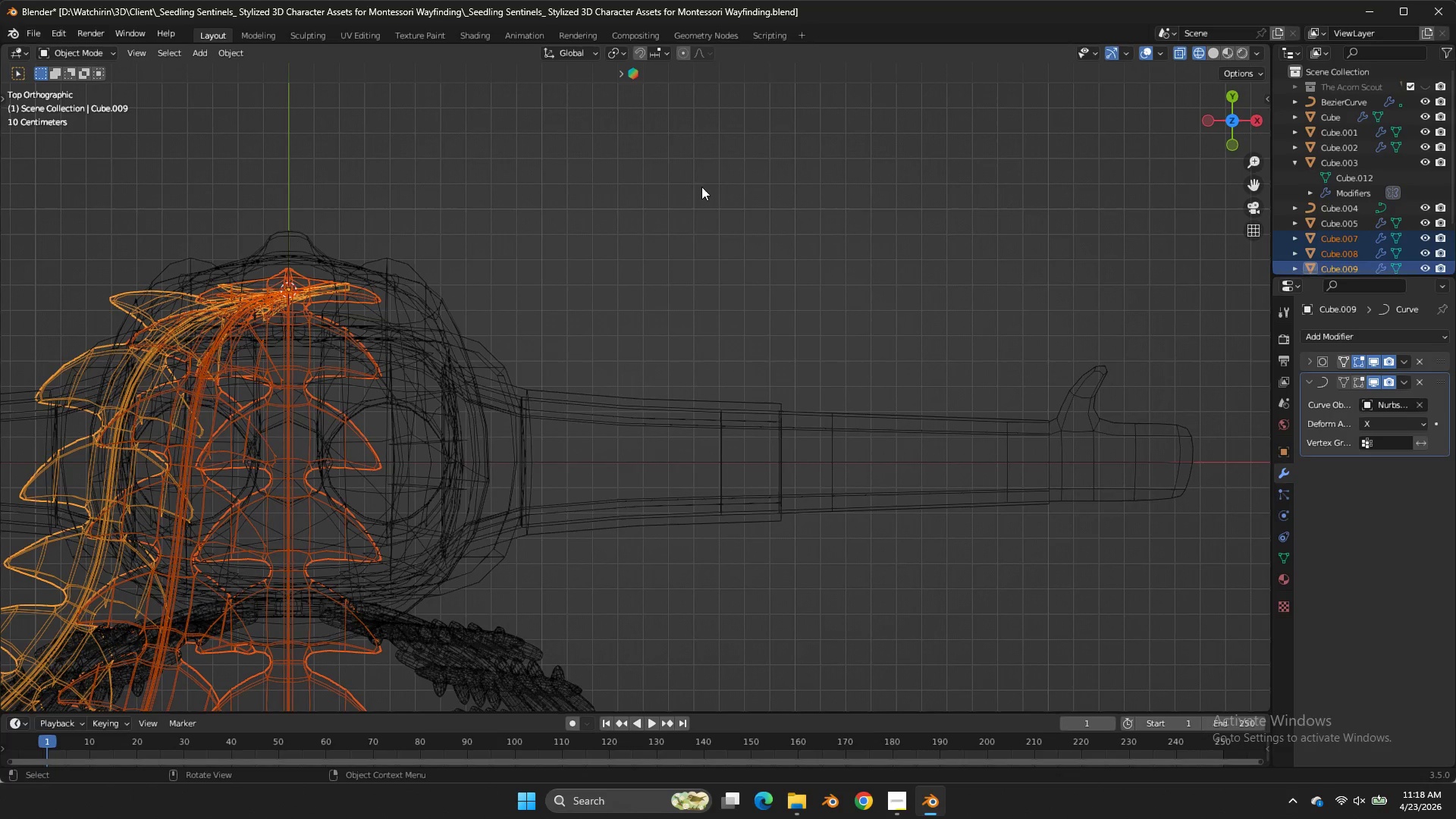 
key(Z)
 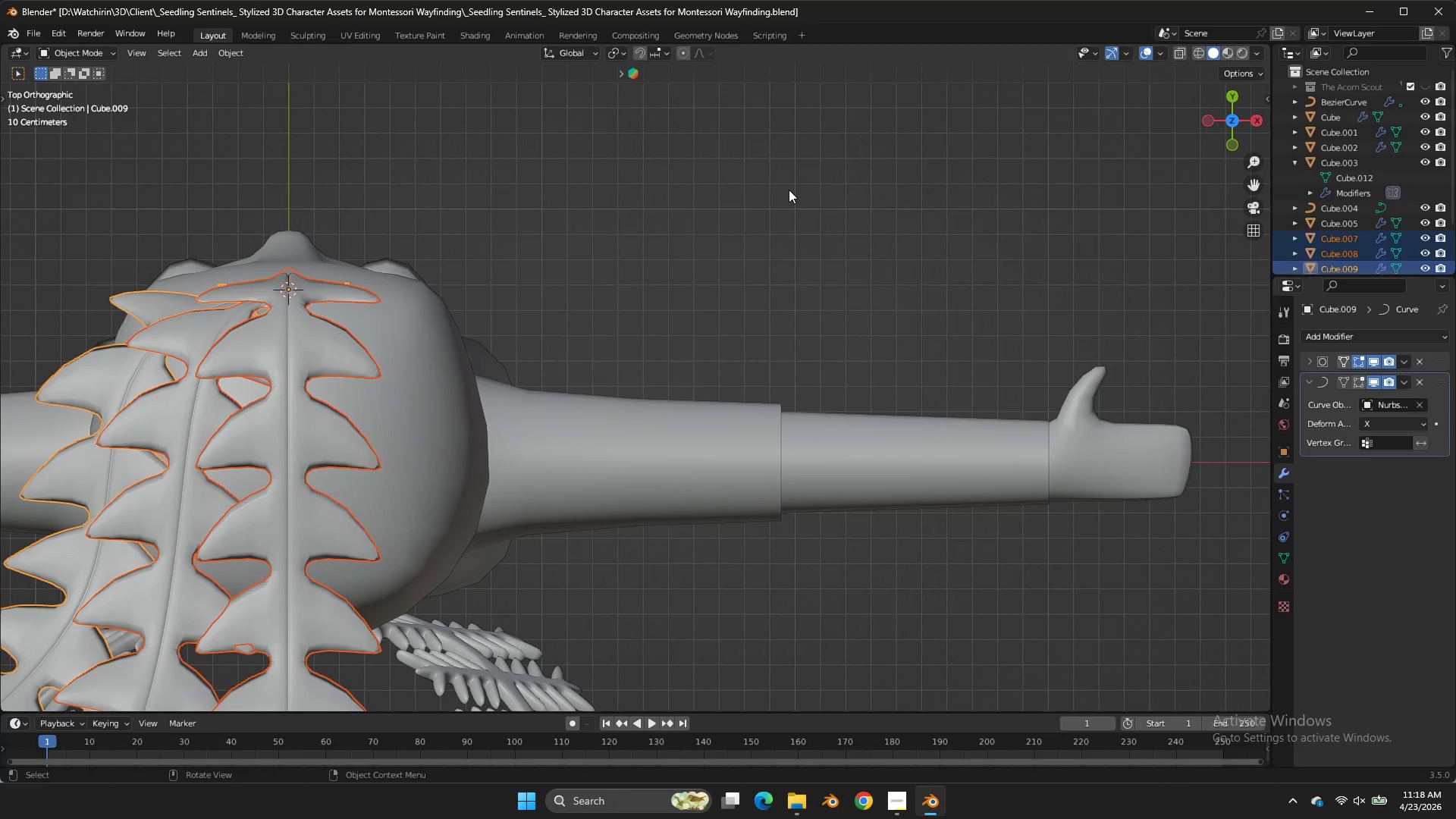 
key(Control+ControlLeft)
 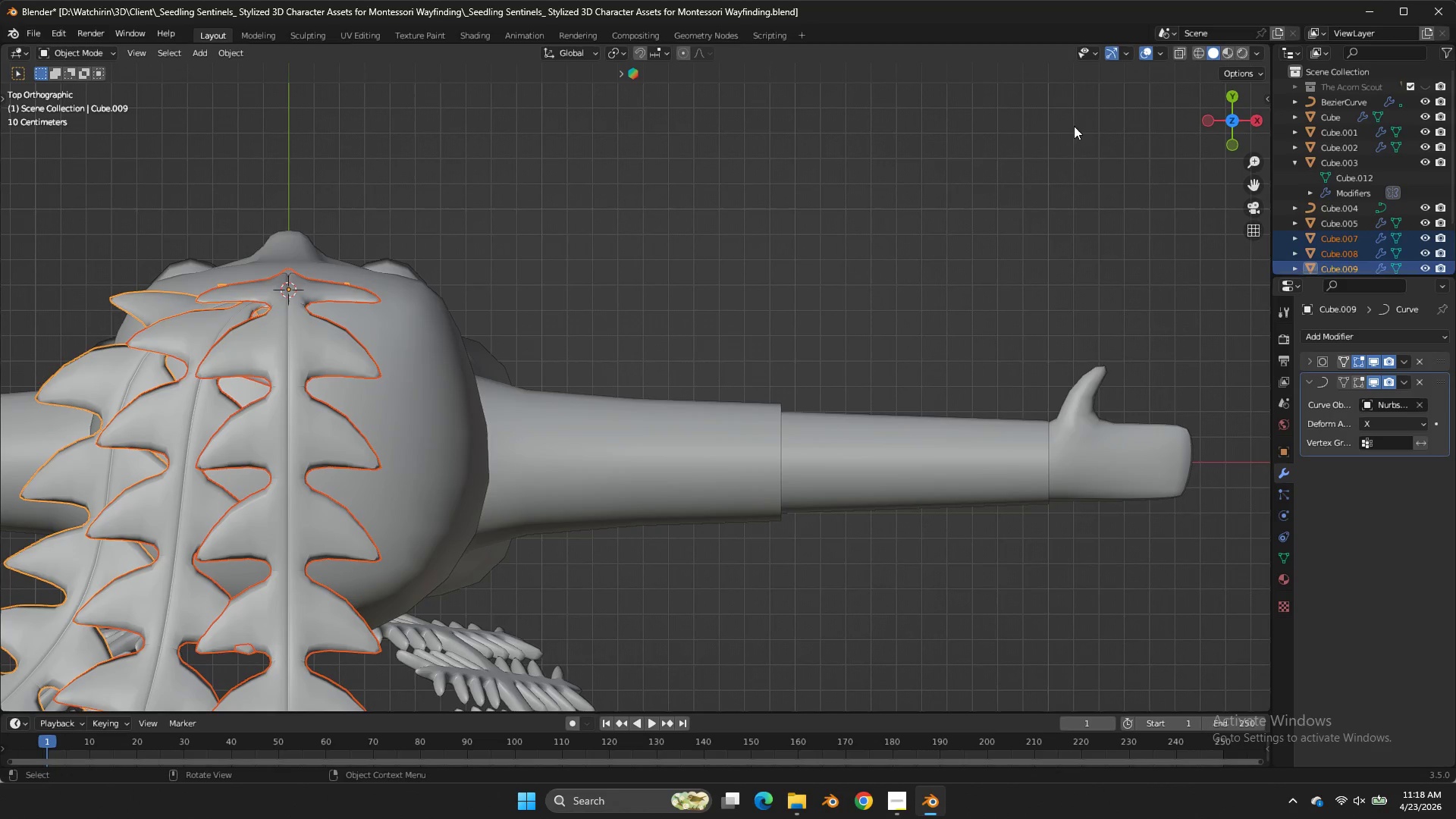 
key(Tab)
 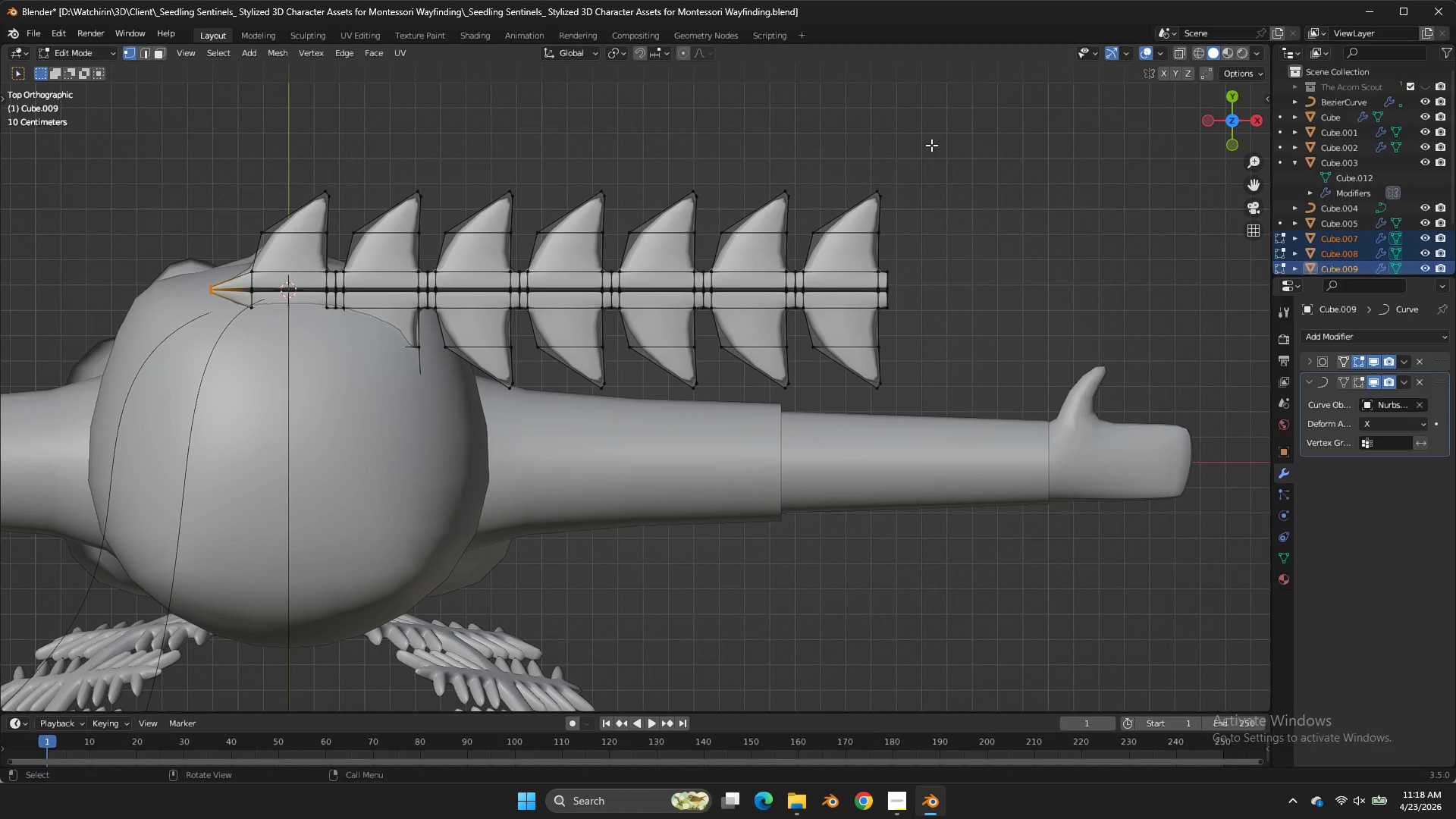 
key(Z)
 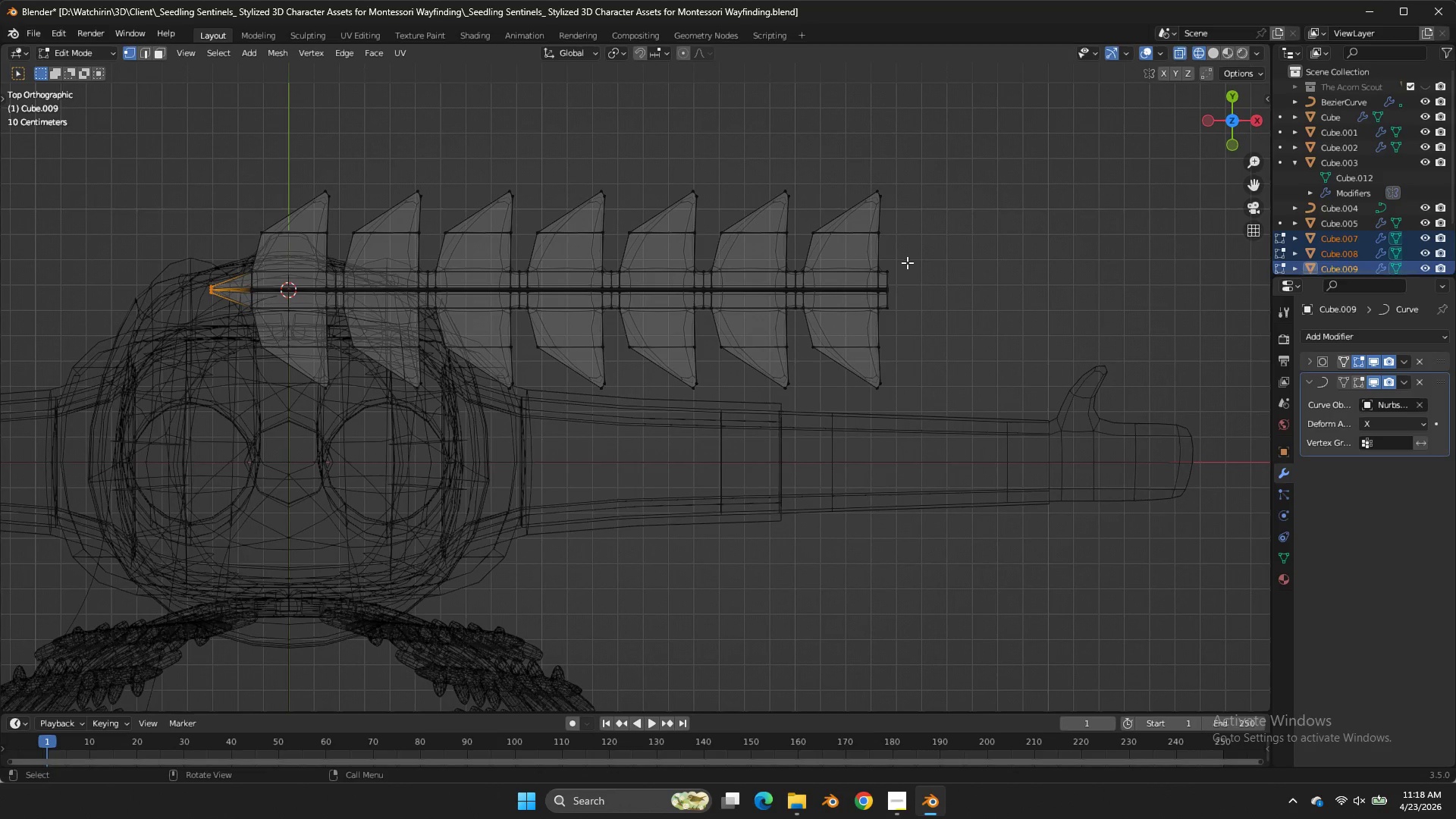 
left_click_drag(start_coordinate=[907, 262], to_coordinate=[883, 326])
 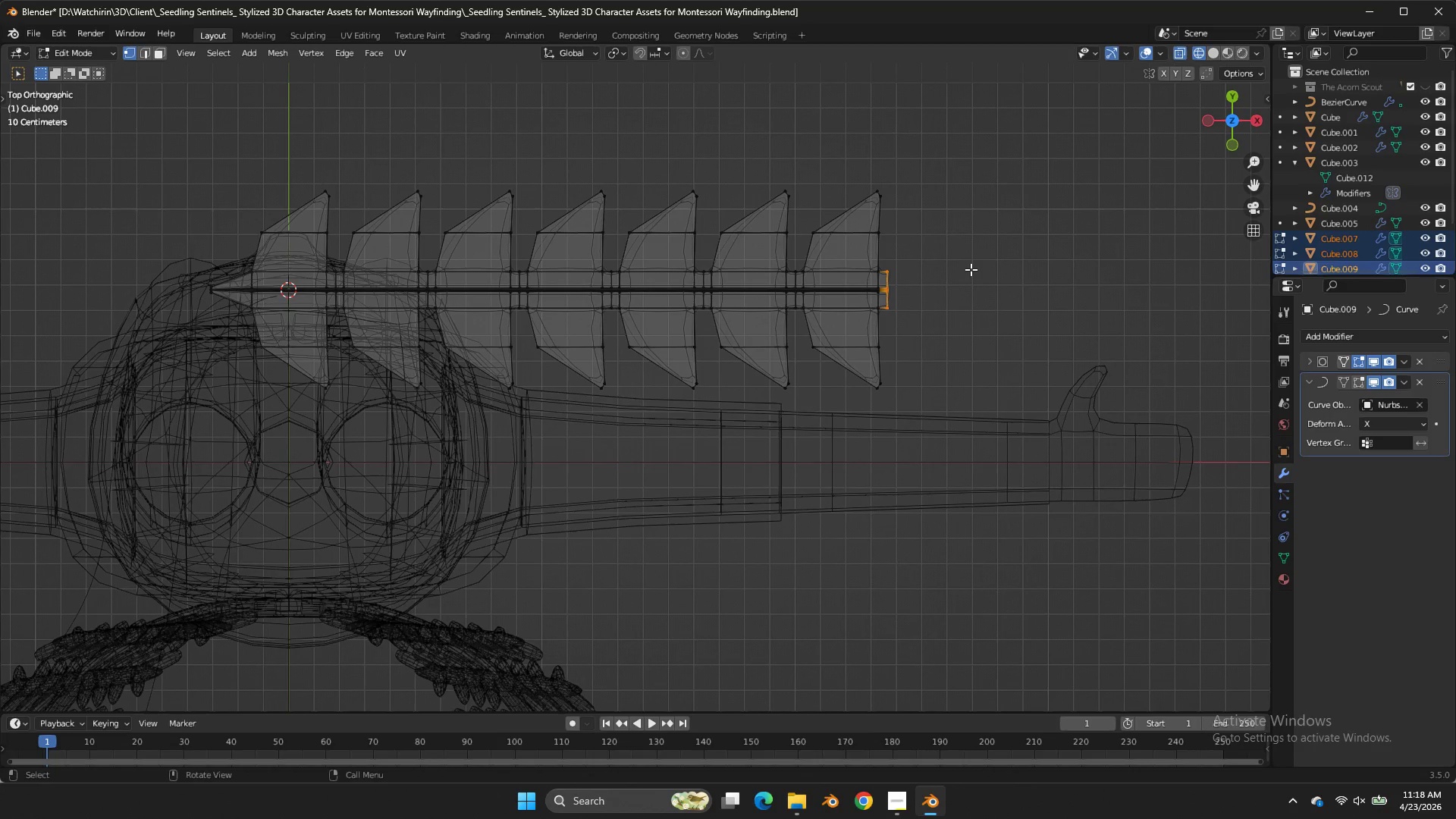 
type(sy)
 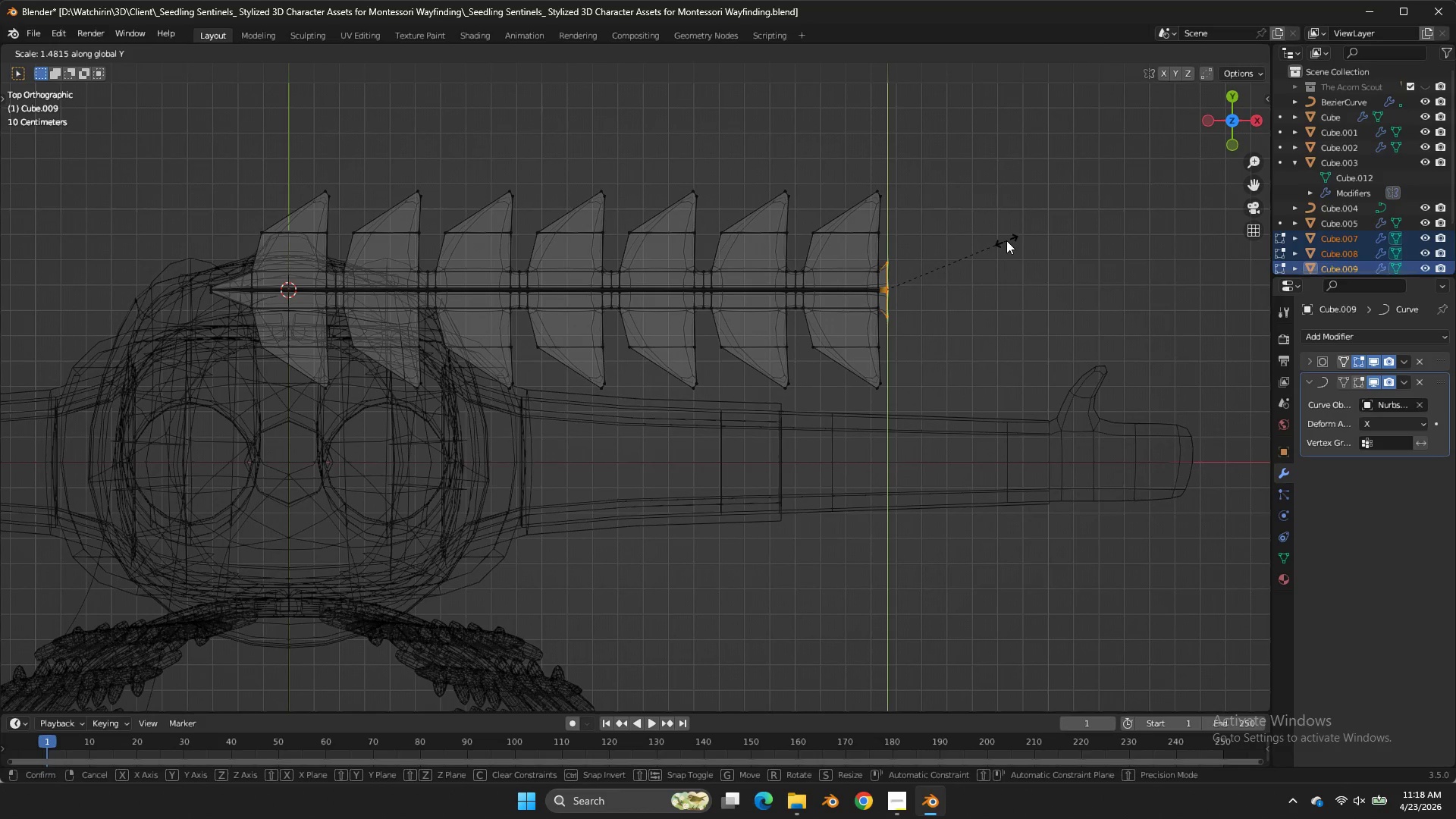 
left_click([1006, 240])
 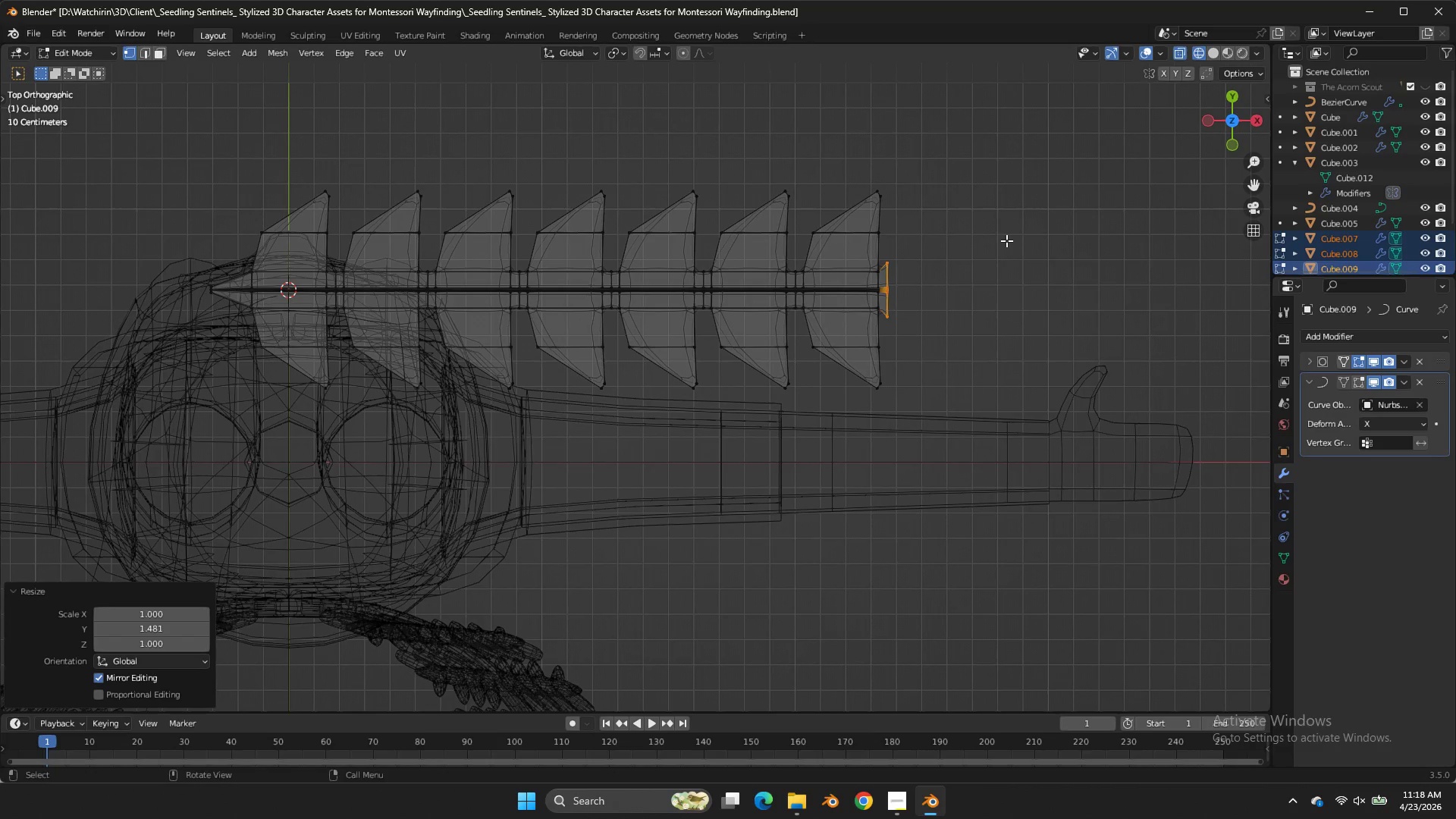 
key(E)
 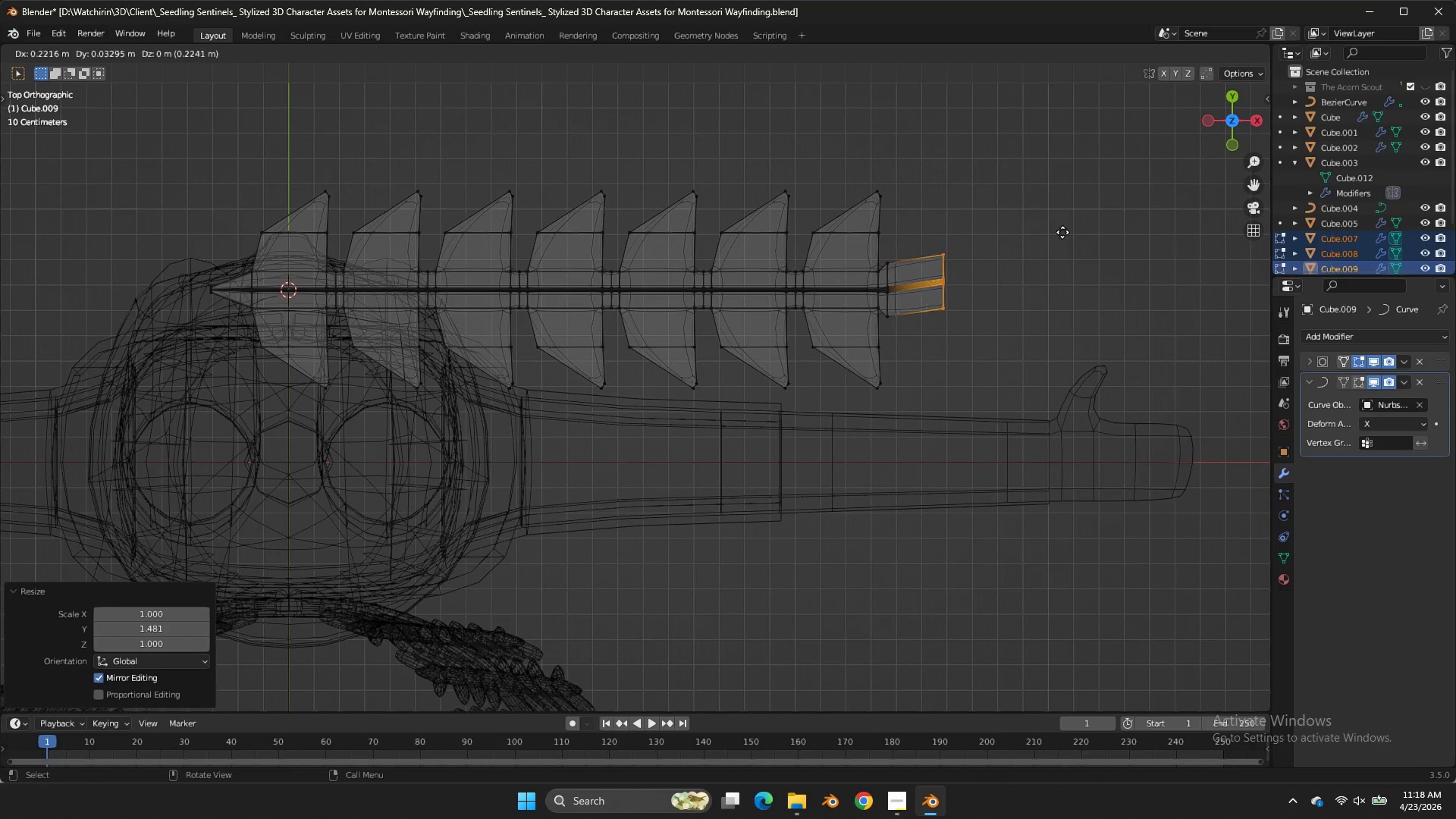 
type(yx)
 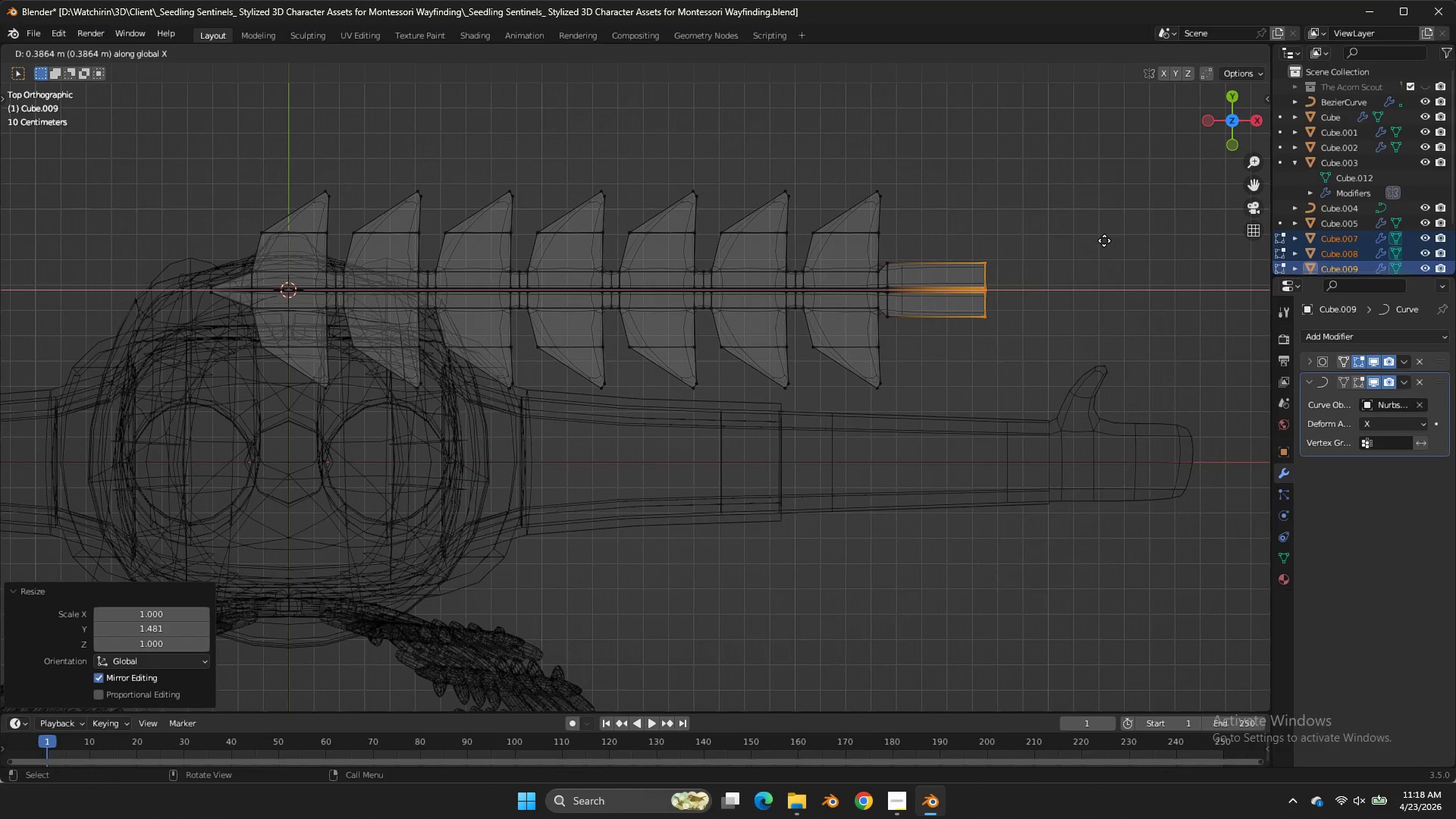 
left_click([1104, 240])
 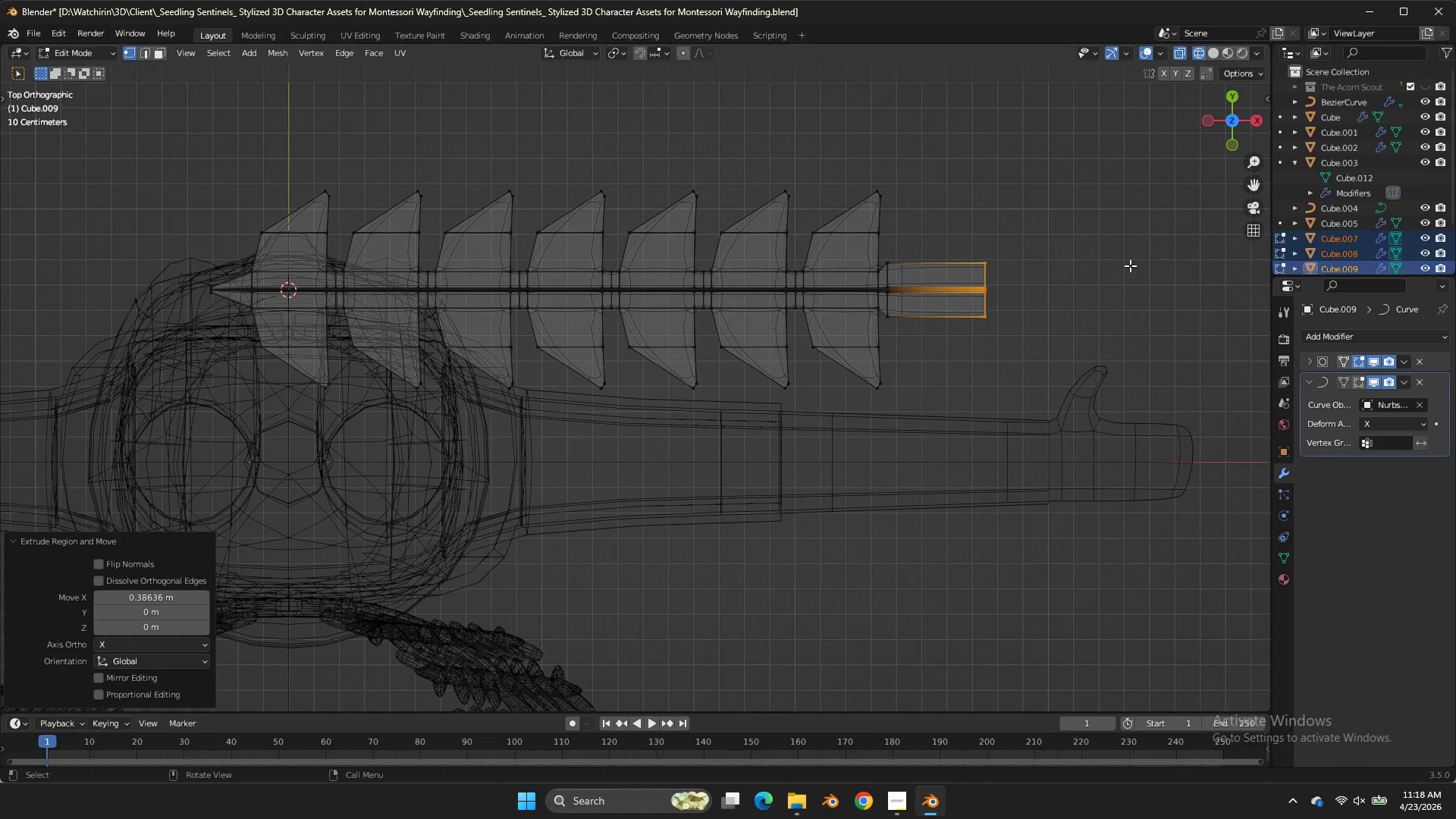 
type(sy)
 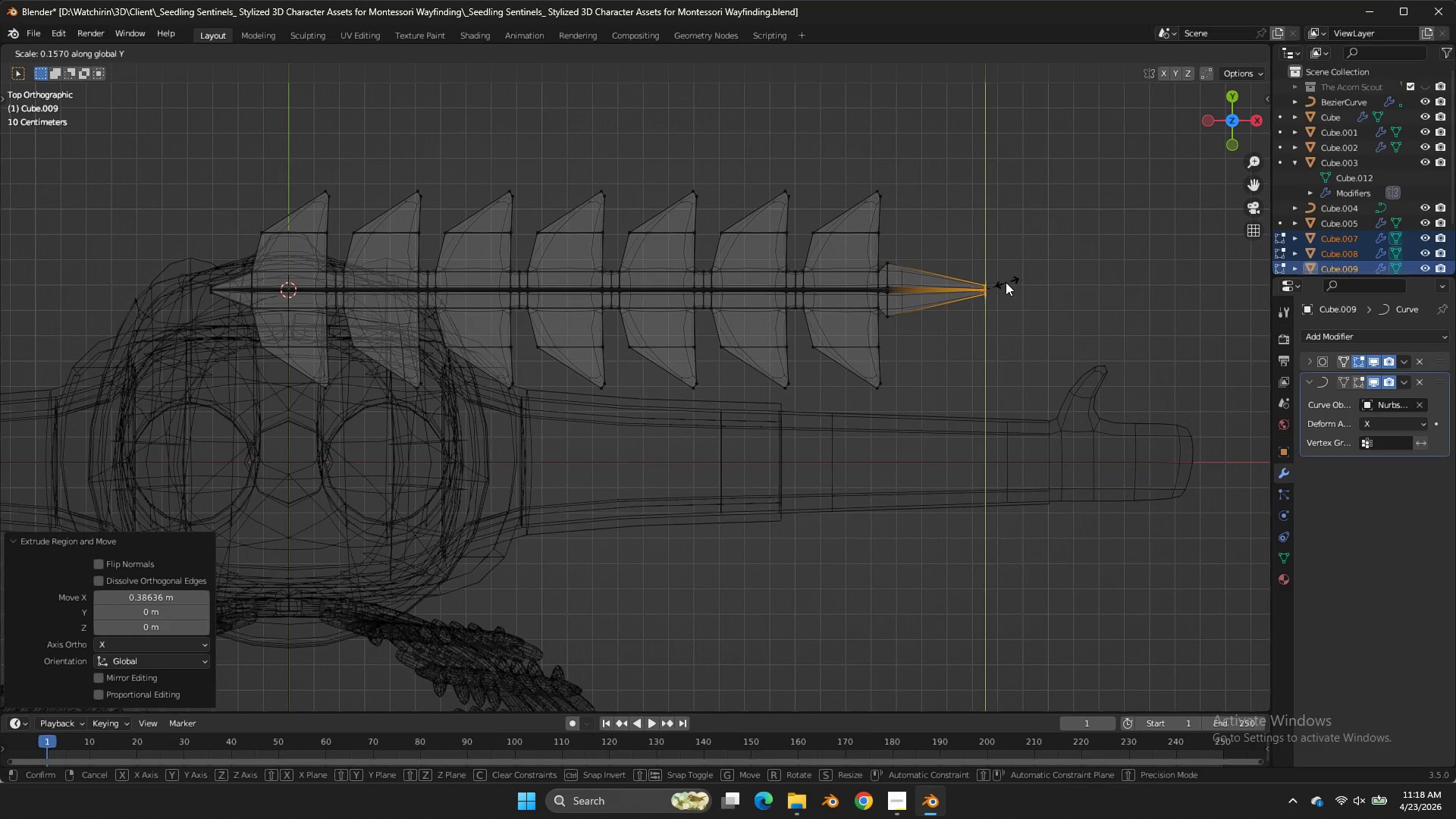 
left_click([996, 282])
 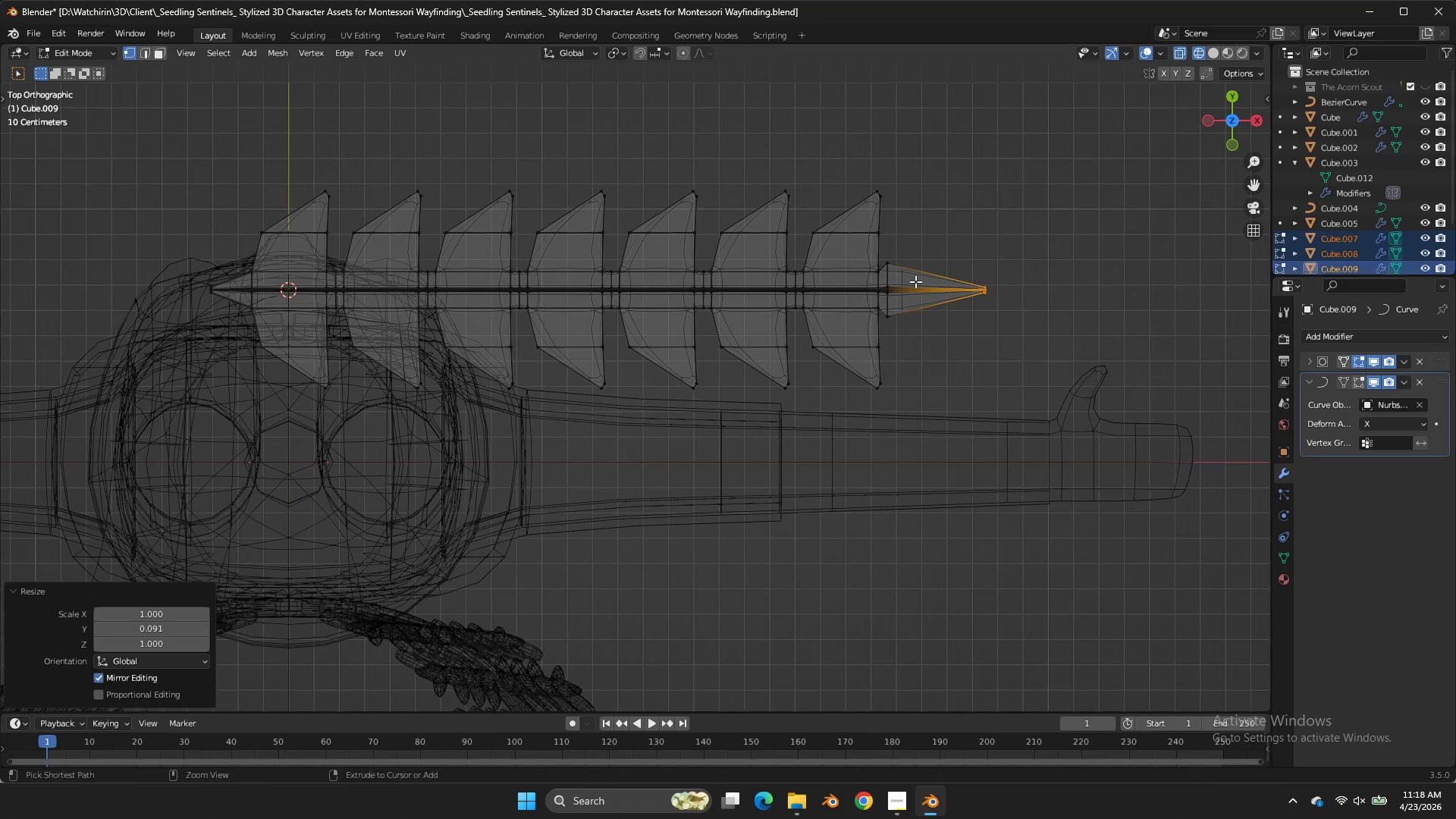 
key(Control+R)
 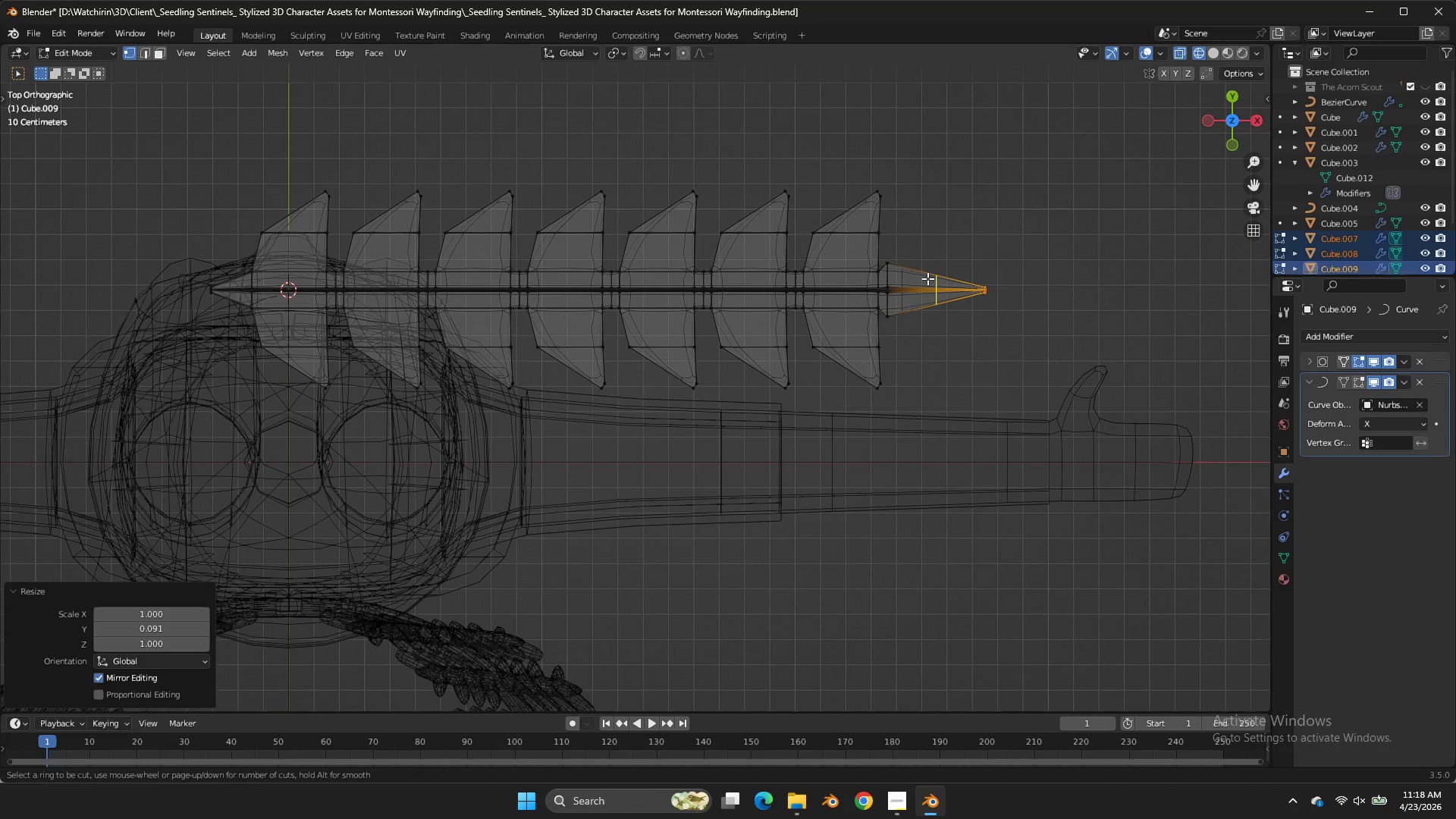 
left_click([927, 278])
 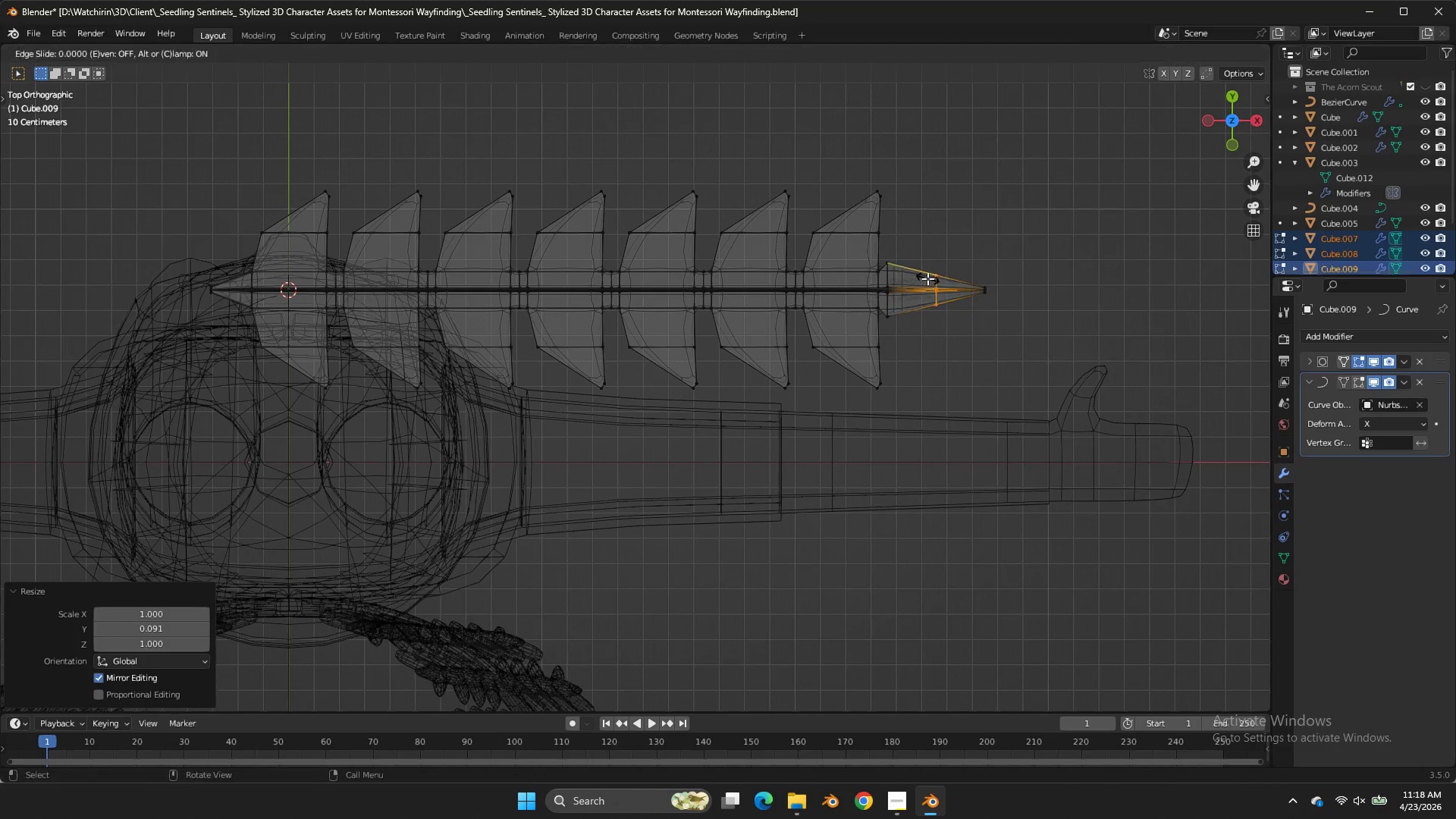 
right_click([927, 278])
 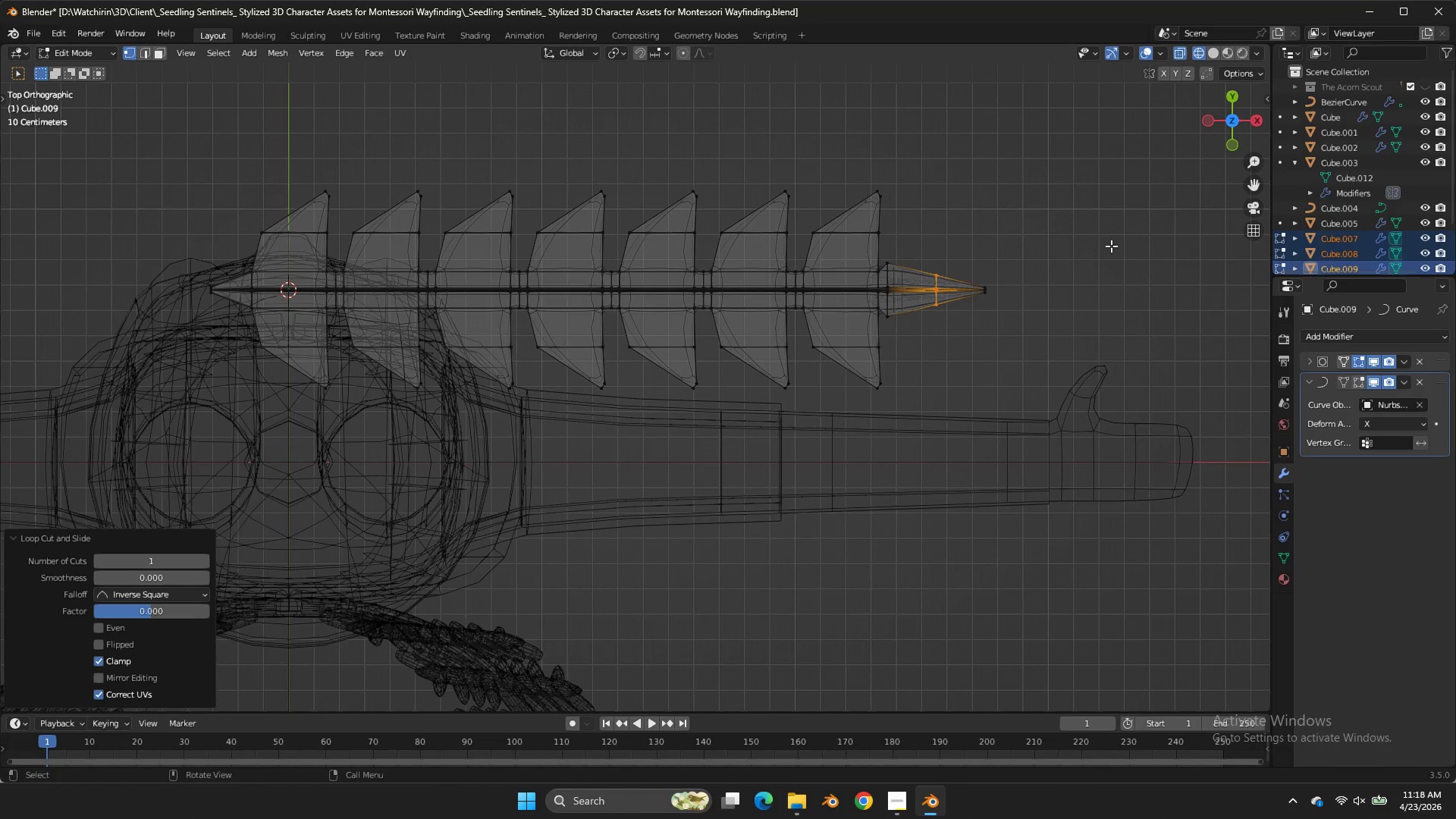 
type(gx)
 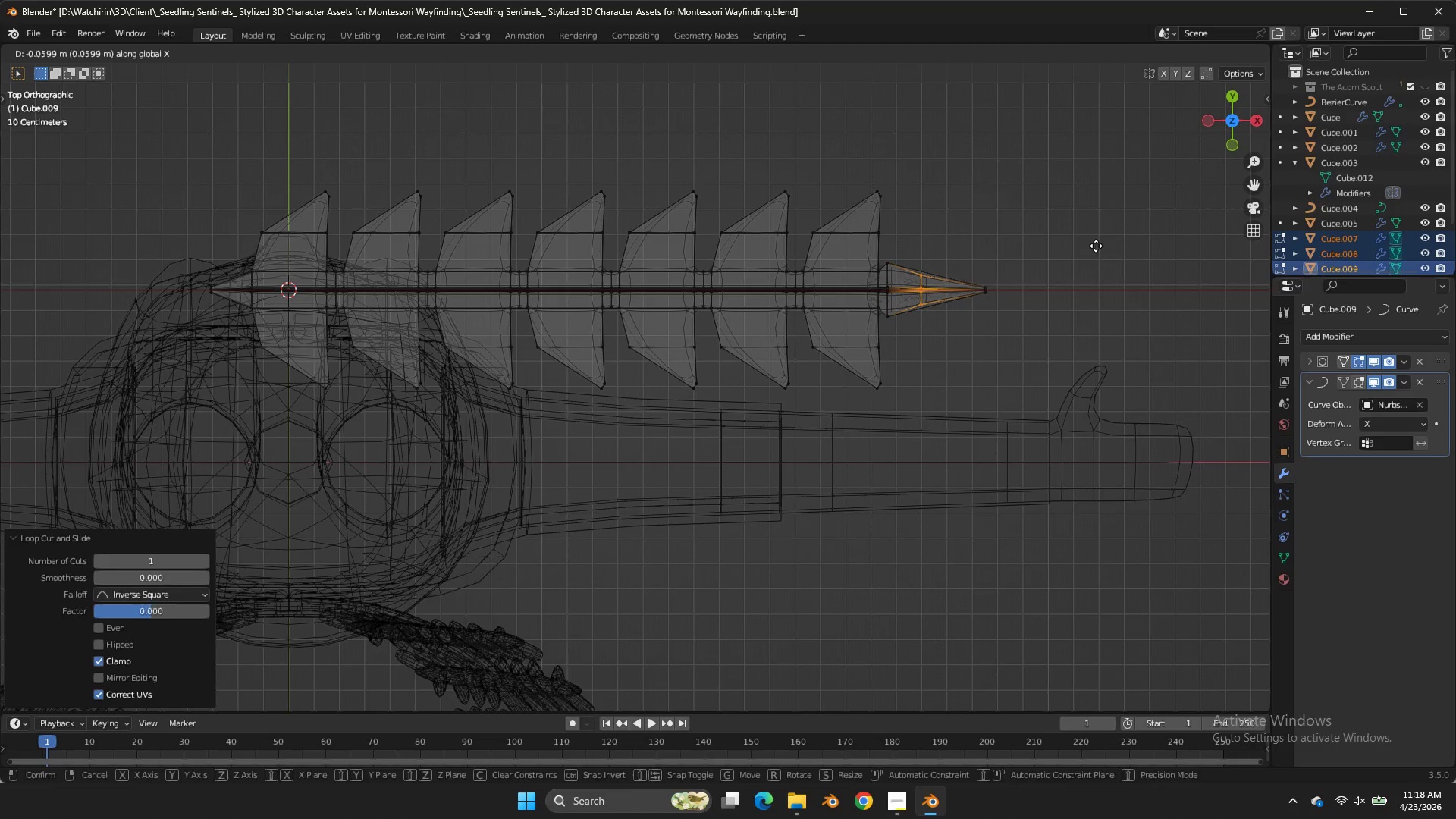 
left_click([1096, 246])
 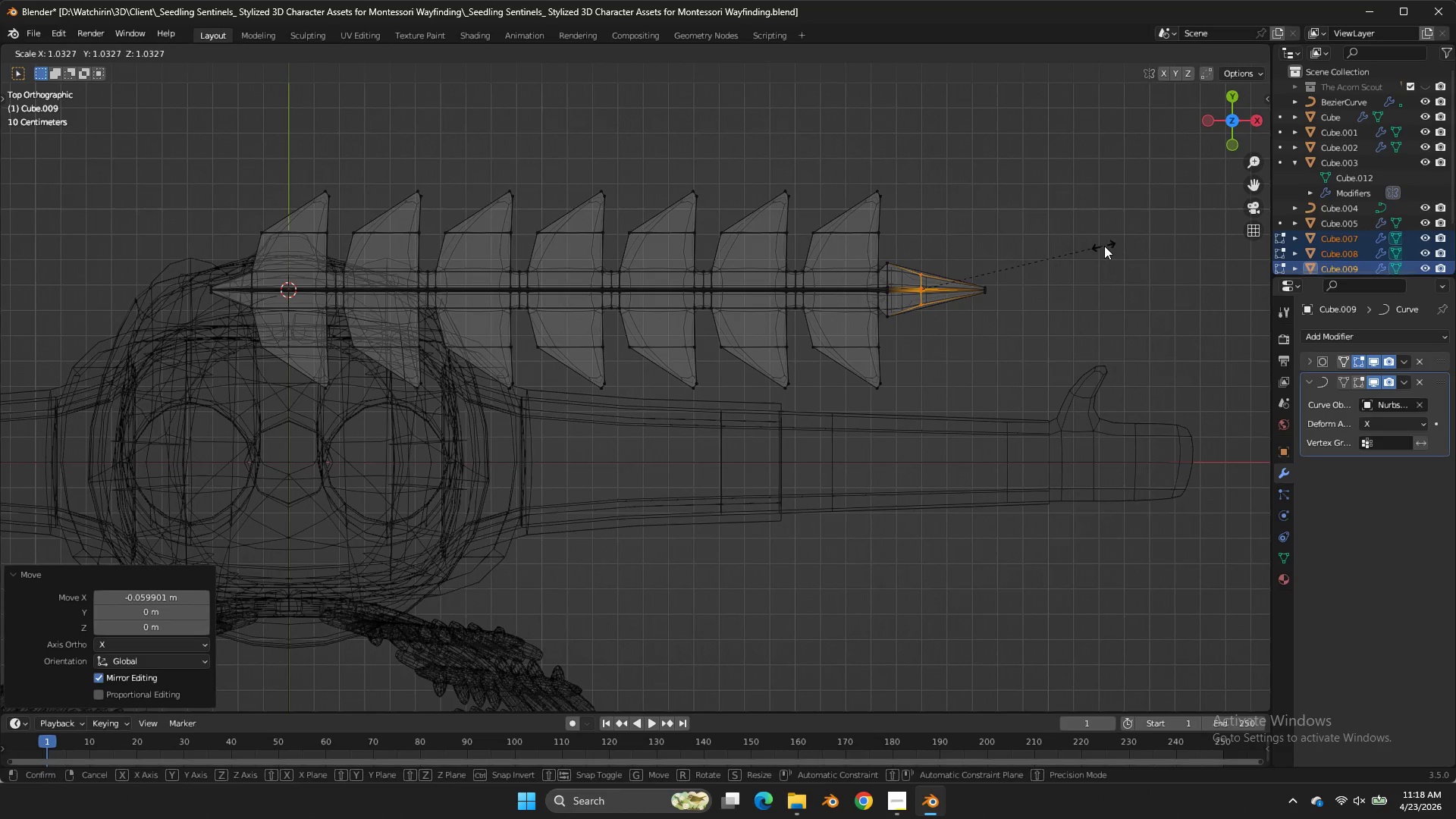 
type(sy)
 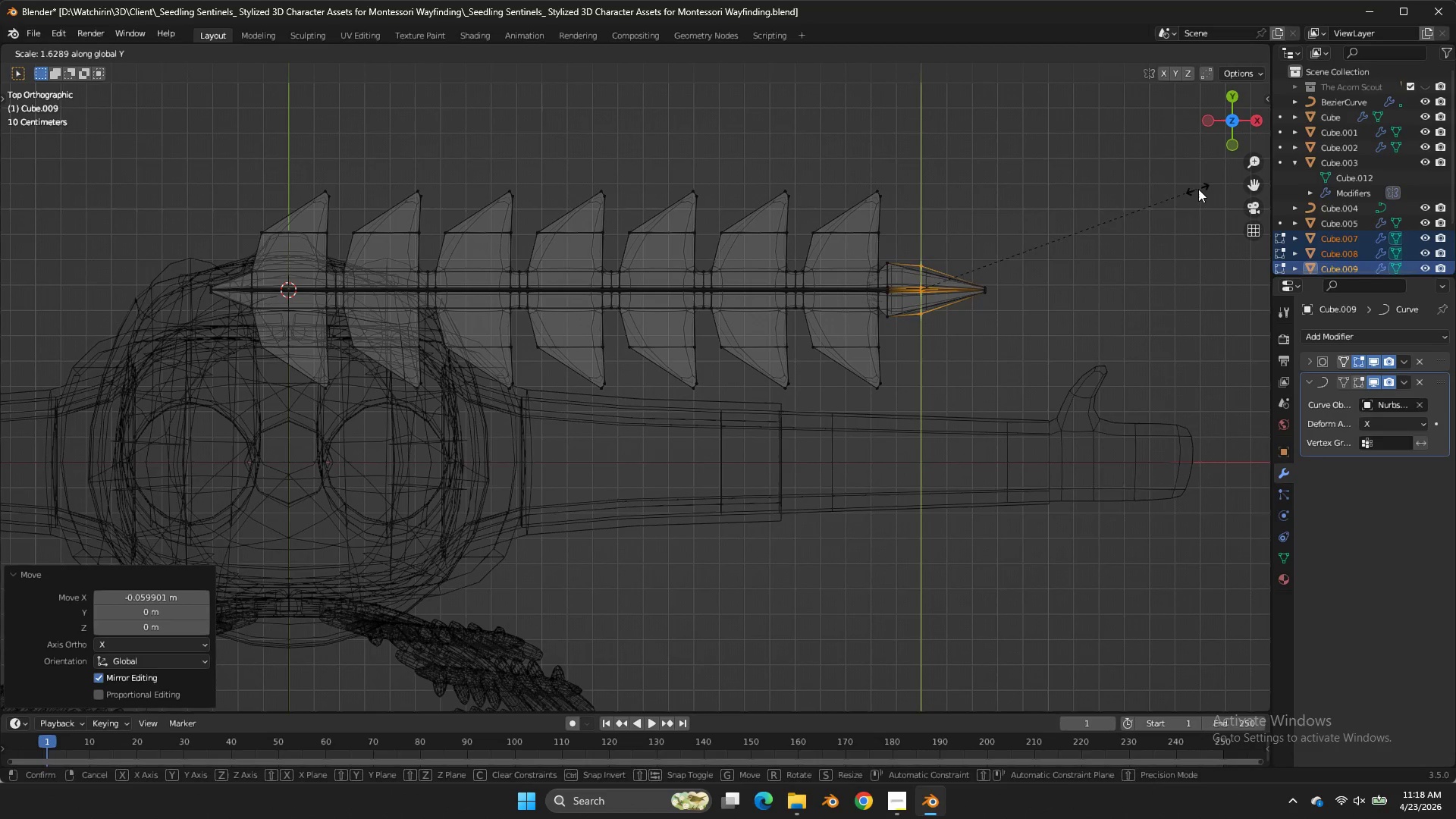 
right_click([1199, 188])
 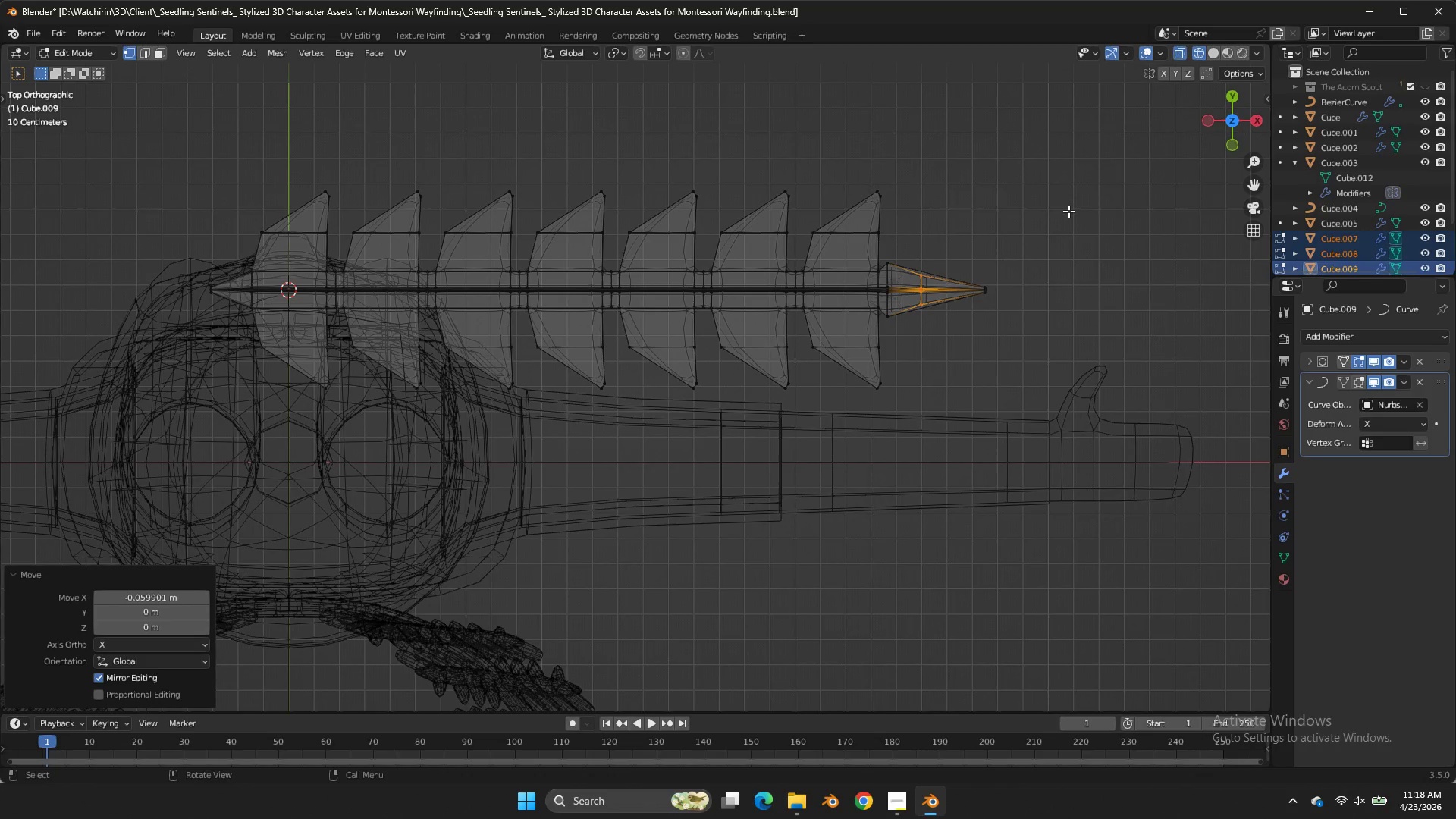 
key(Z)
 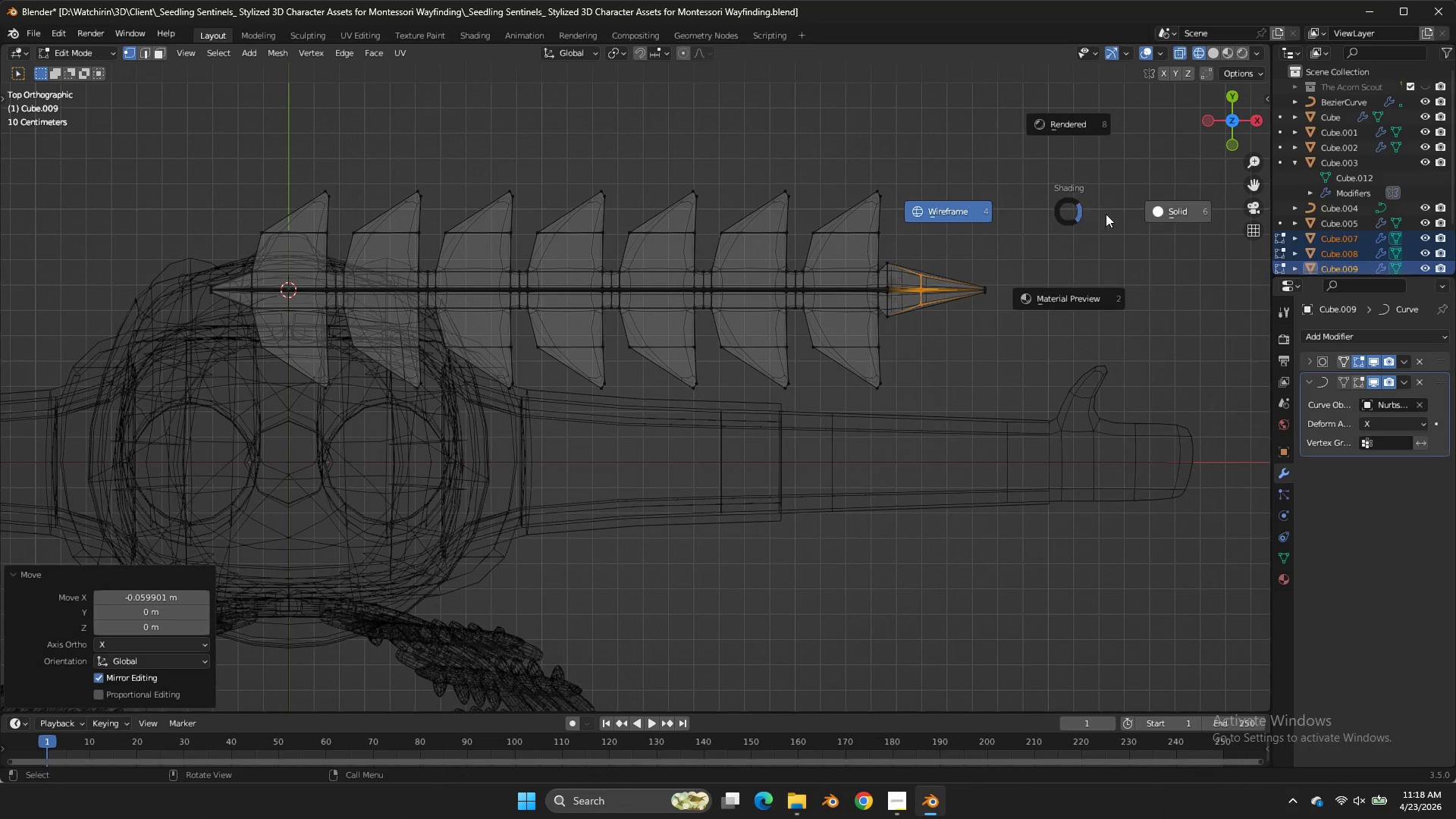 
left_click([1106, 214])
 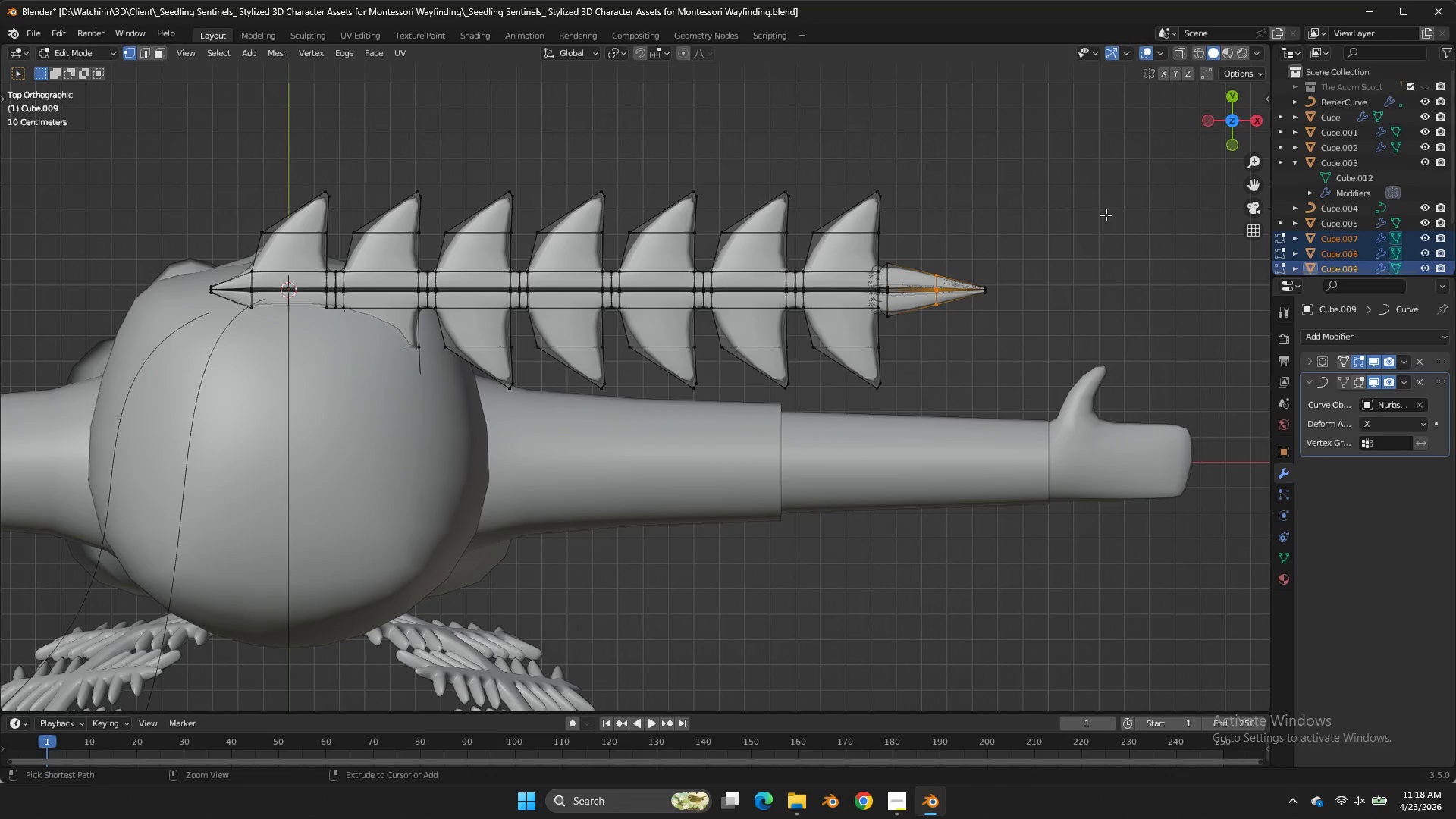 
double_click([1106, 214])
 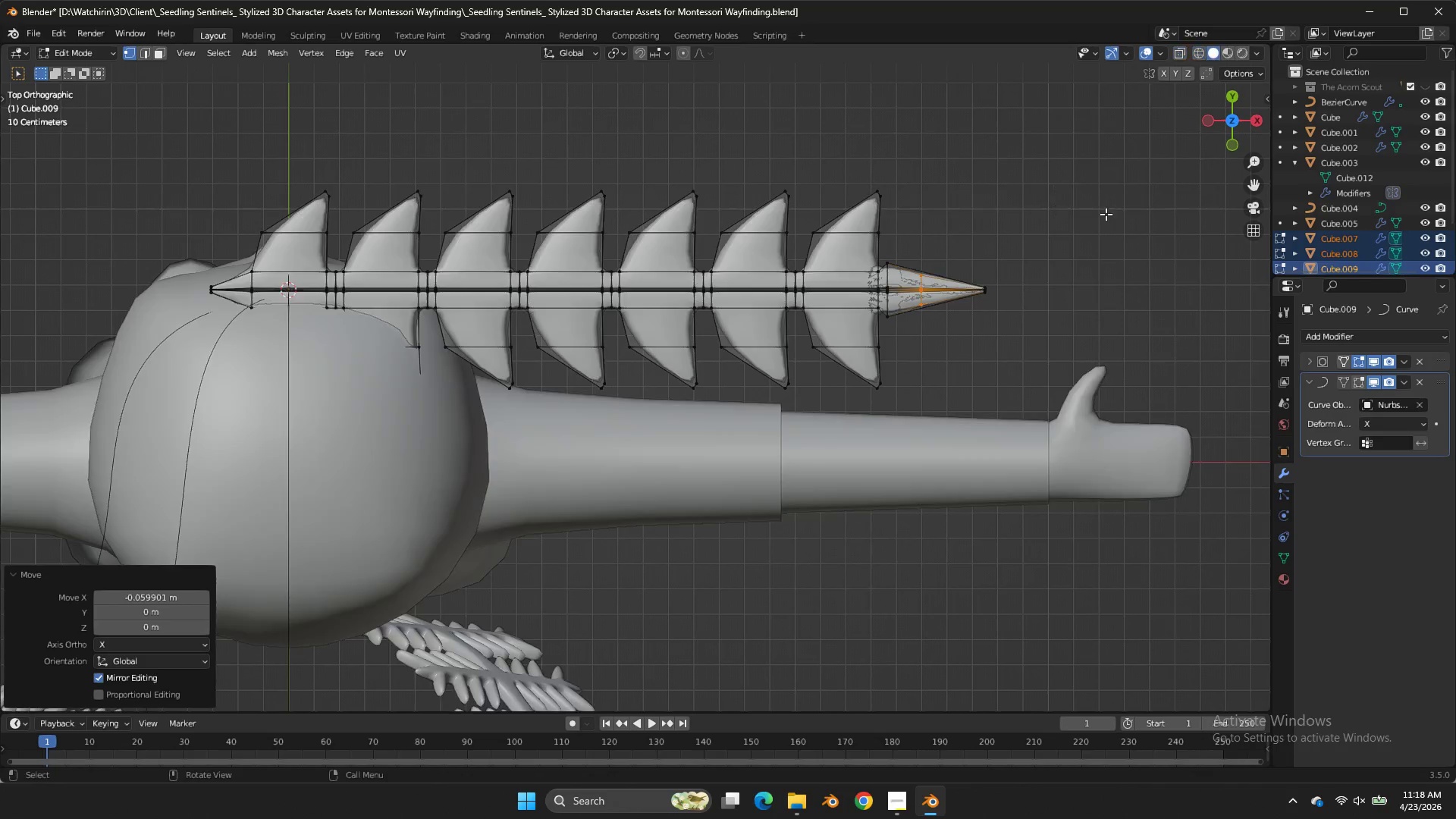 
triple_click([1106, 214])
 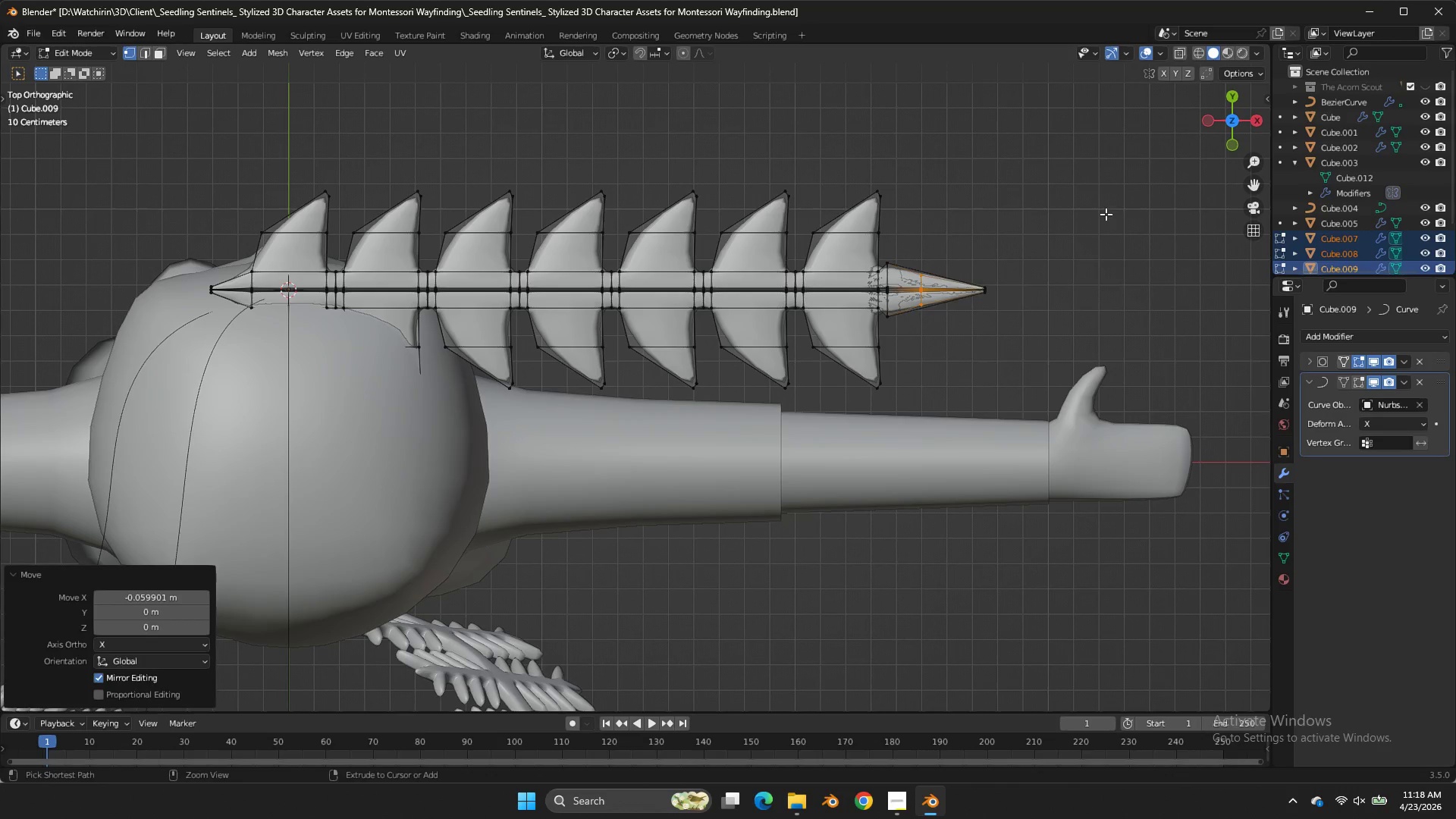 
key(Control+Z)
 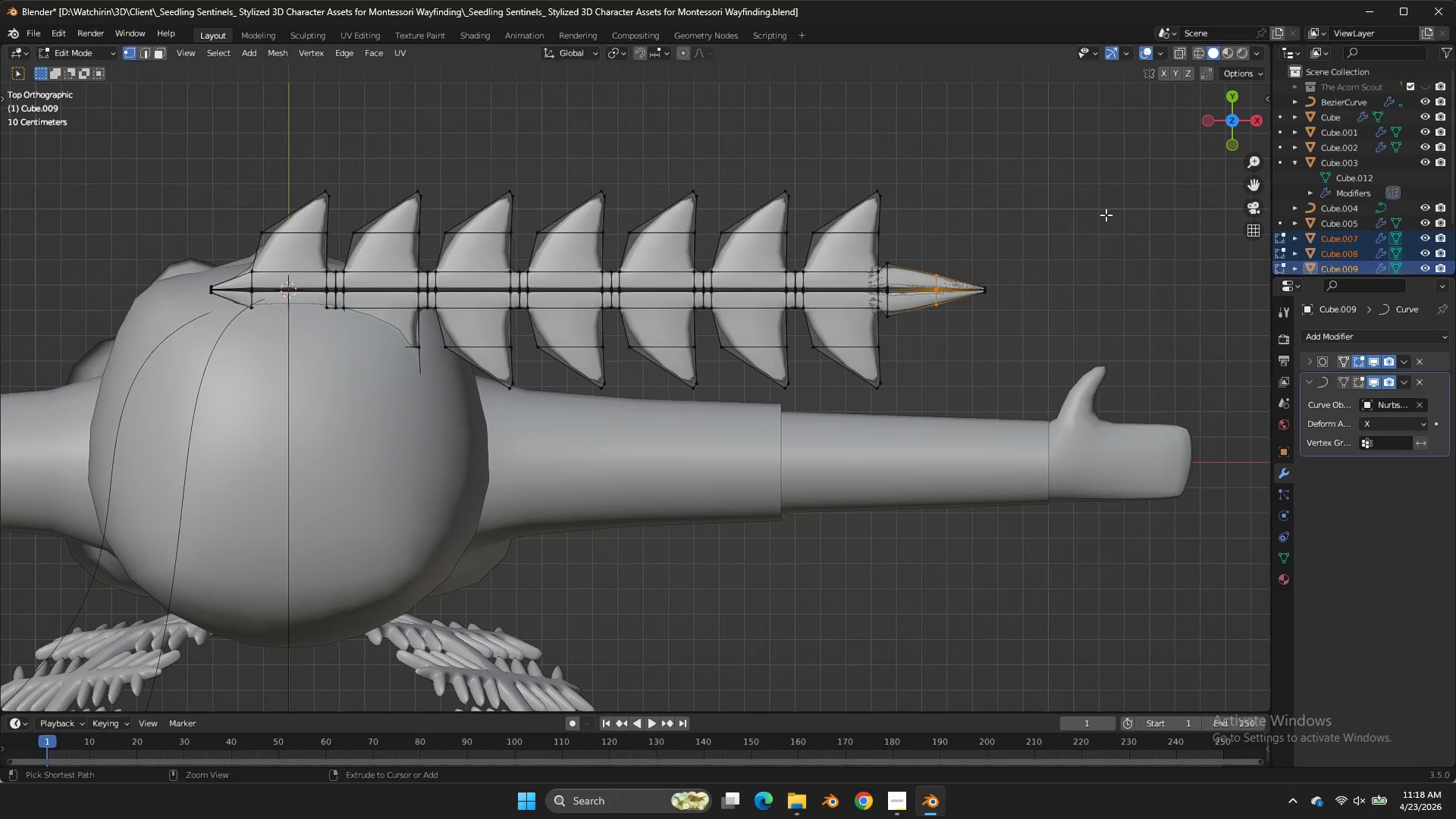 
key(Control+Z)
 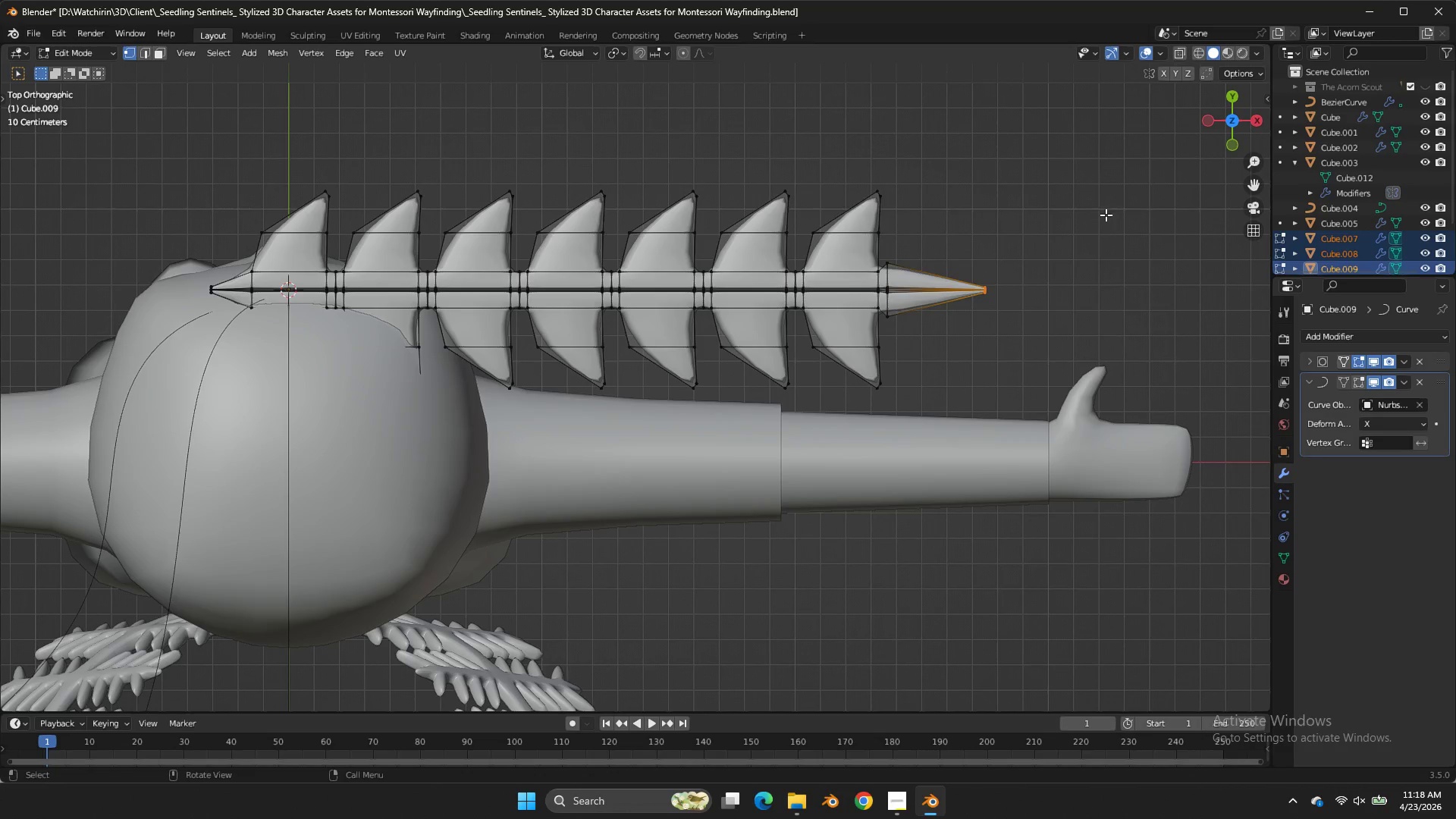 
type(zgx)
 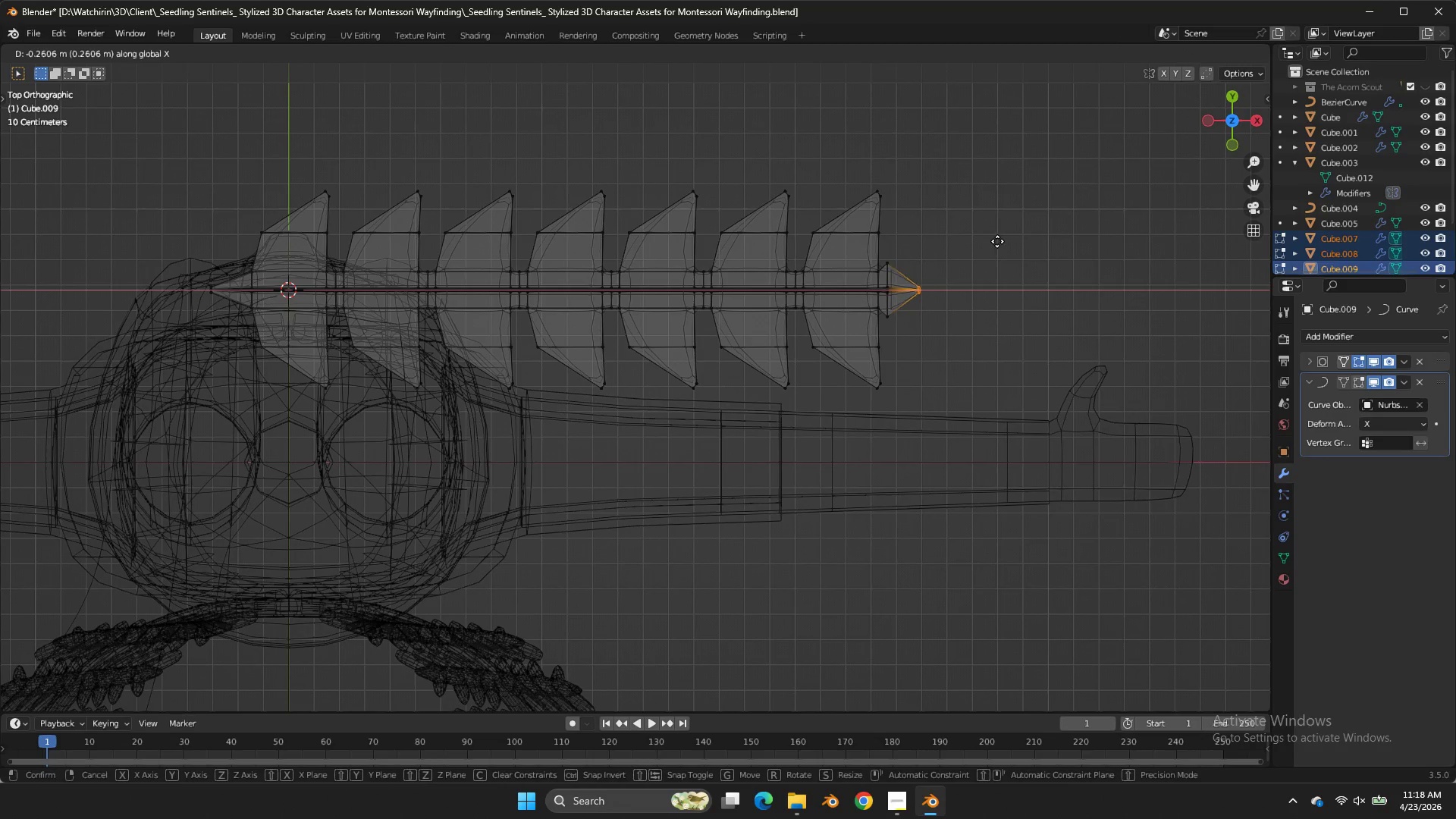 
left_click([997, 241])
 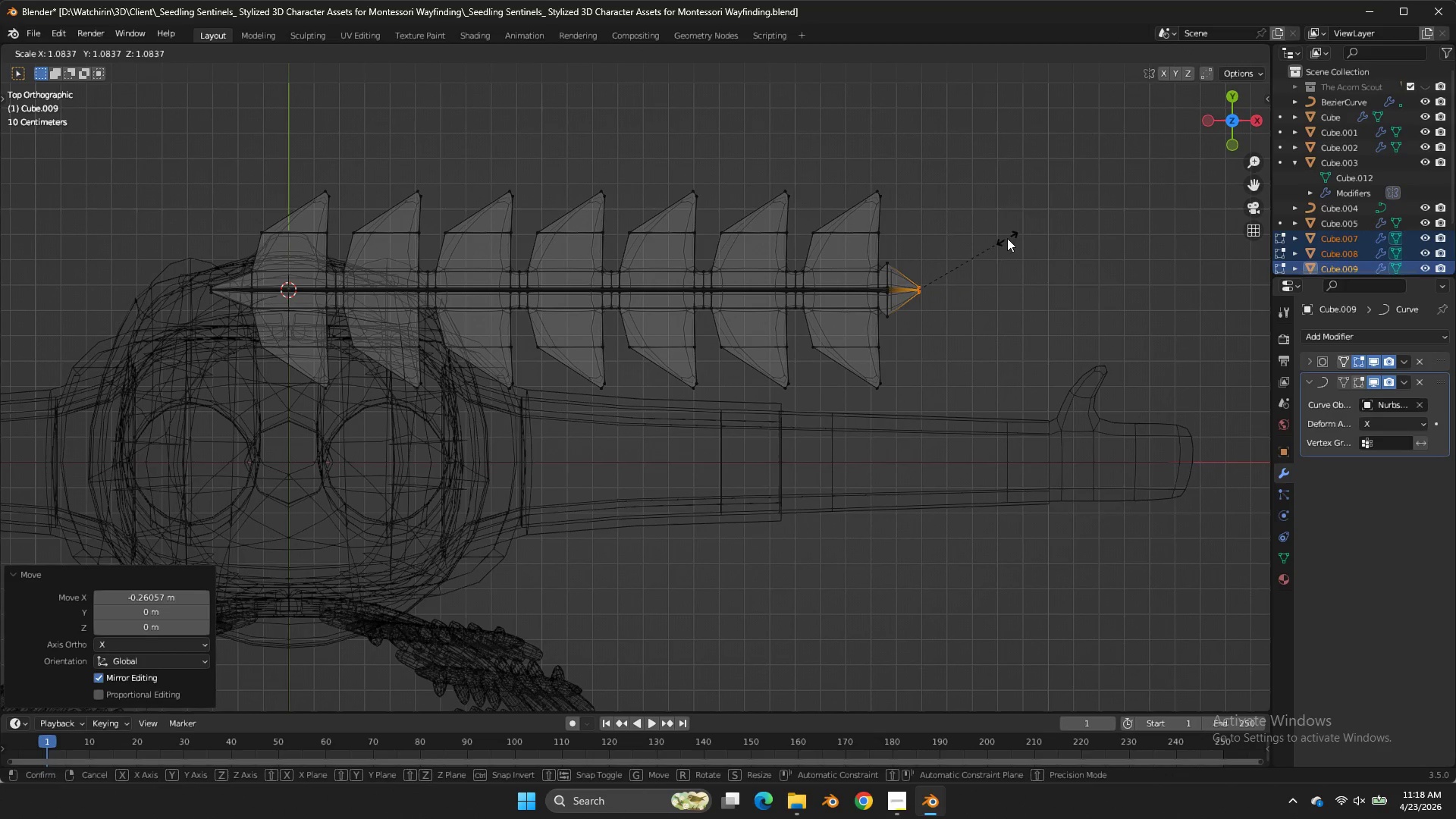 
double_click([997, 241])
 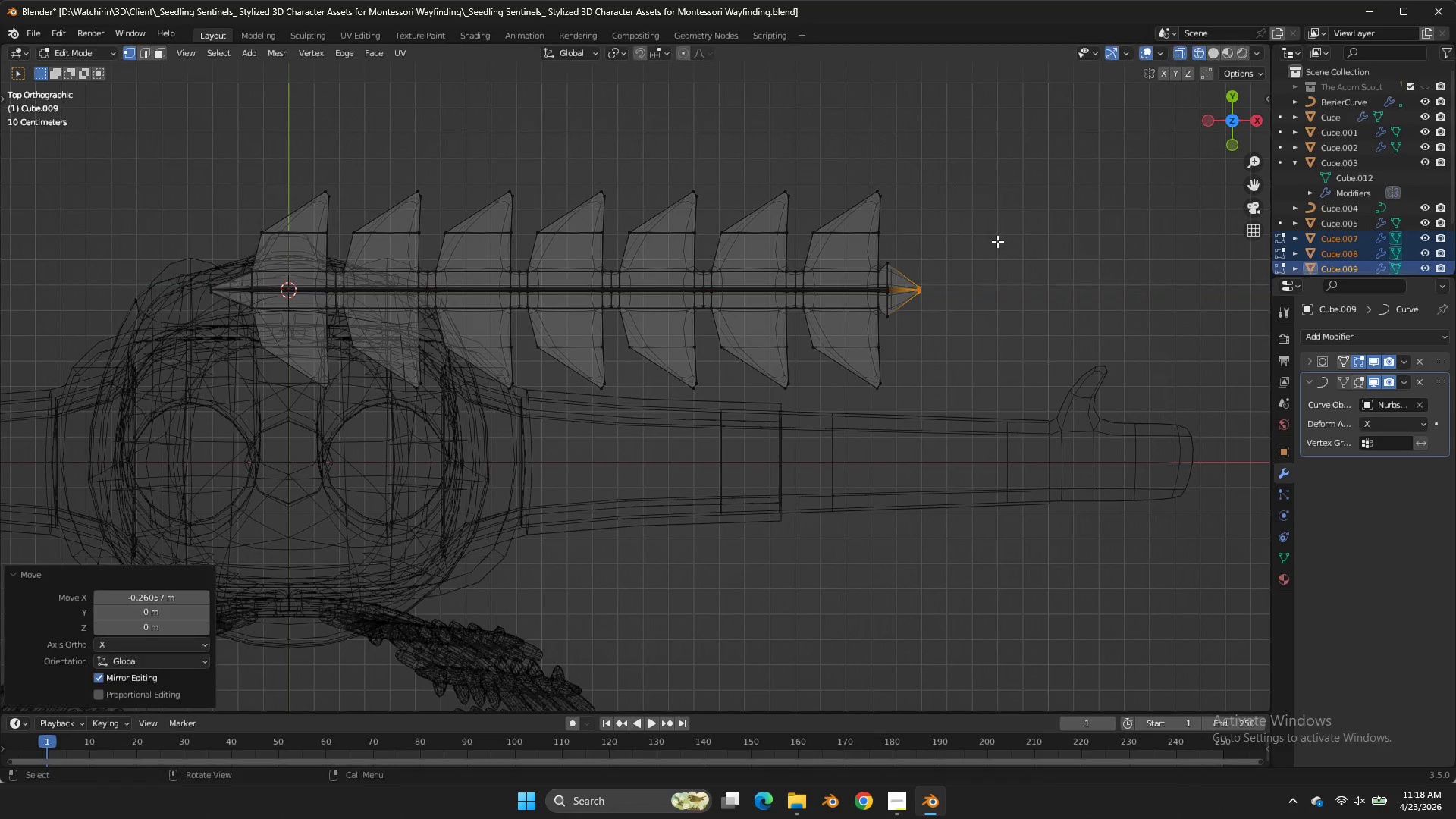 
triple_click([997, 241])
 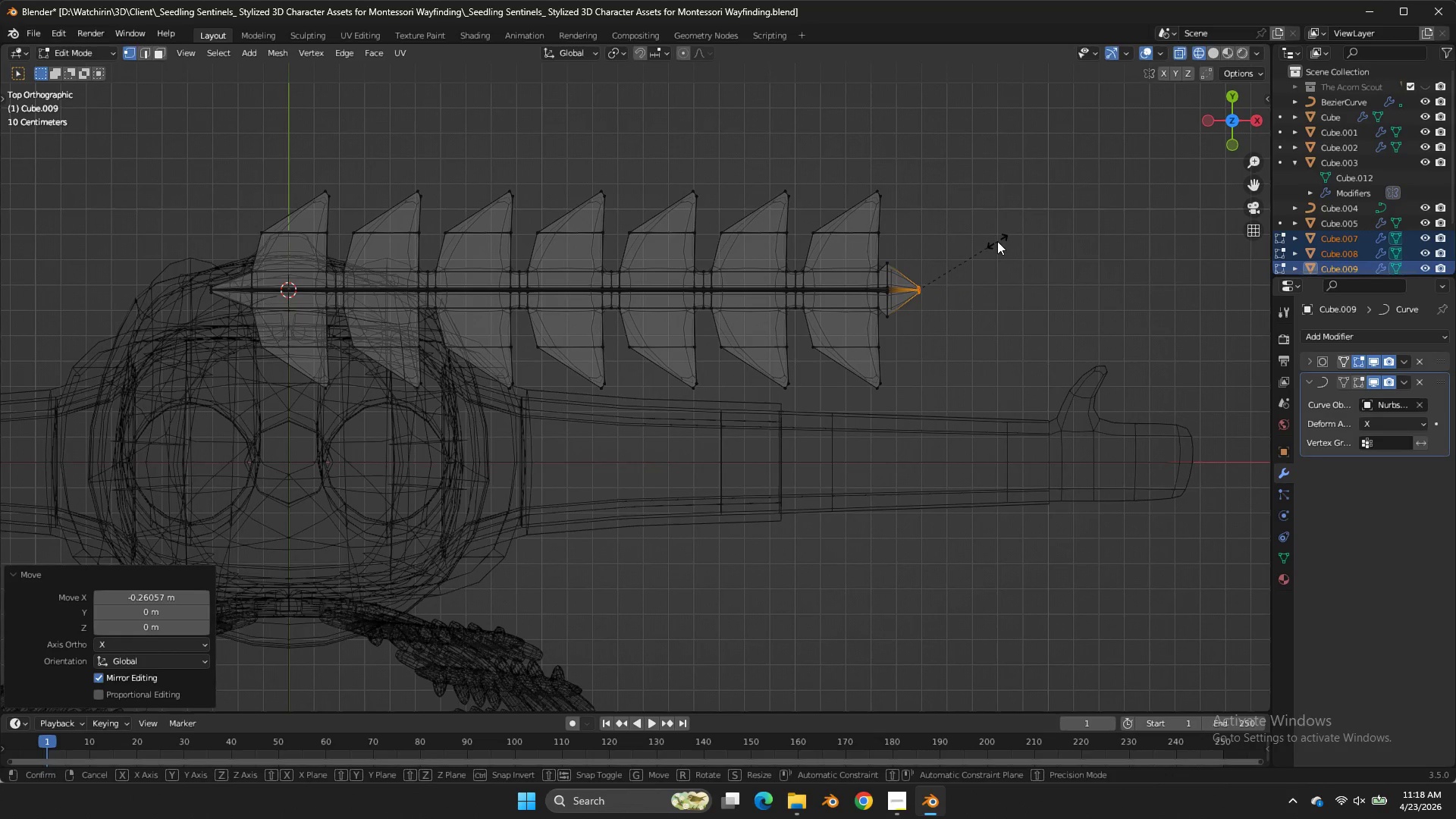 
key(S)
 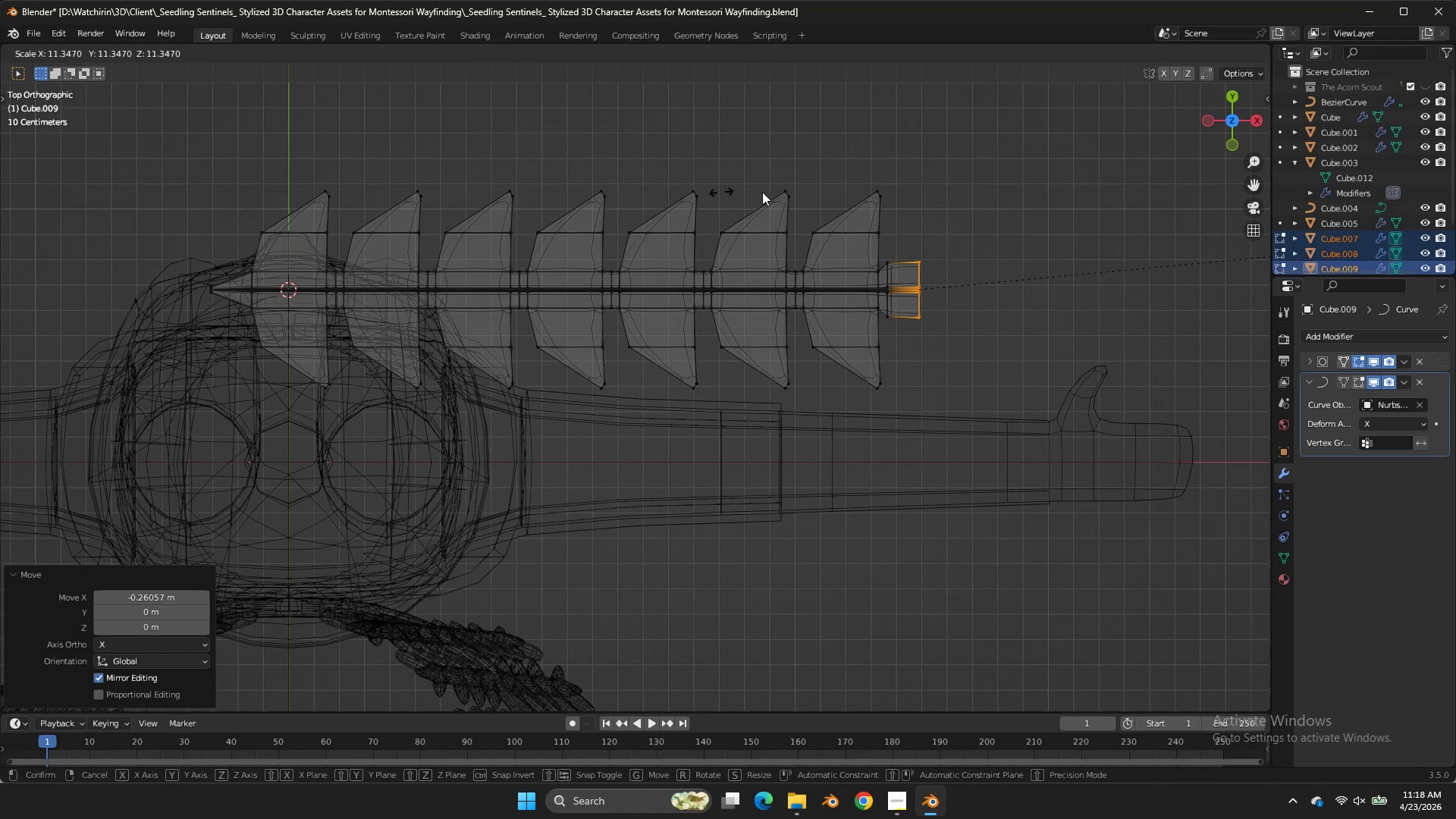 
right_click([762, 192])
 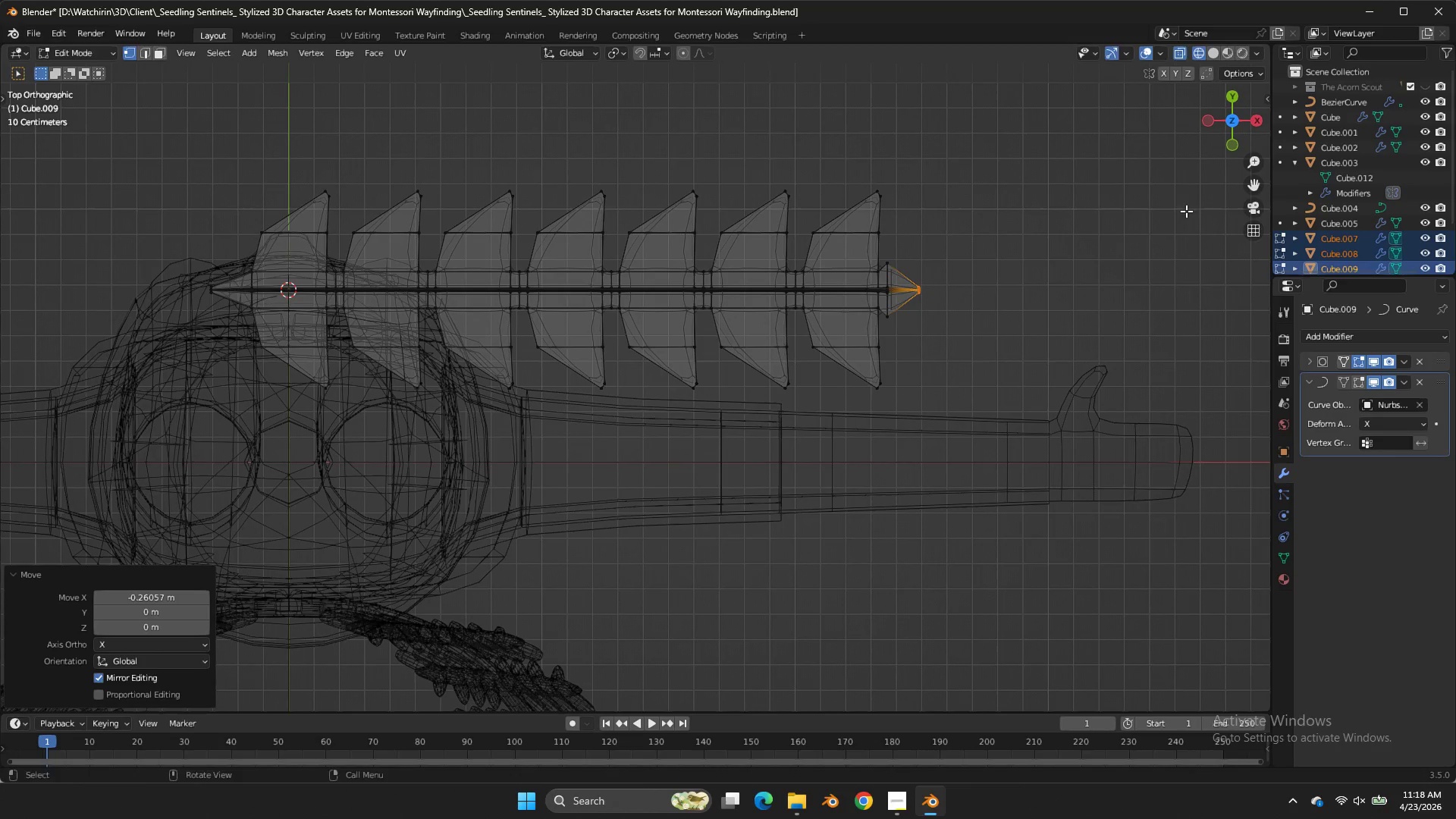 
type(sy)
 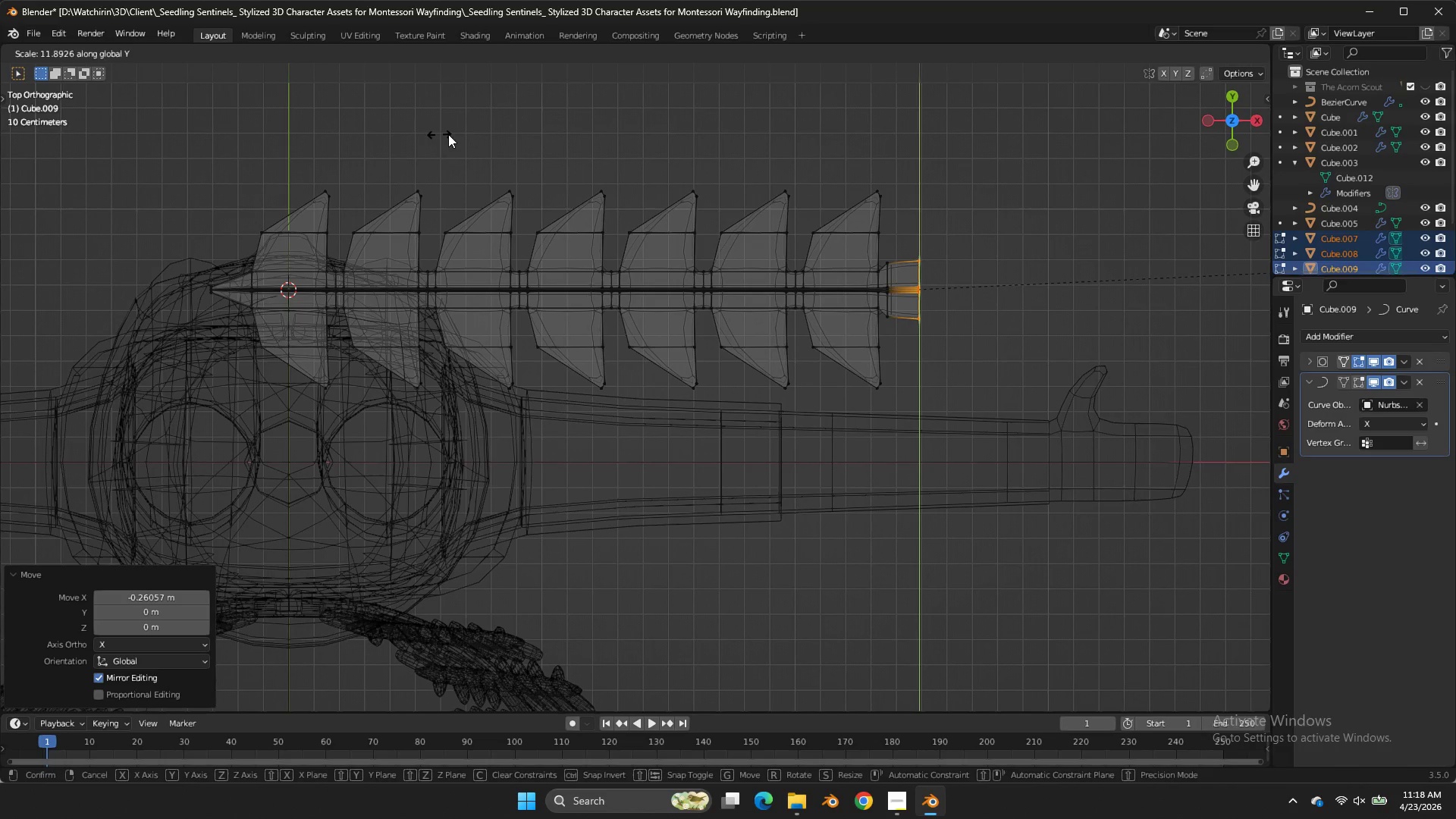 
left_click([558, 138])
 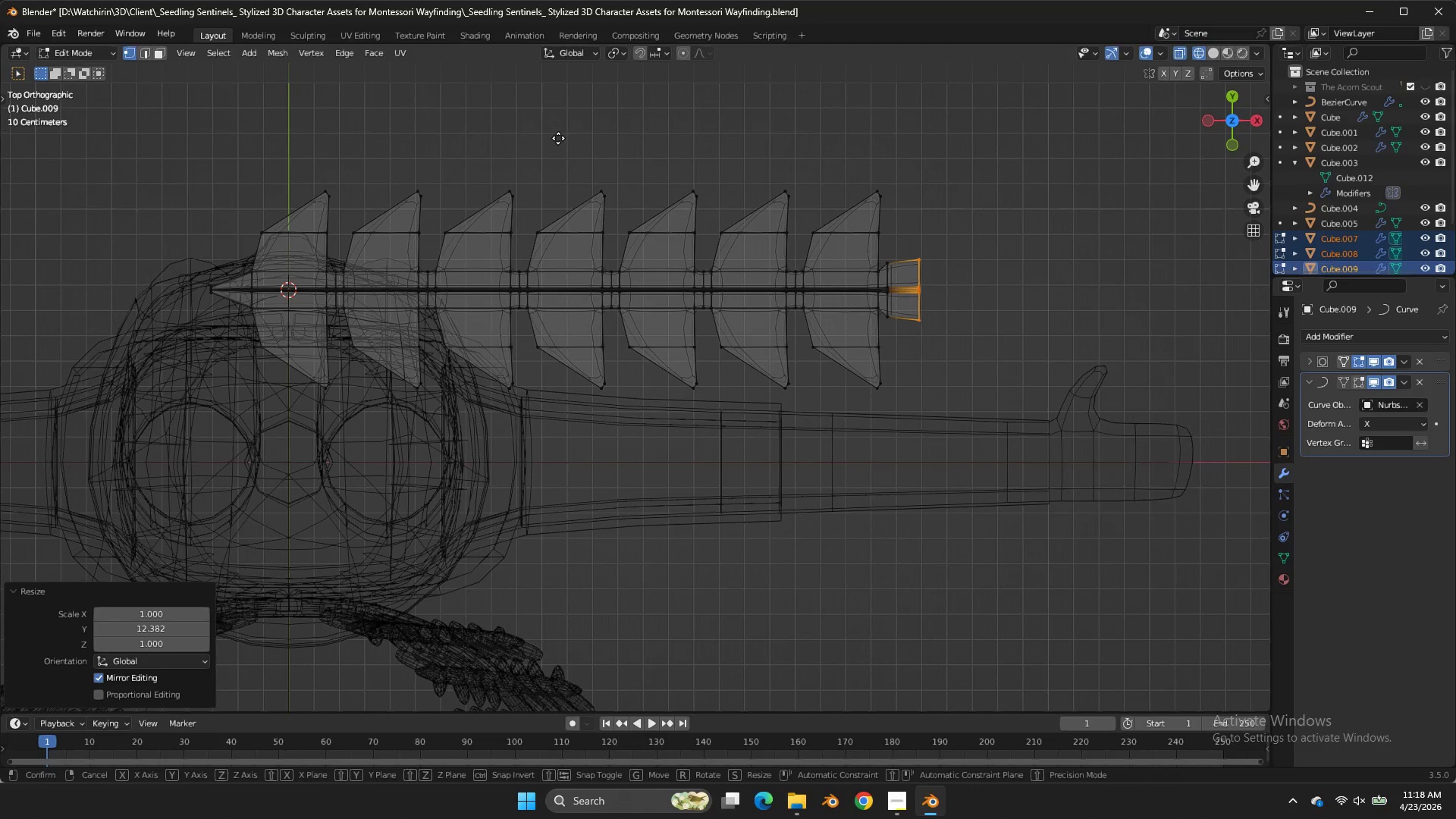 
type(gyx)
 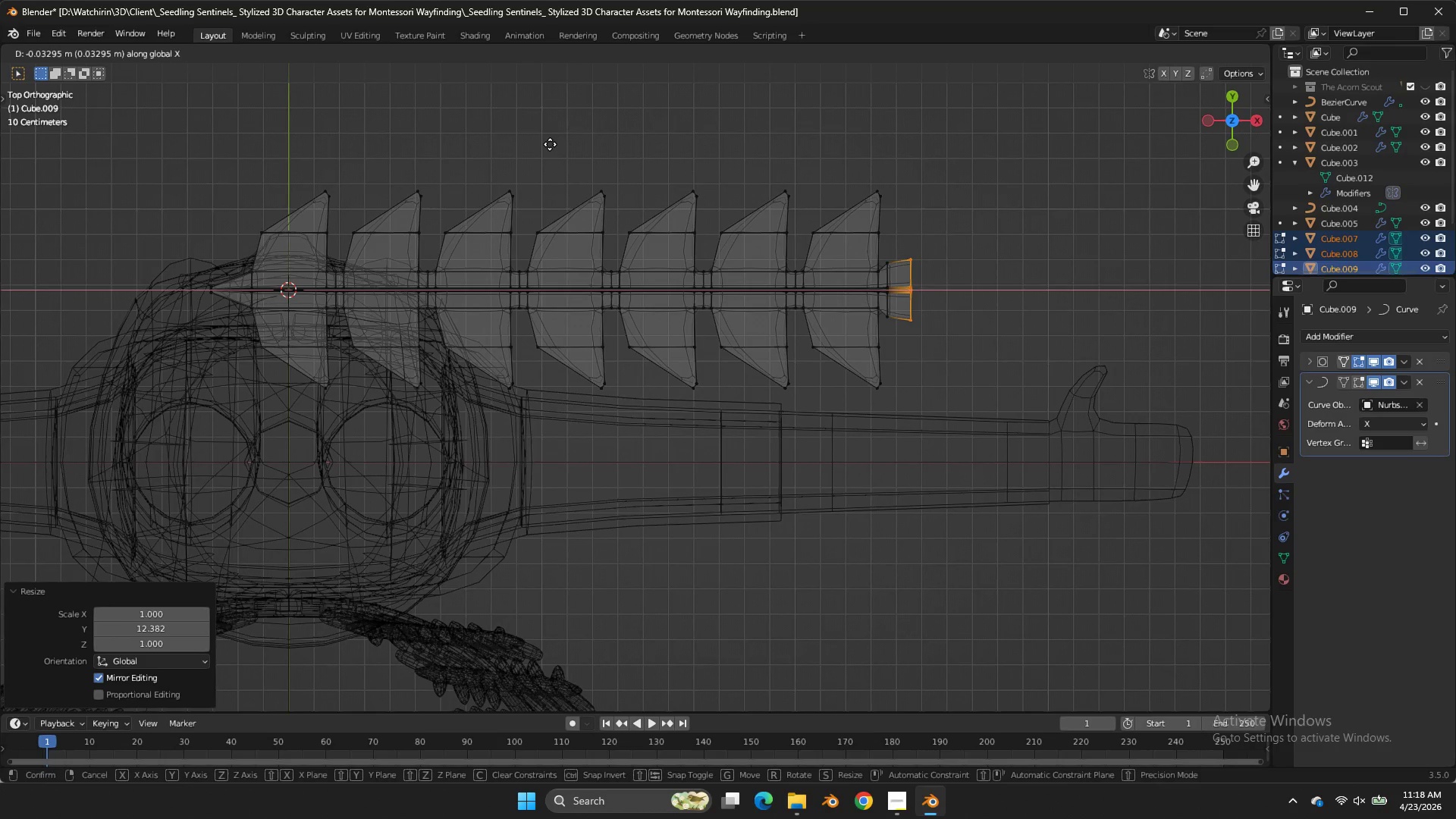 
left_click([550, 144])
 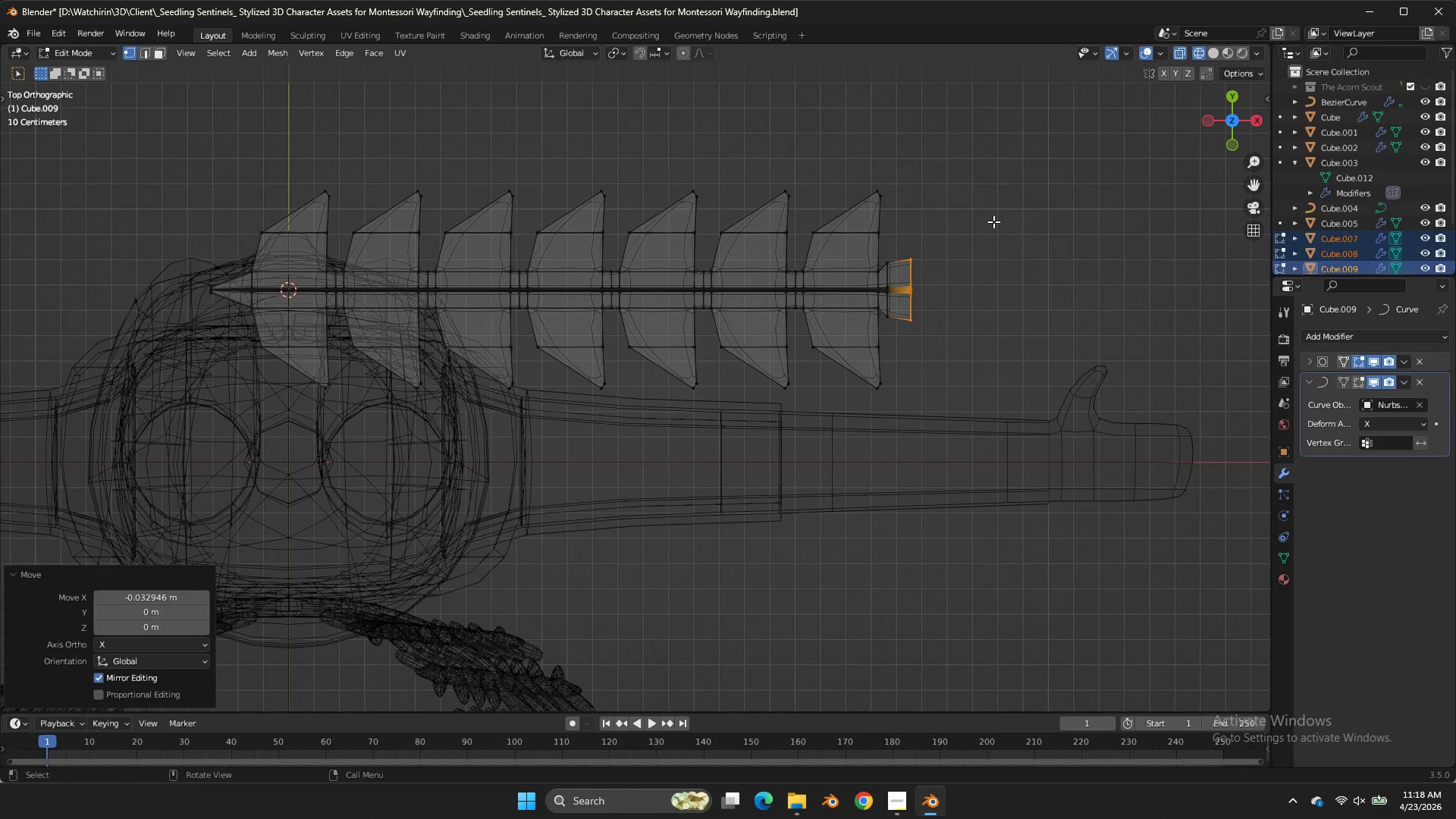 
key(E)
 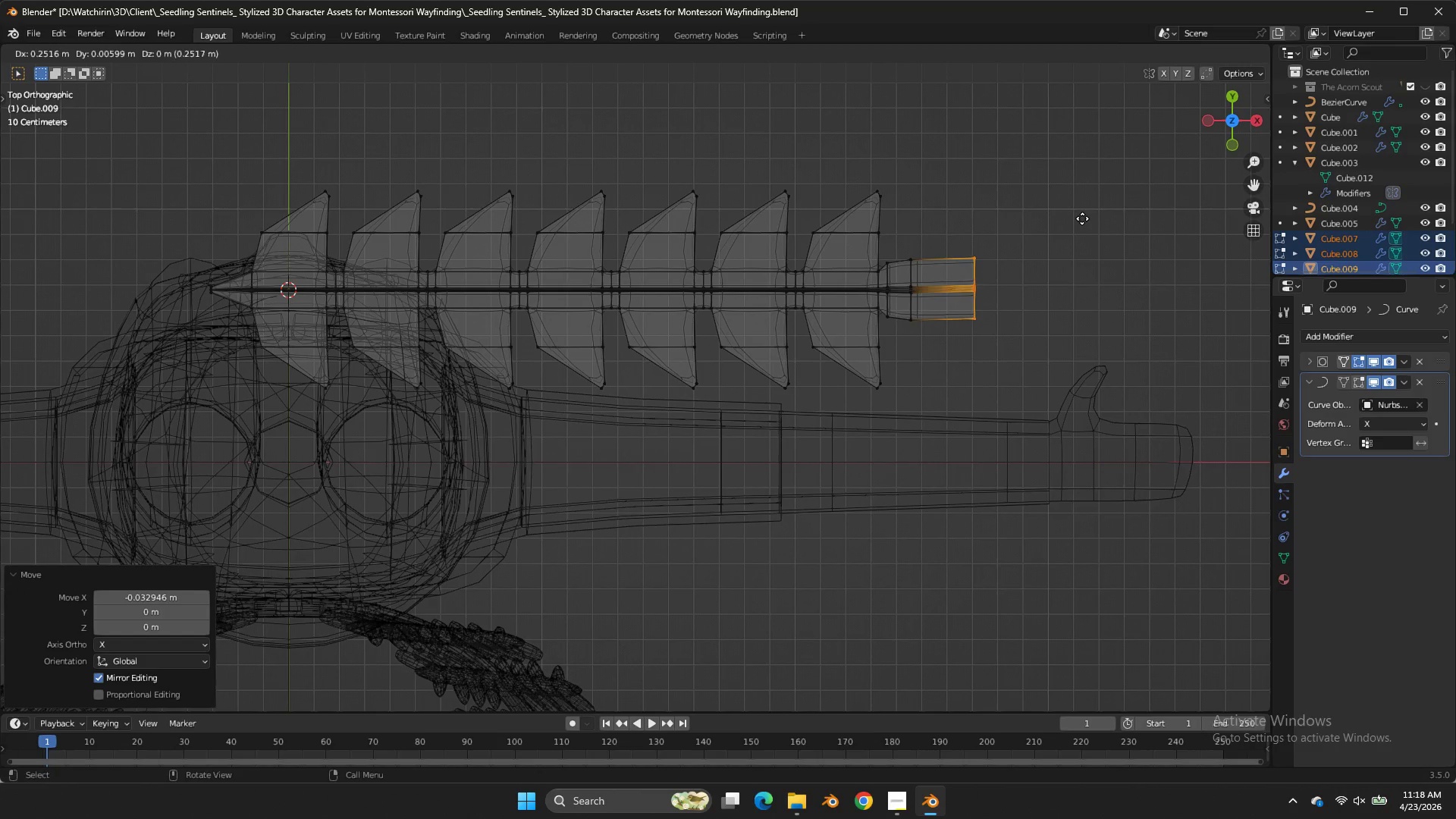 
key(X)
 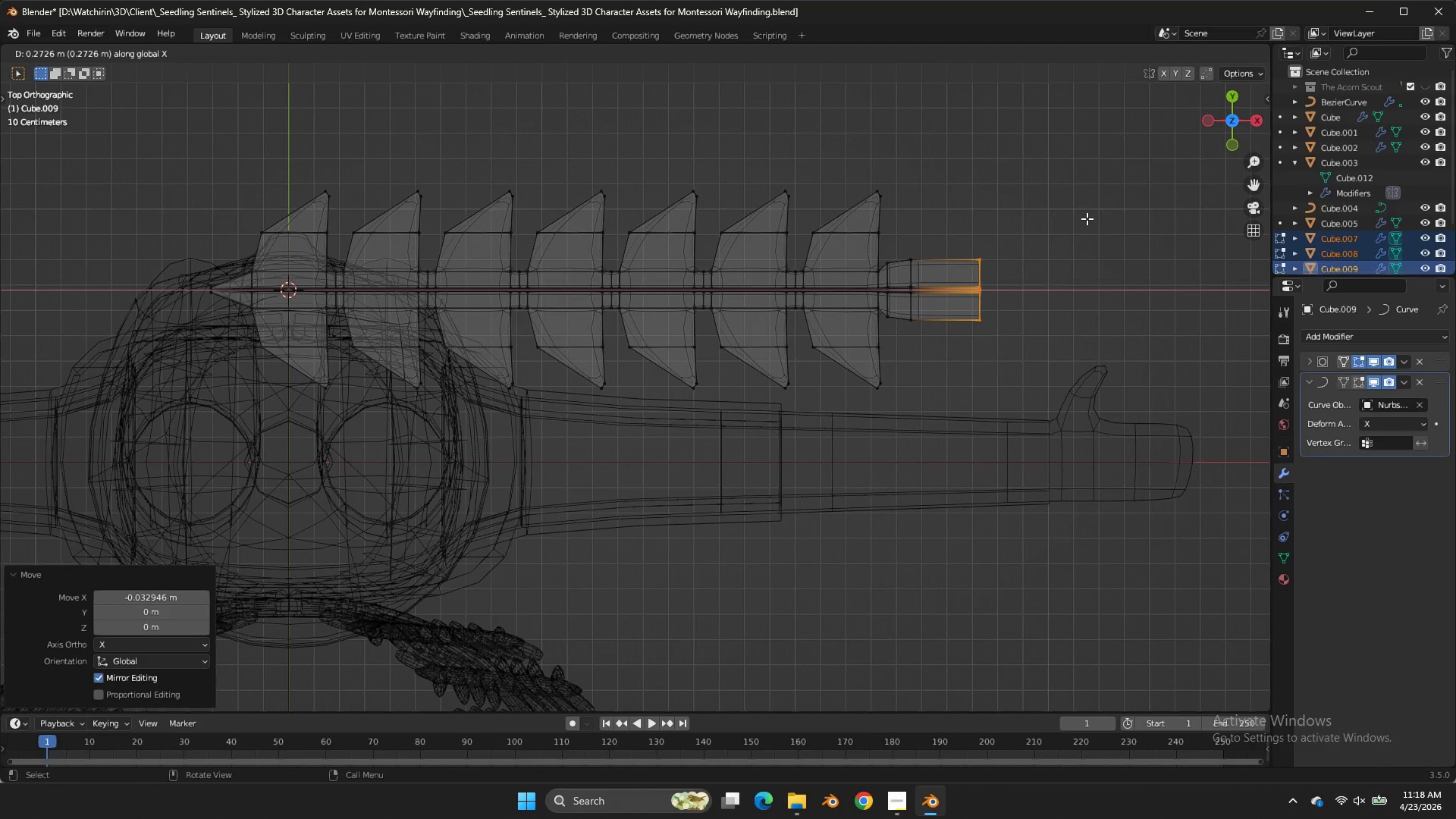 
double_click([1087, 218])
 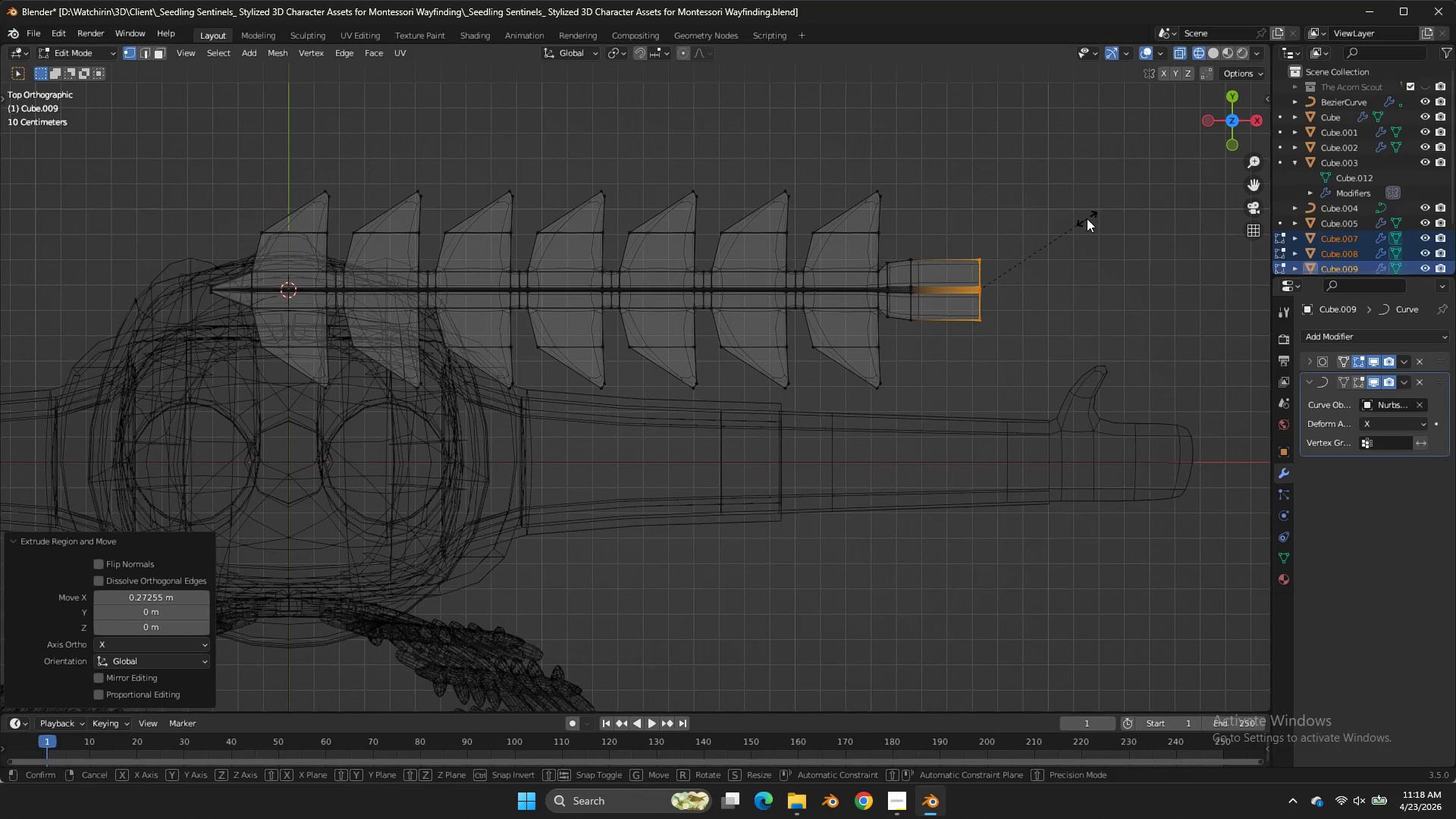 
key(S)
 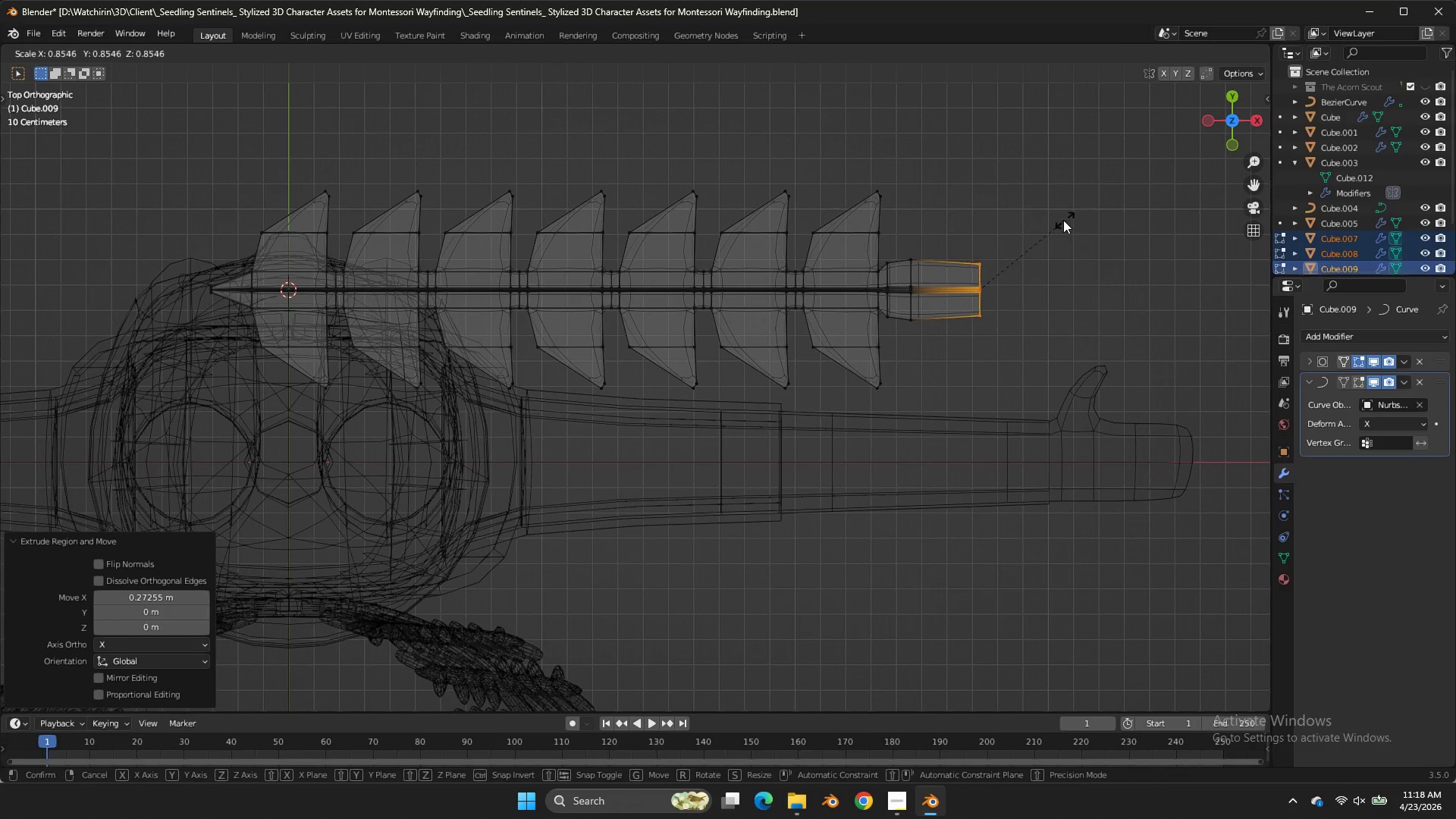 
key(Y)
 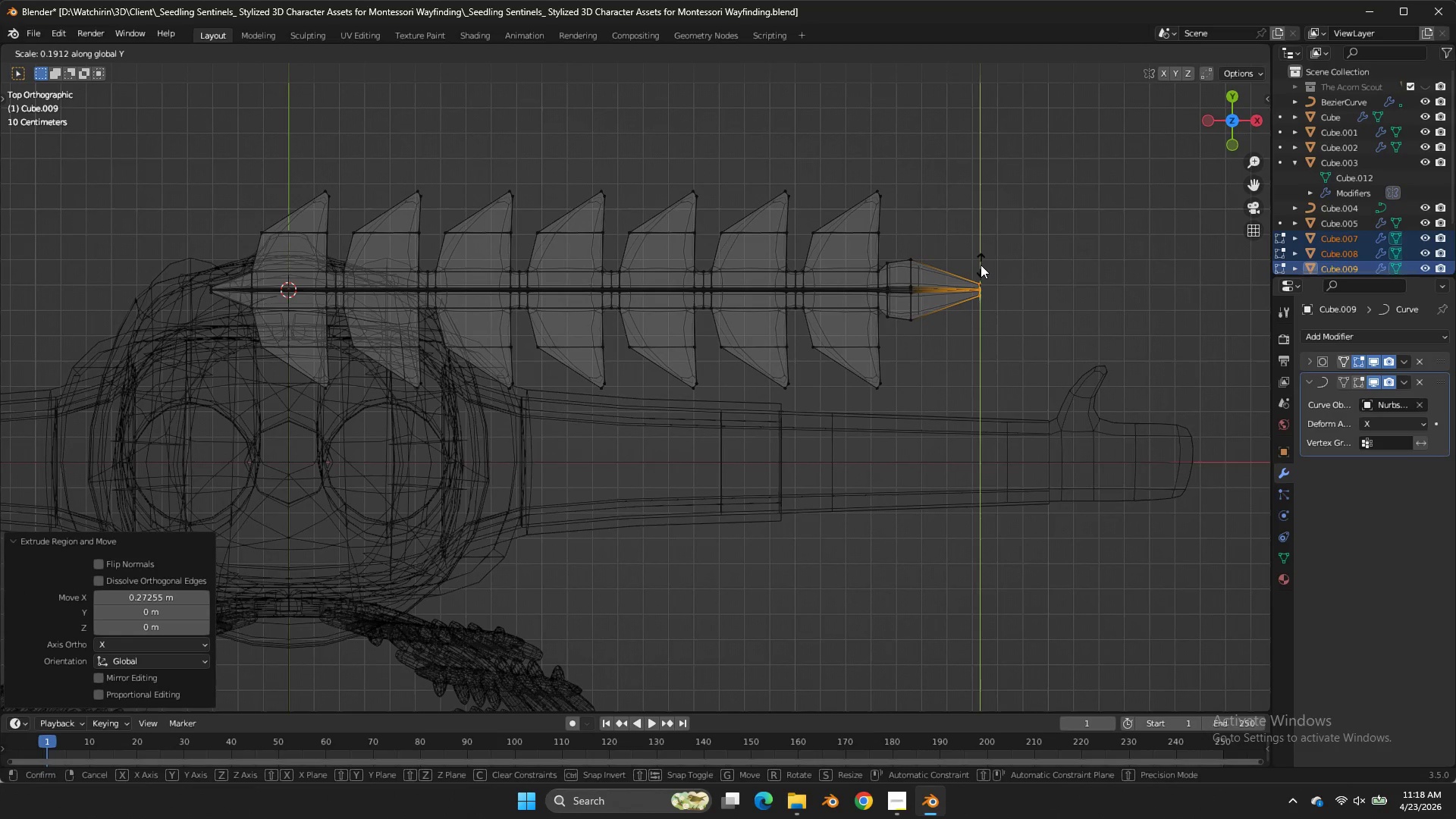 
double_click([981, 265])
 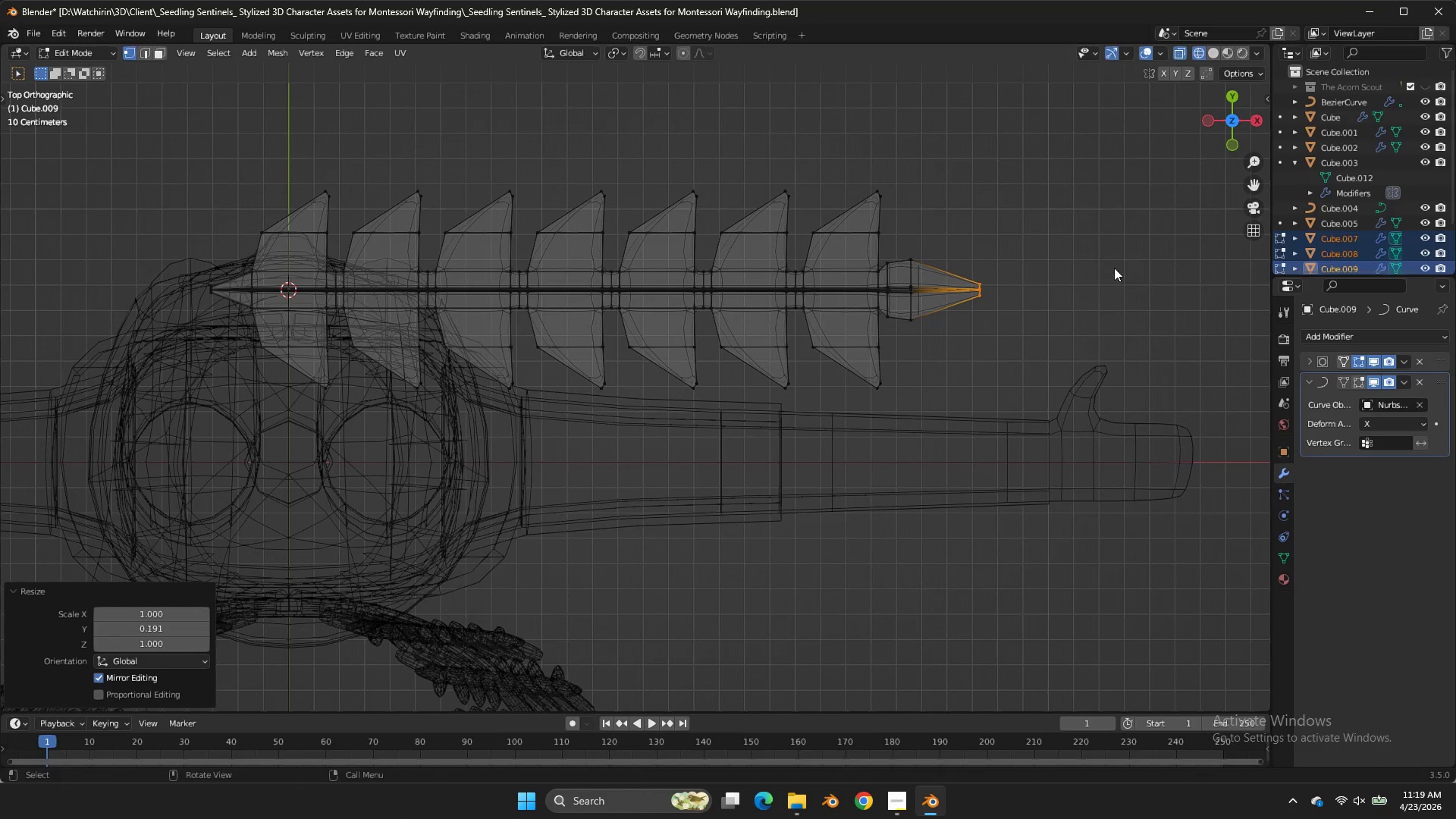 
key(S)
 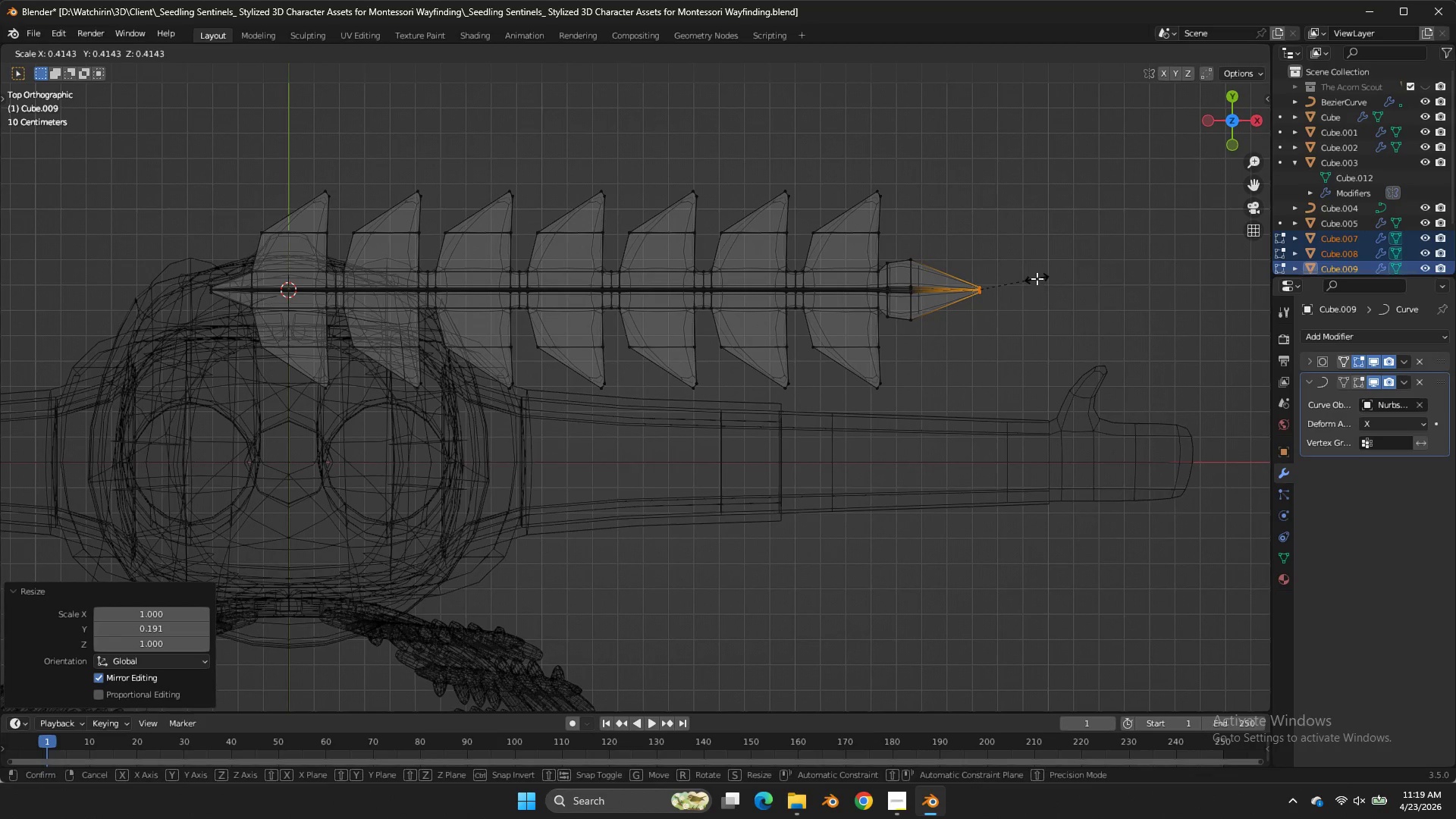 
double_click([1037, 278])
 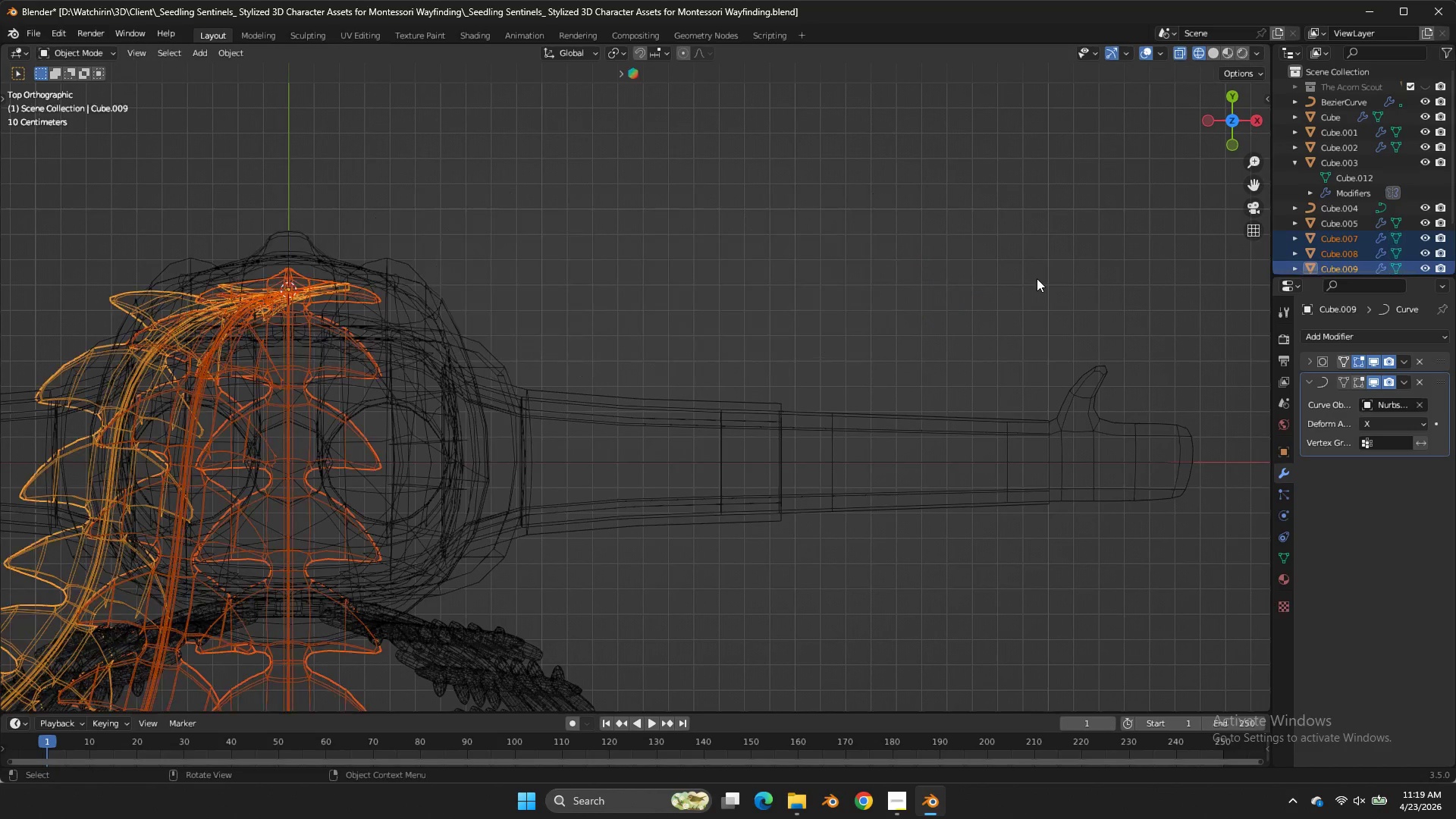 
key(Tab)
 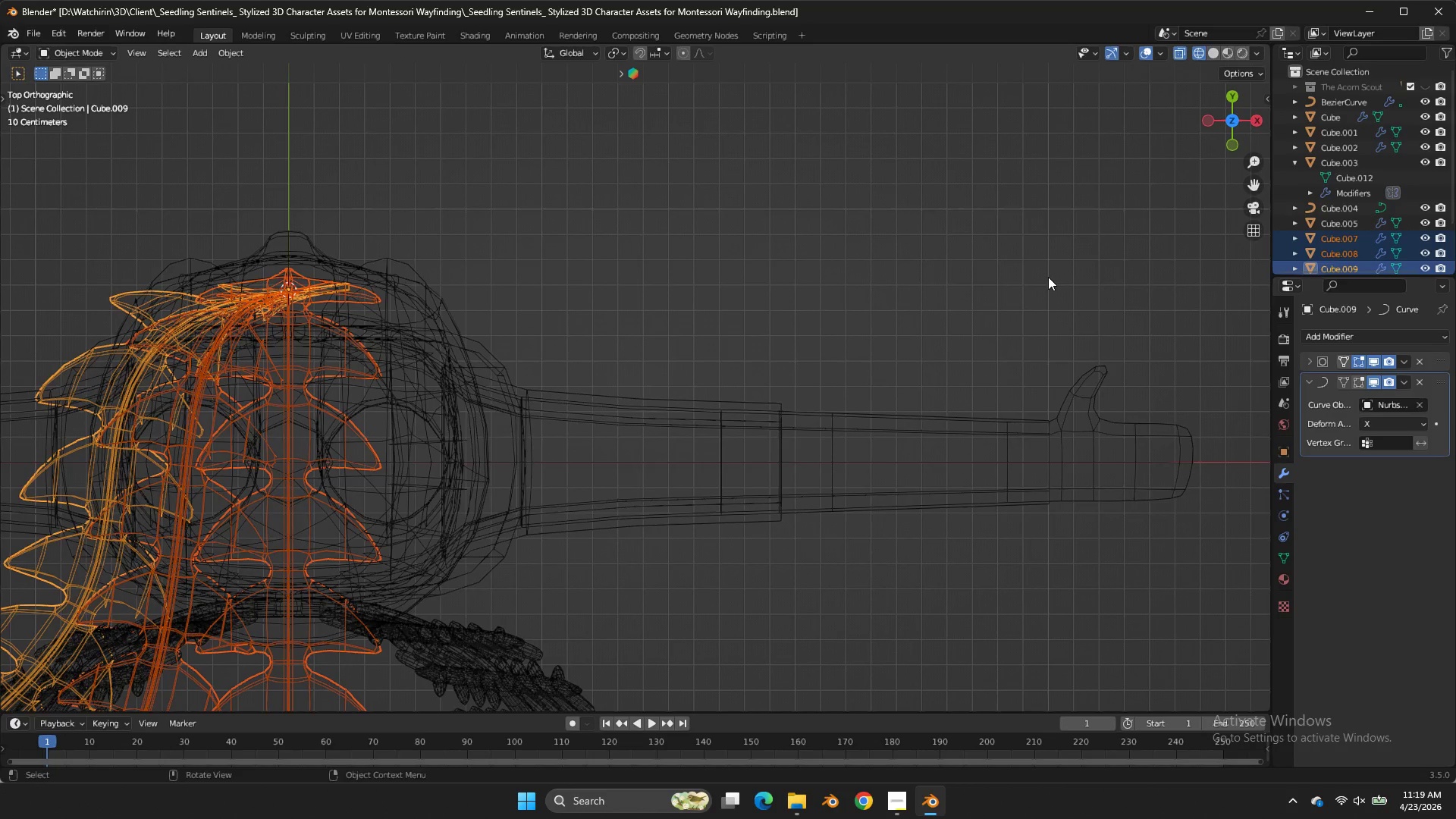 
key(Z)
 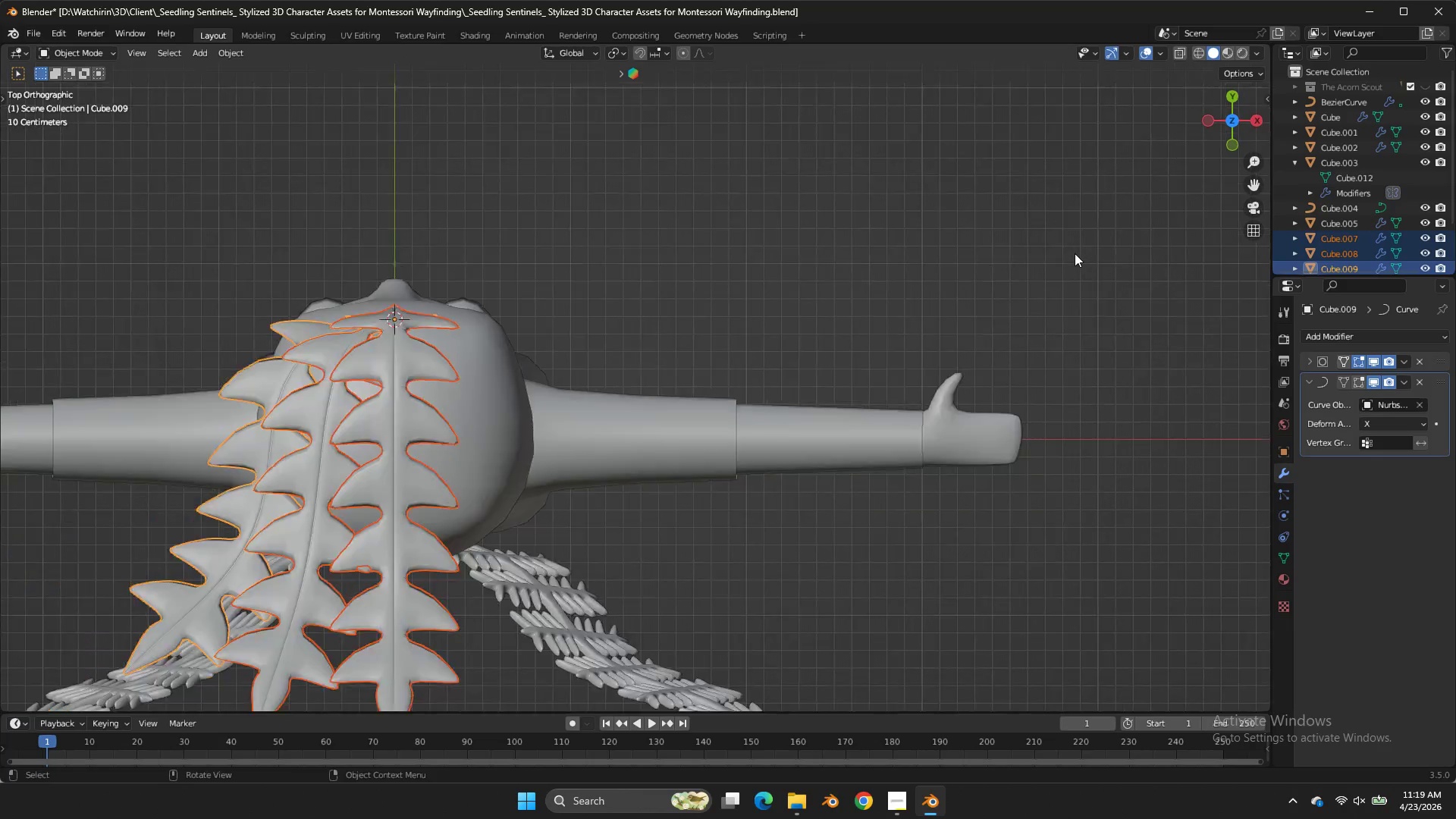 
scroll: coordinate [1075, 253], scroll_direction: down, amount: 4.0
 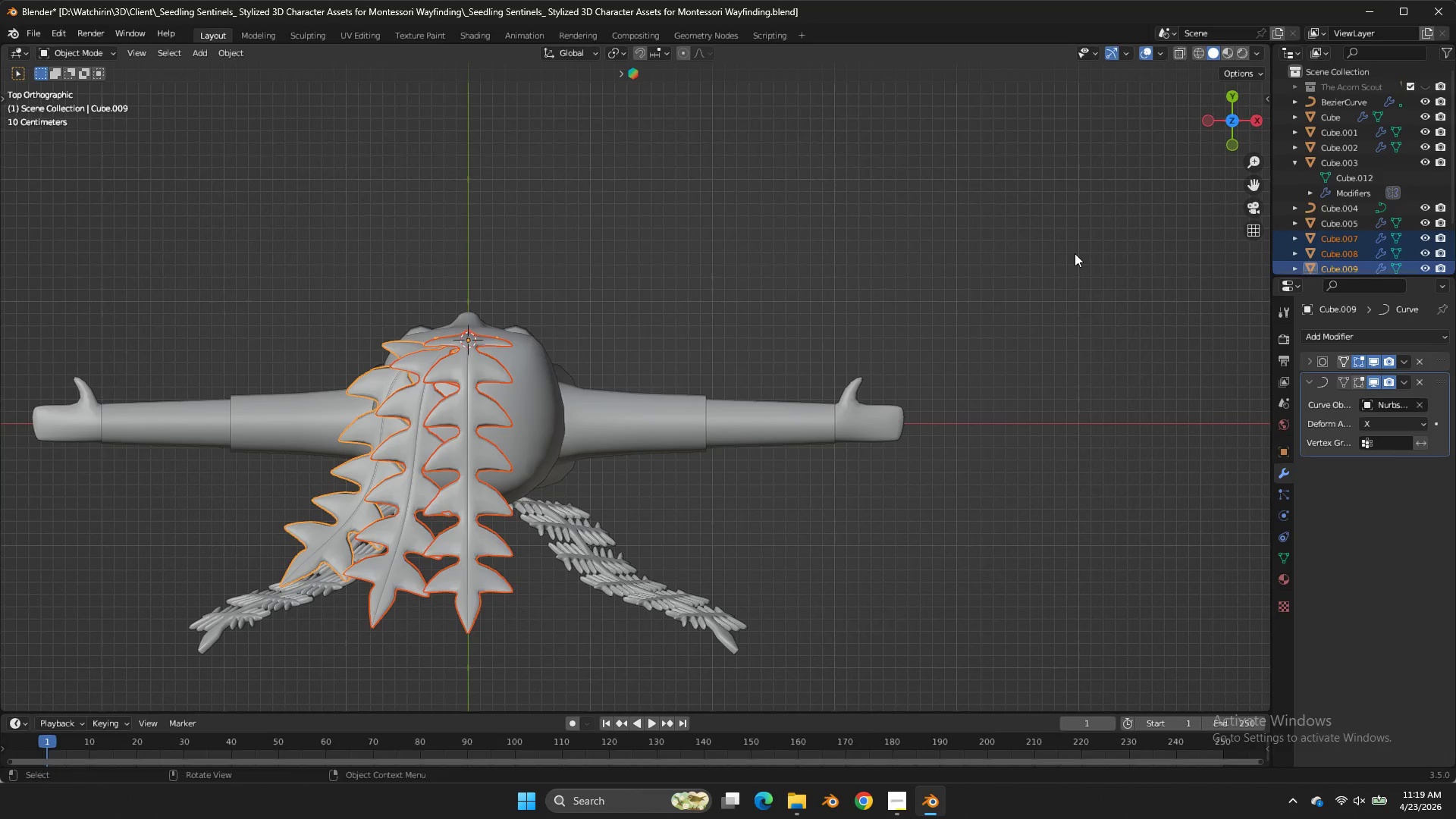 
key(Control+S)
 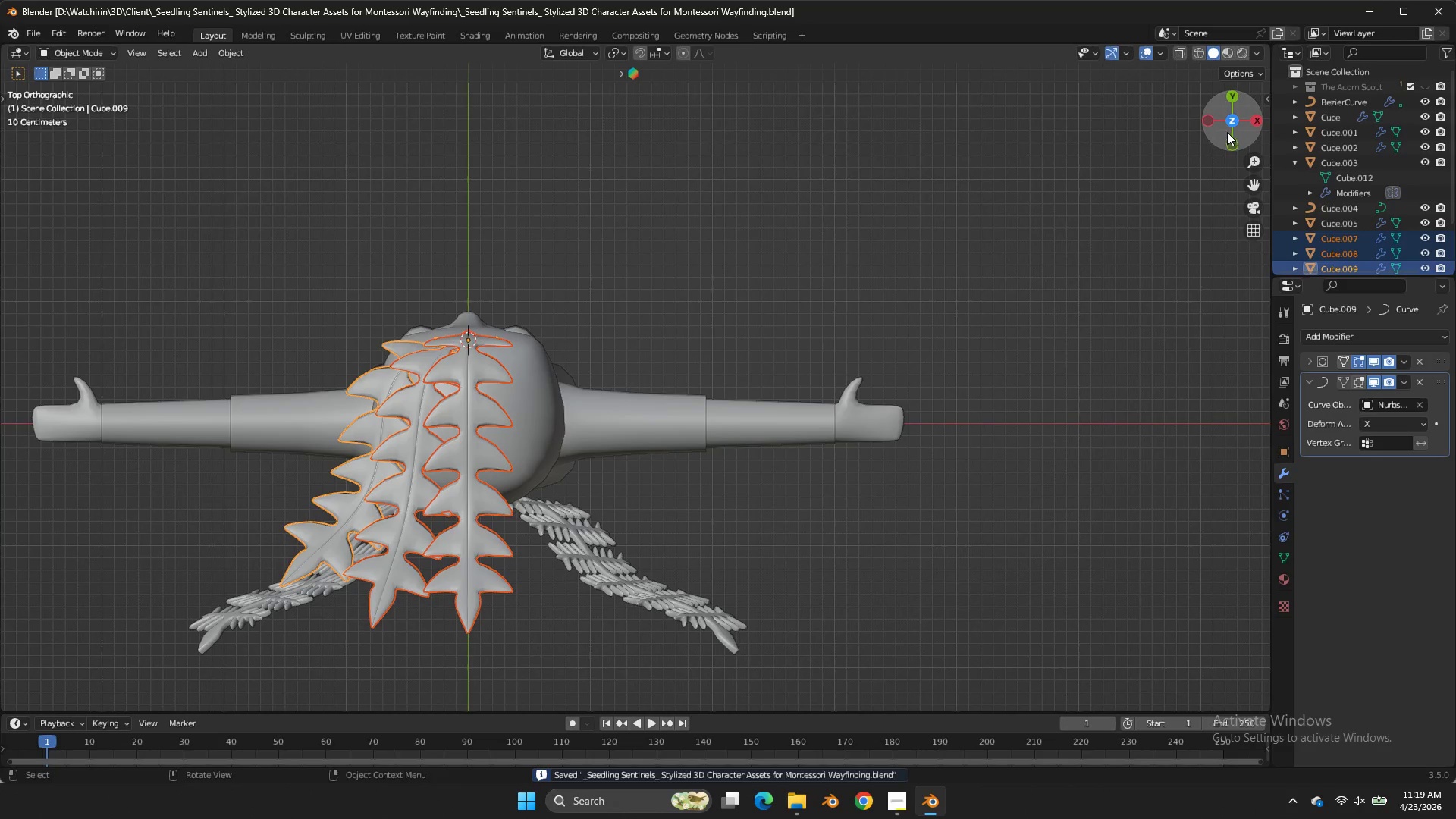 
left_click_drag(start_coordinate=[1225, 132], to_coordinate=[315, 607])
 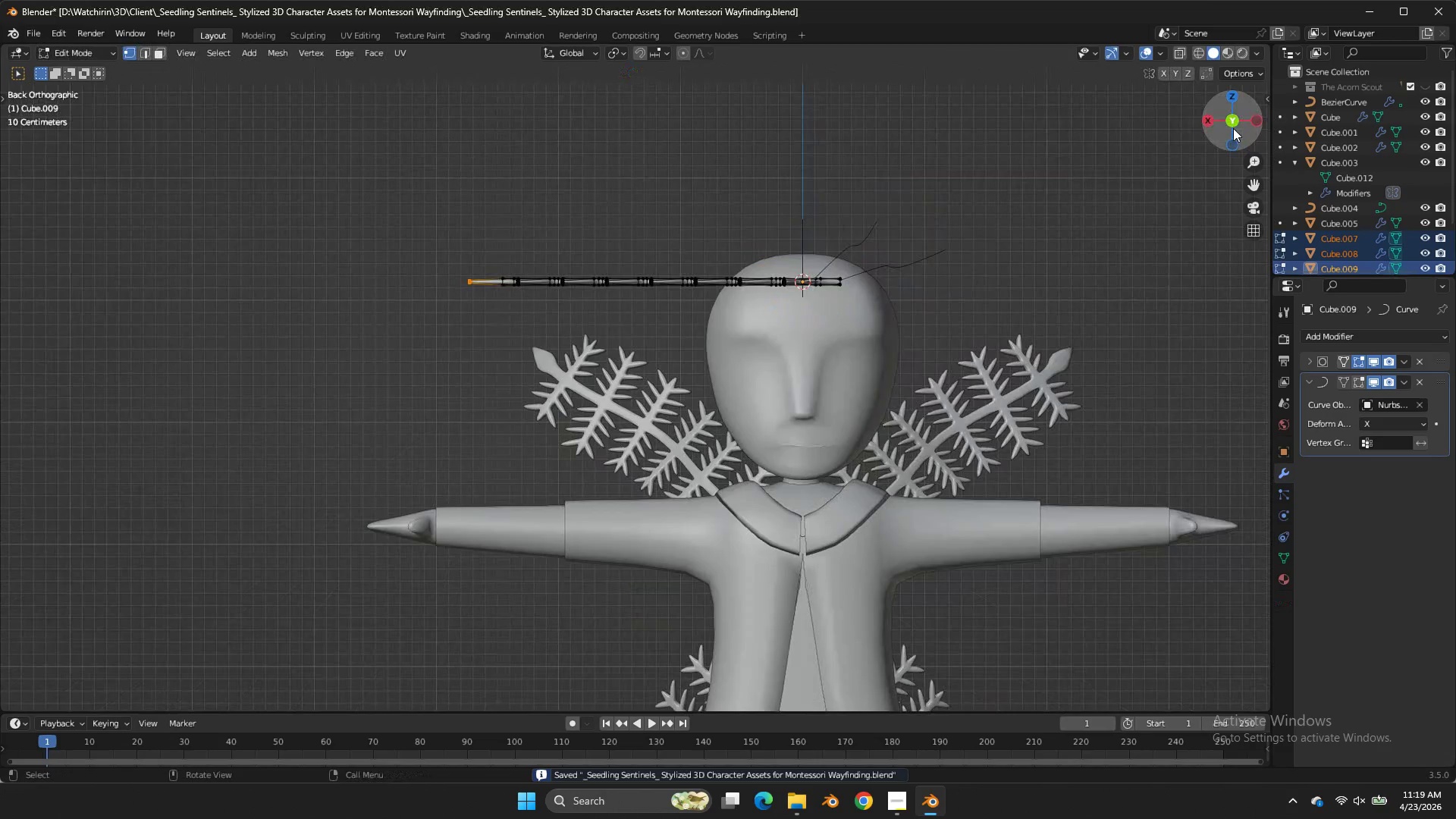 
key(Tab)
 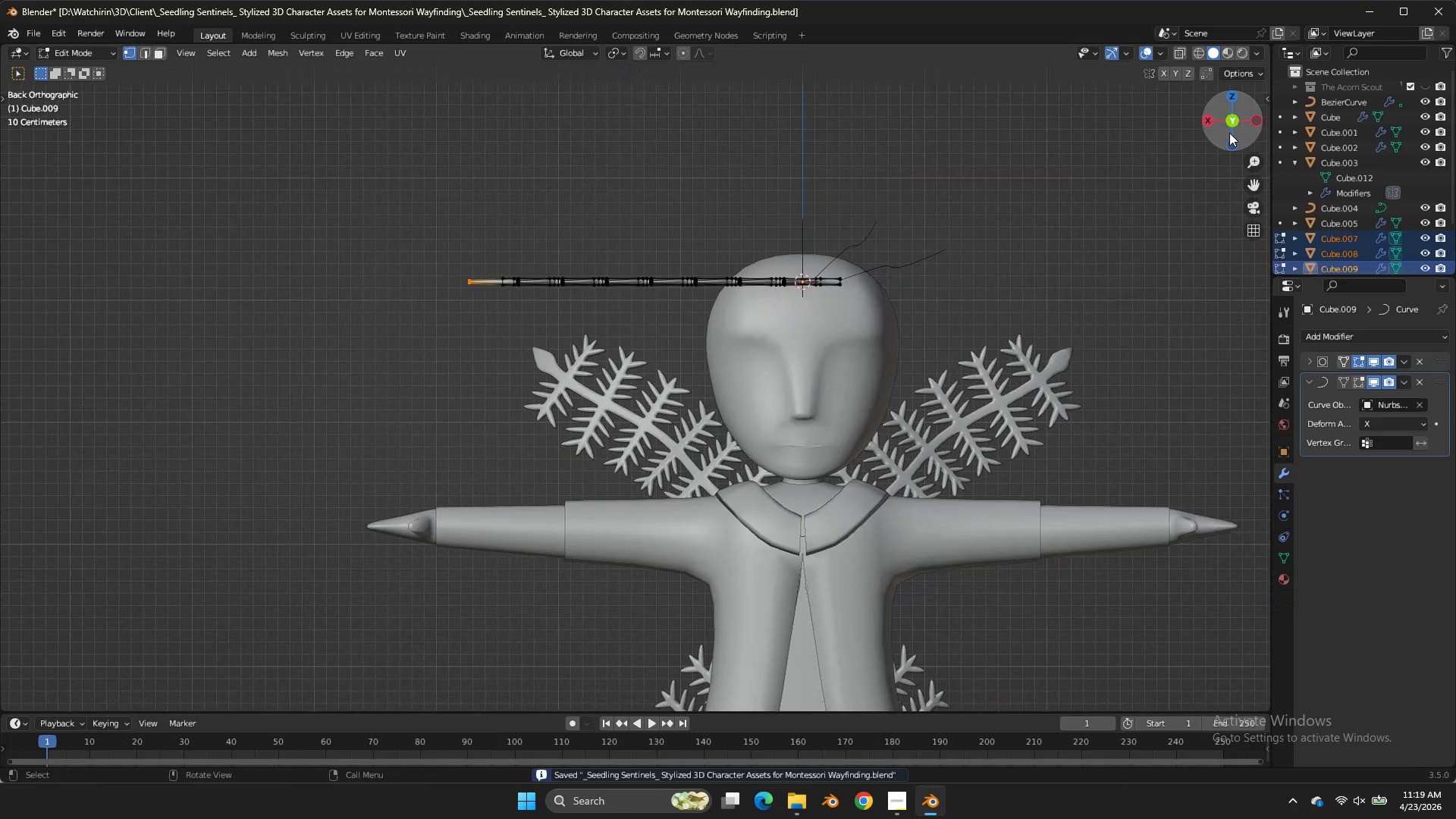 
key(Tab)
 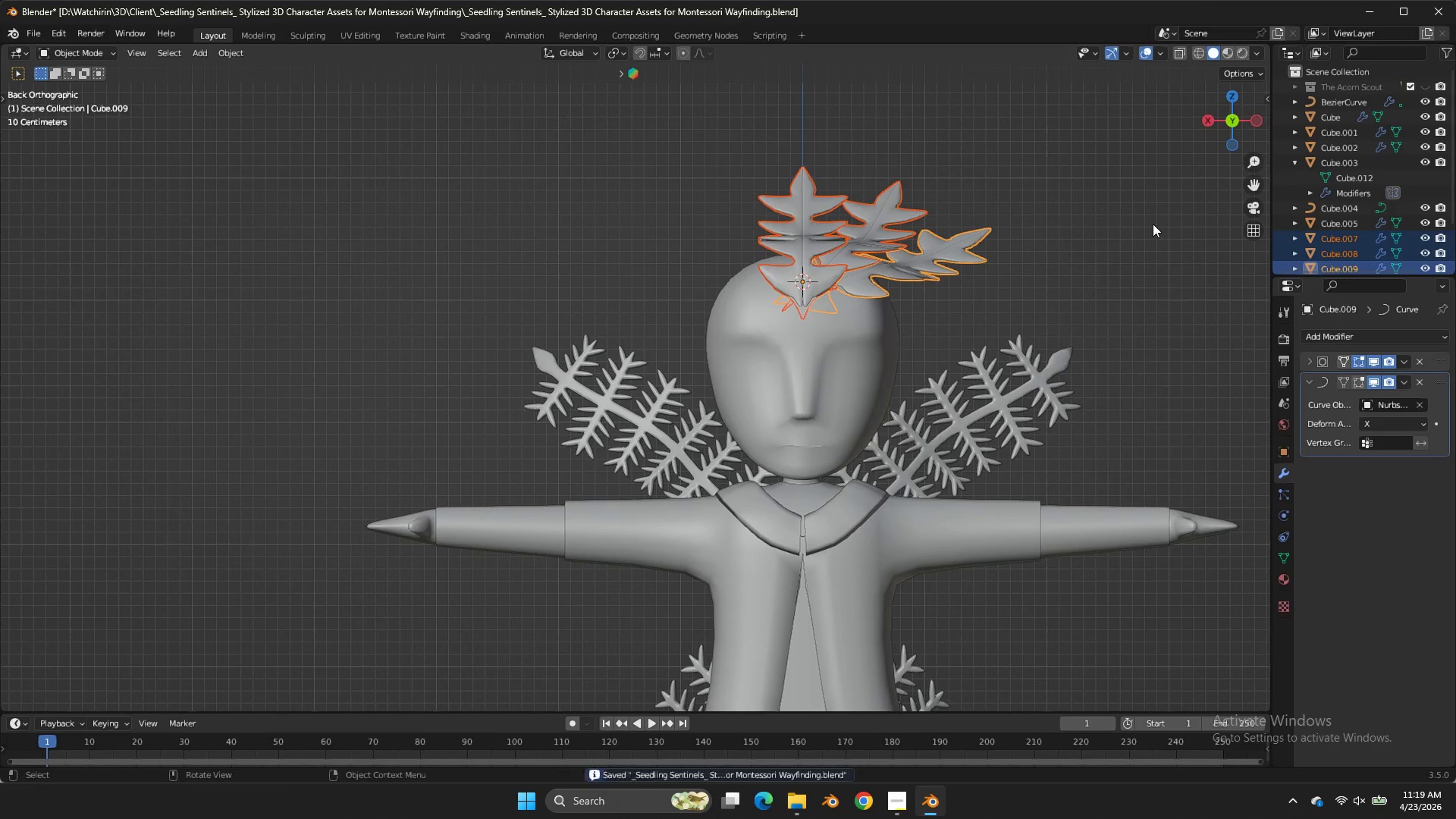 
left_click([1152, 224])
 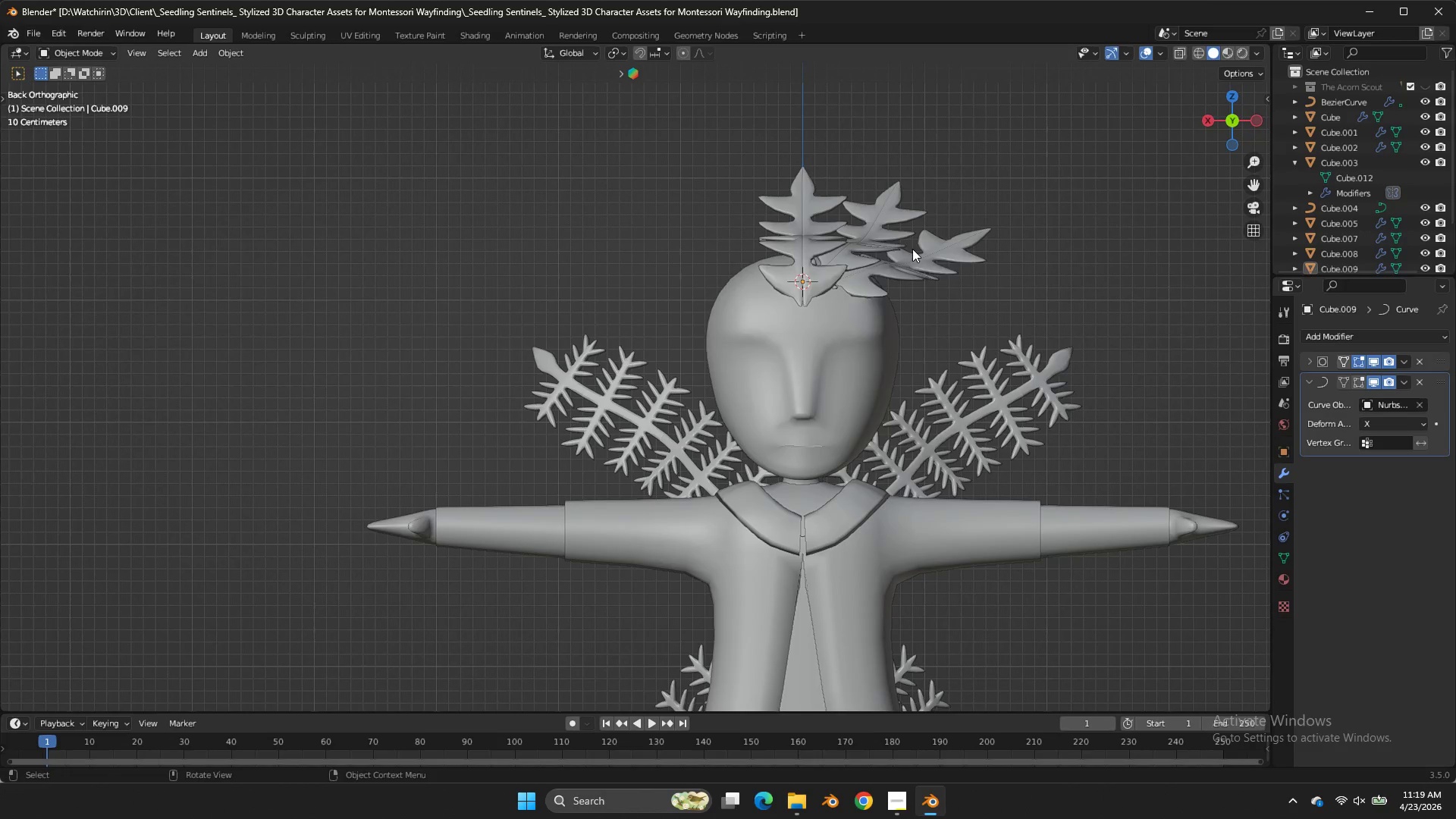 
double_click([1152, 224])
 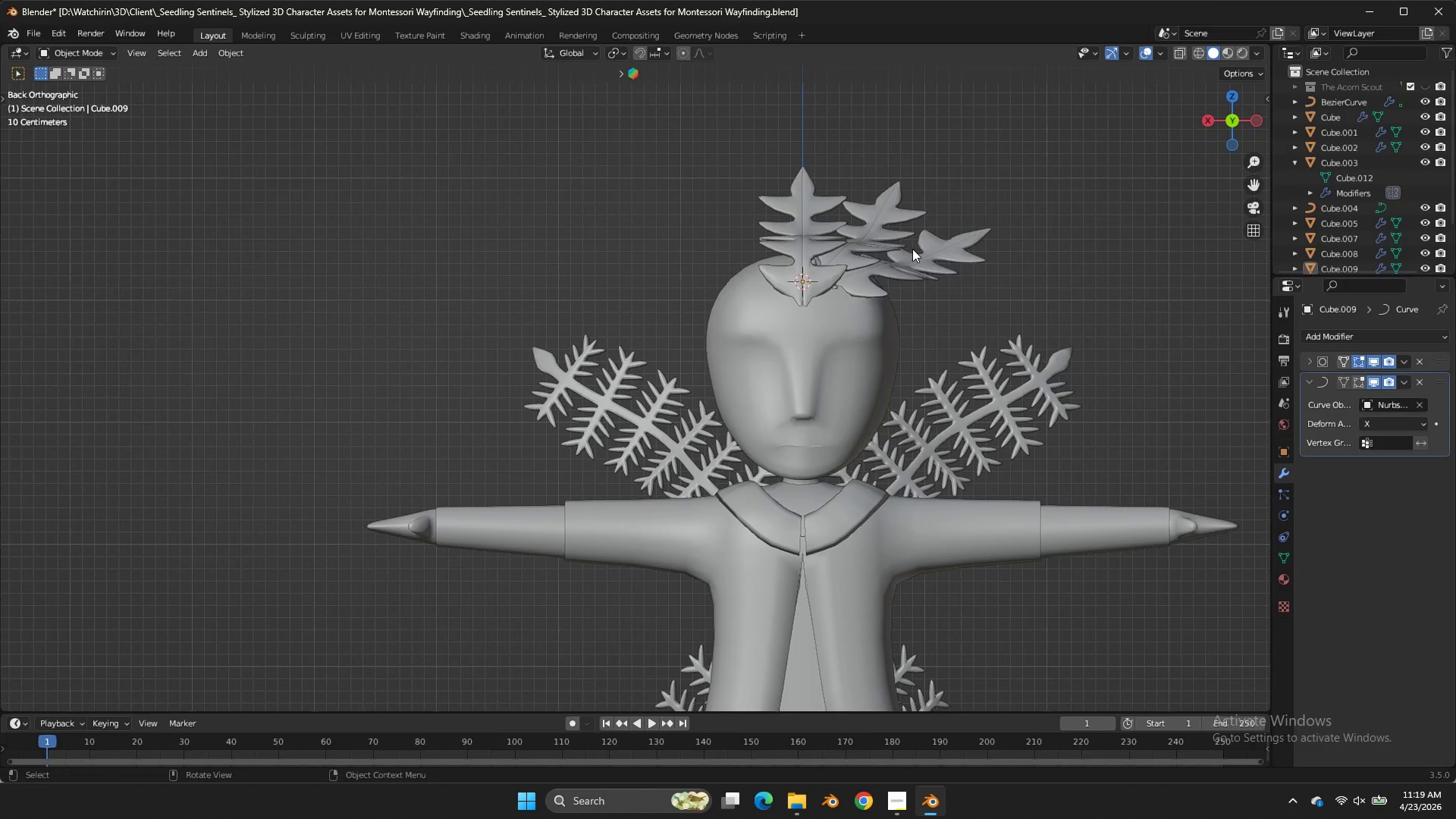 
double_click([912, 249])
 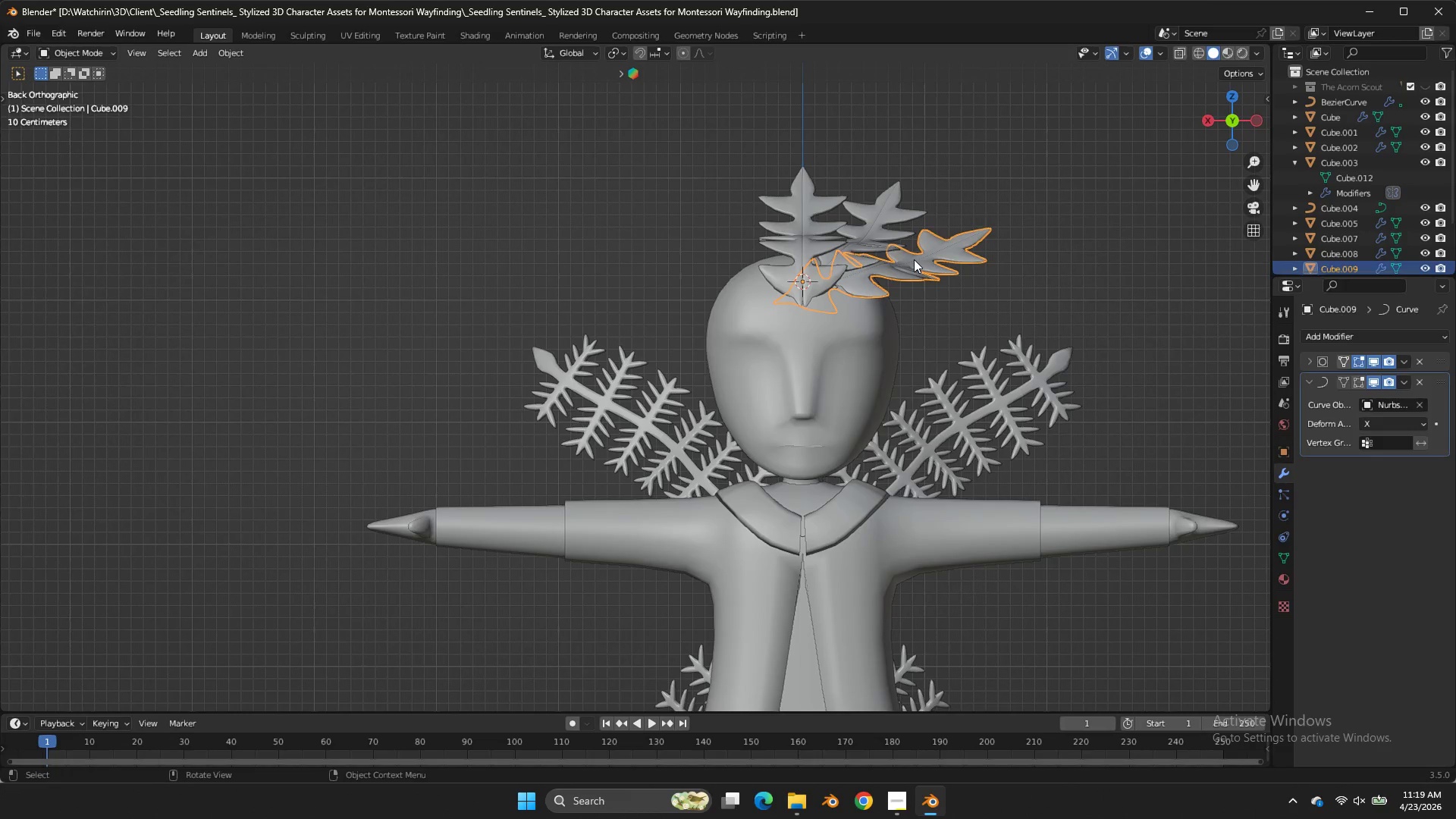 
triple_click([914, 259])
 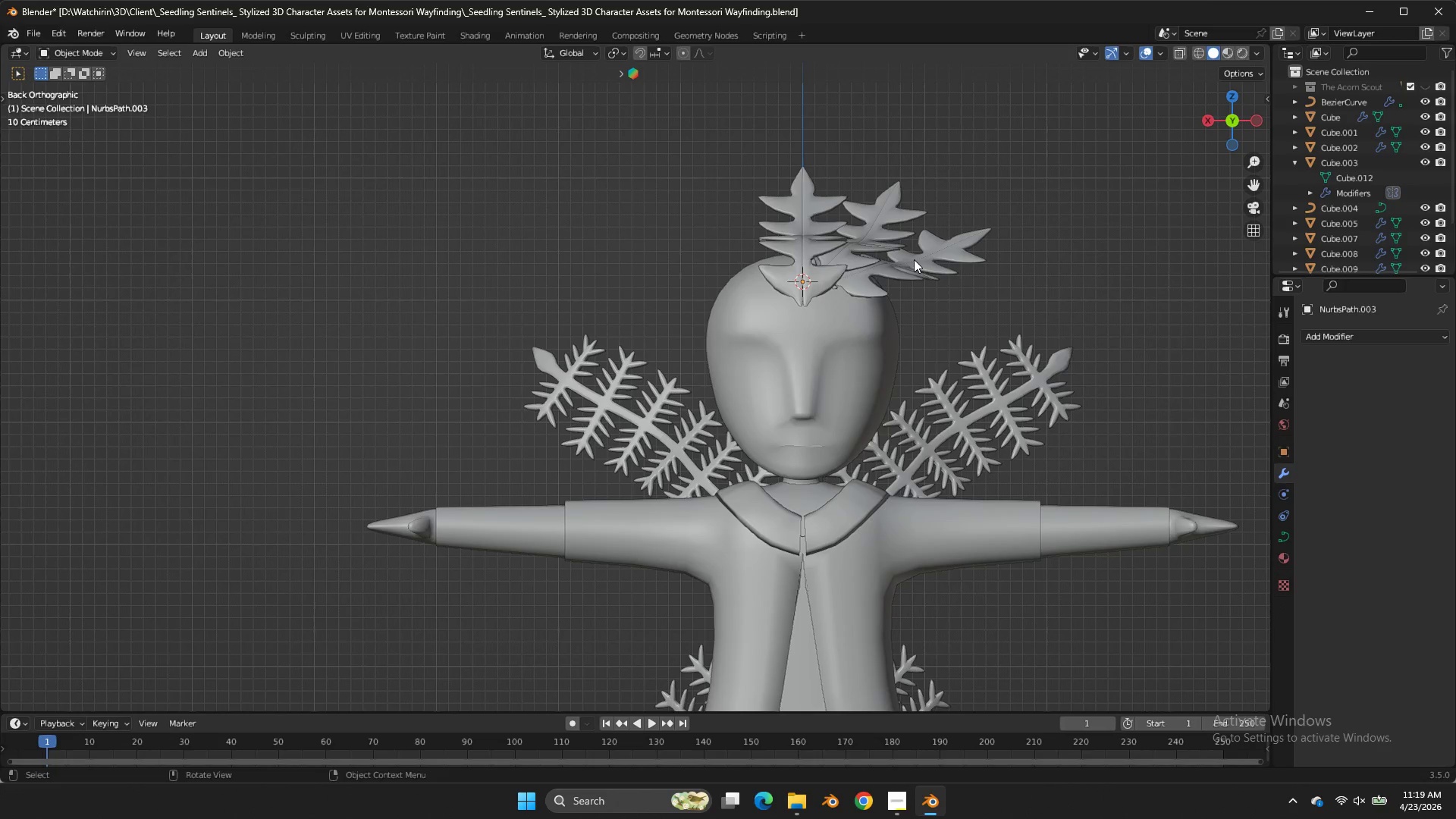 
triple_click([914, 259])
 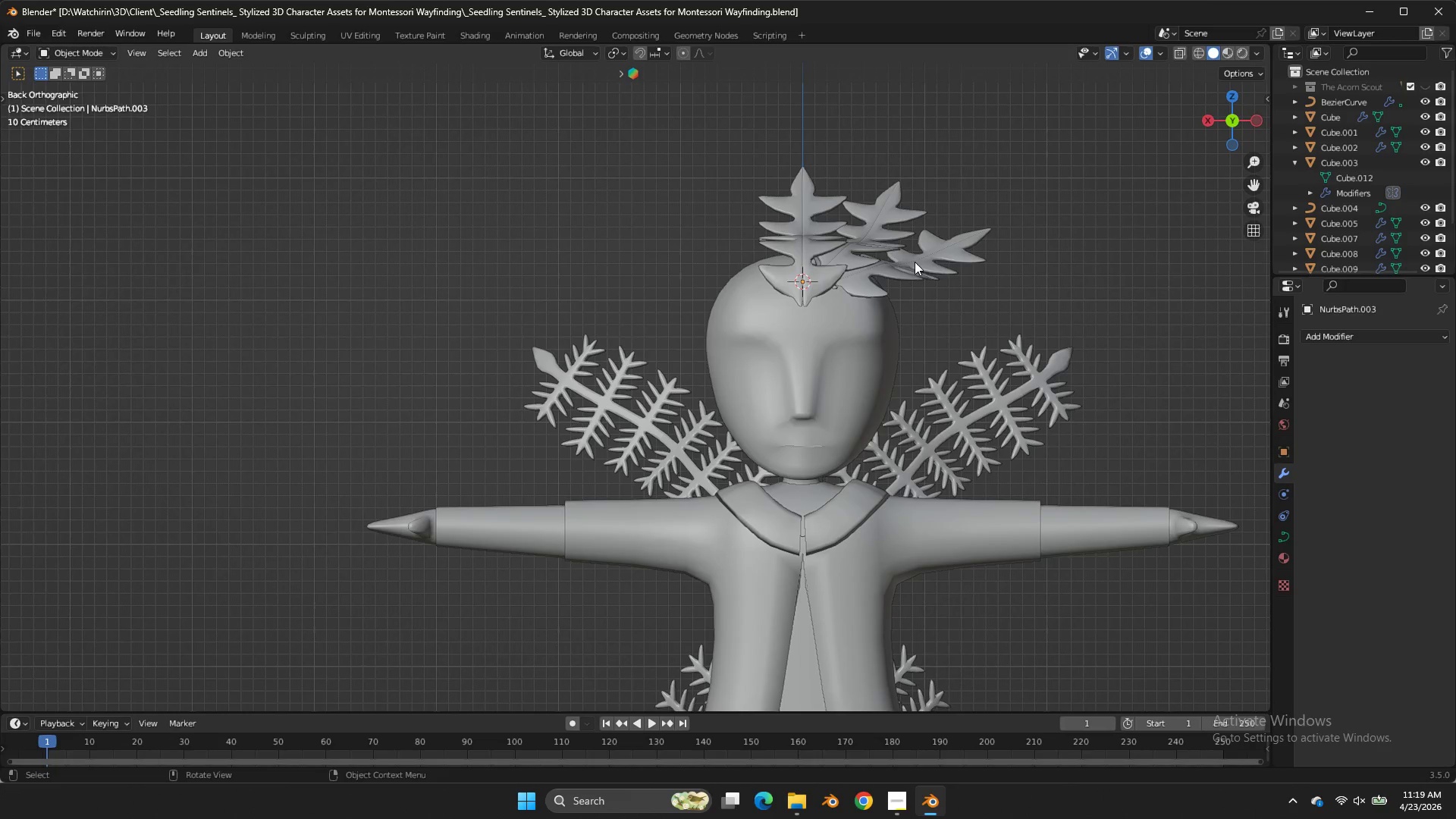 
key(Tab)
 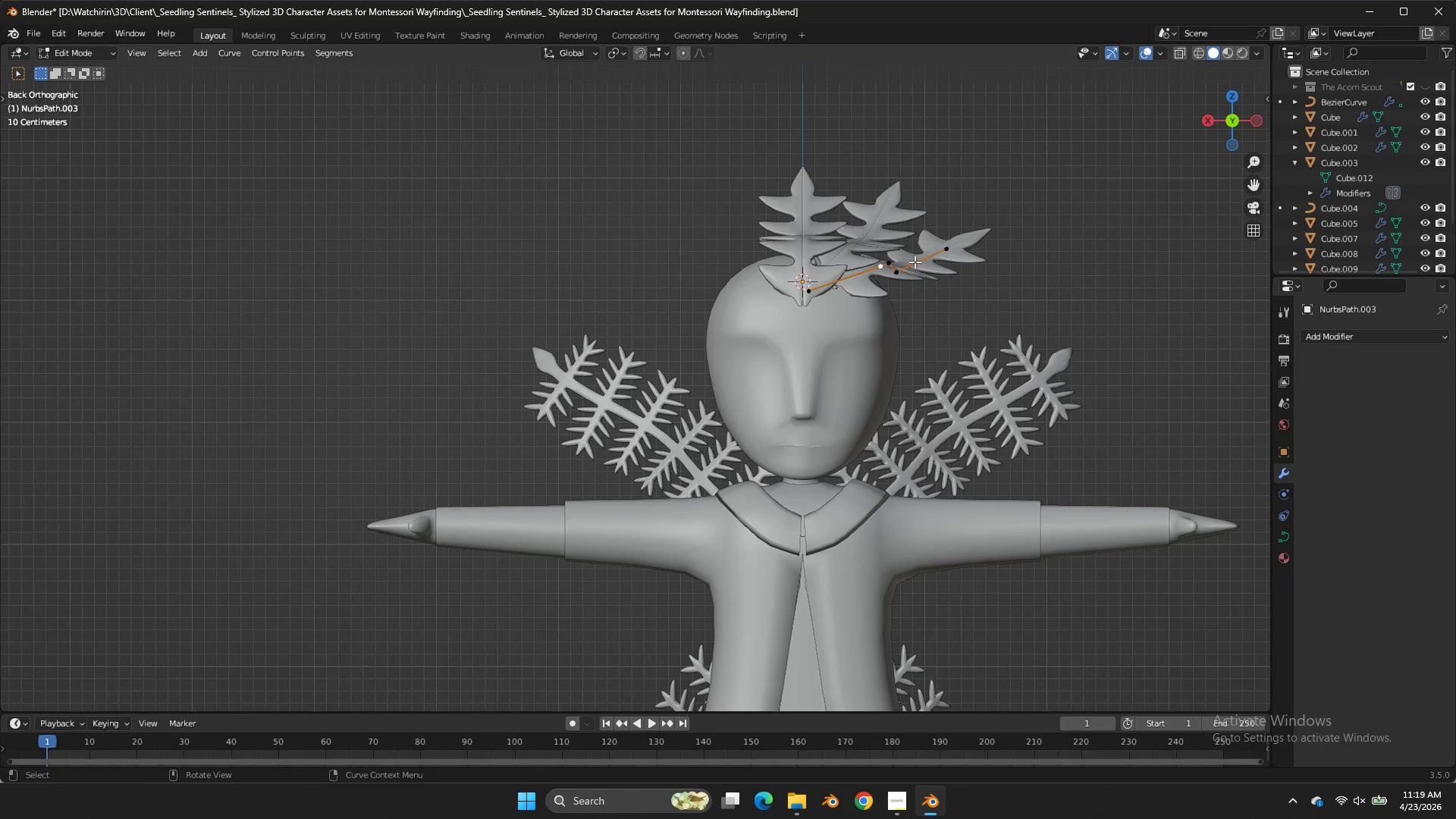 
key(Tab)
 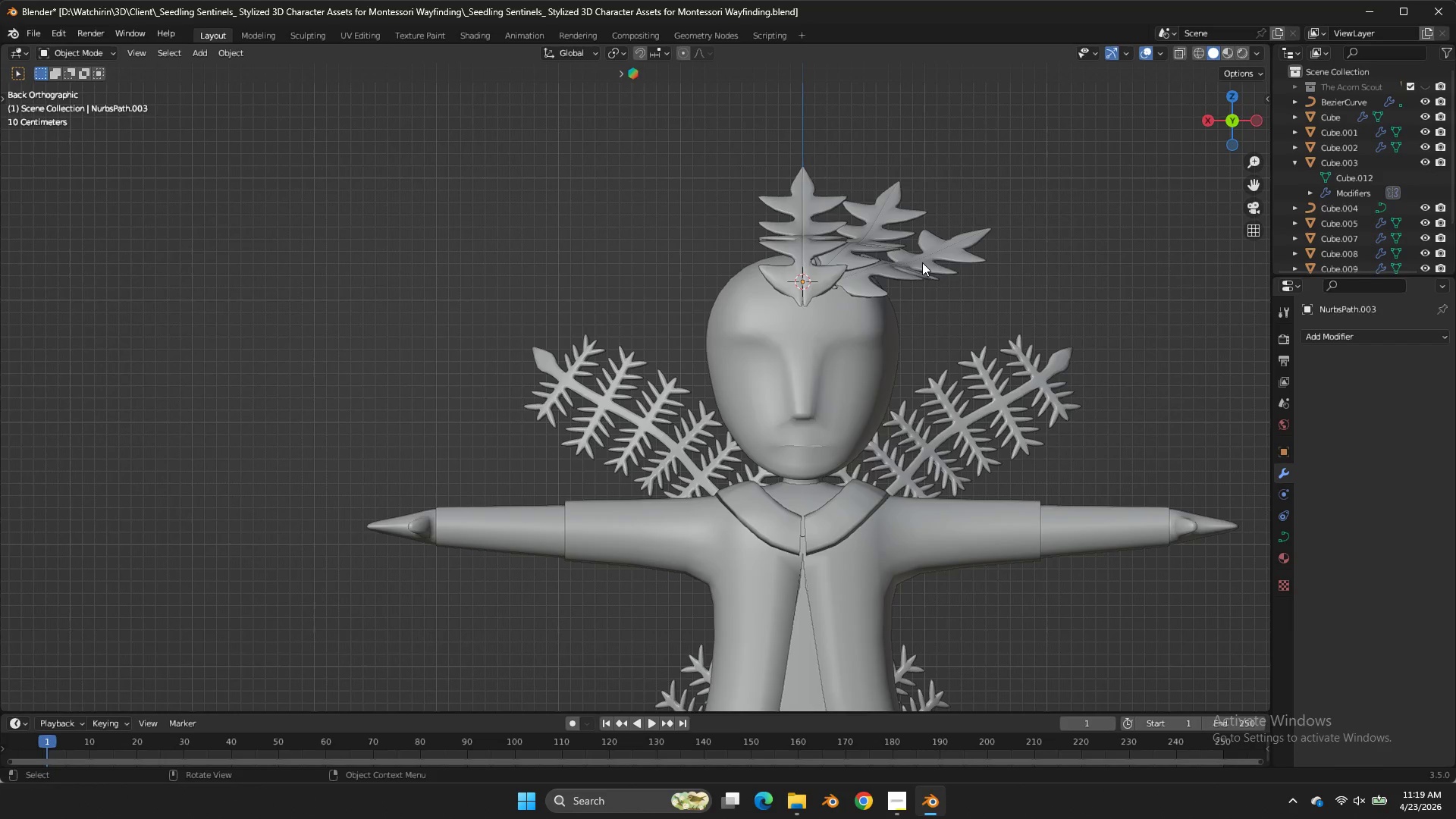 
key(Shift+D)
 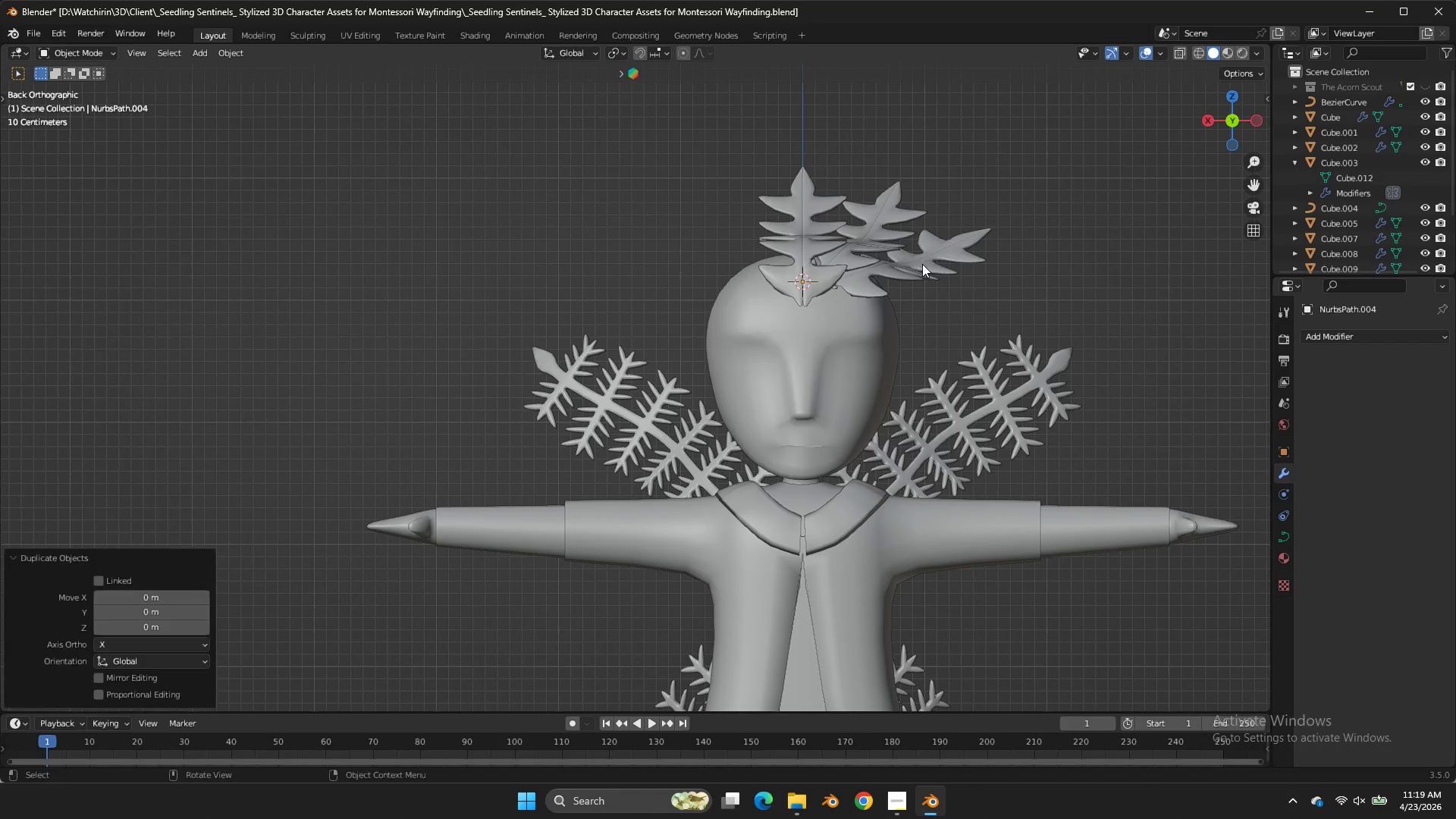 
right_click([922, 264])
 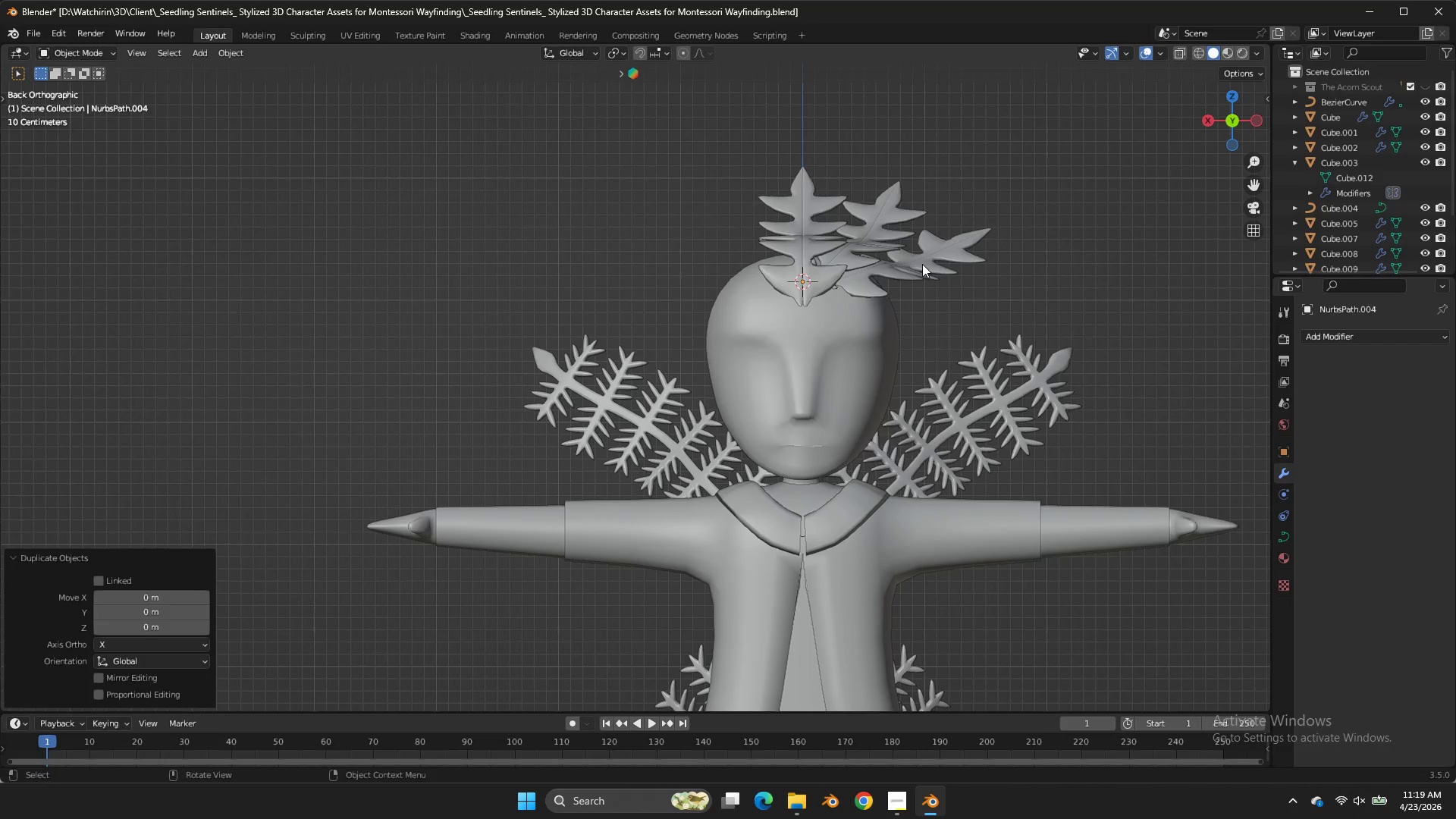 
key(Tab)
 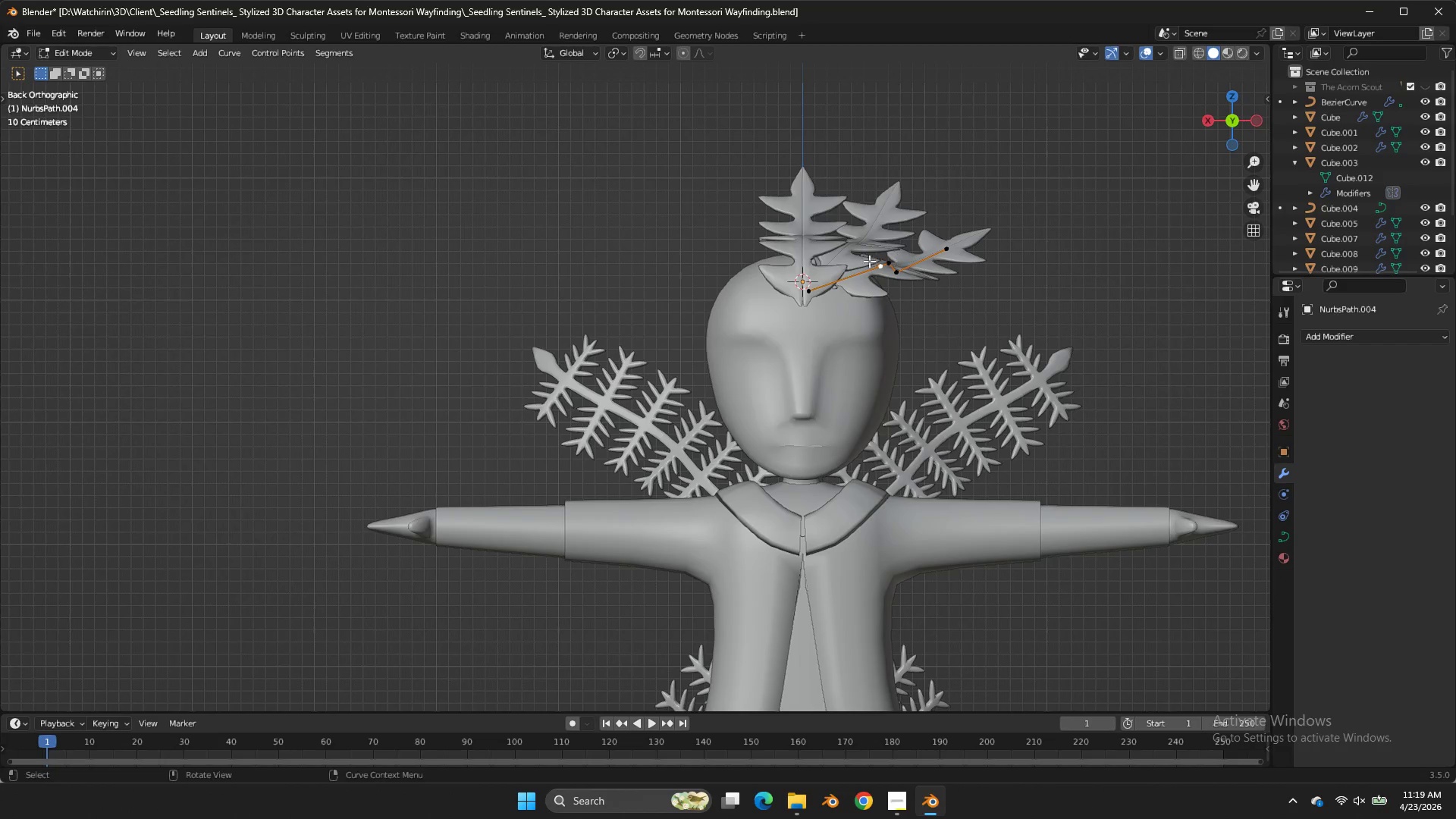 
left_click_drag(start_coordinate=[922, 250], to_coordinate=[875, 293])
 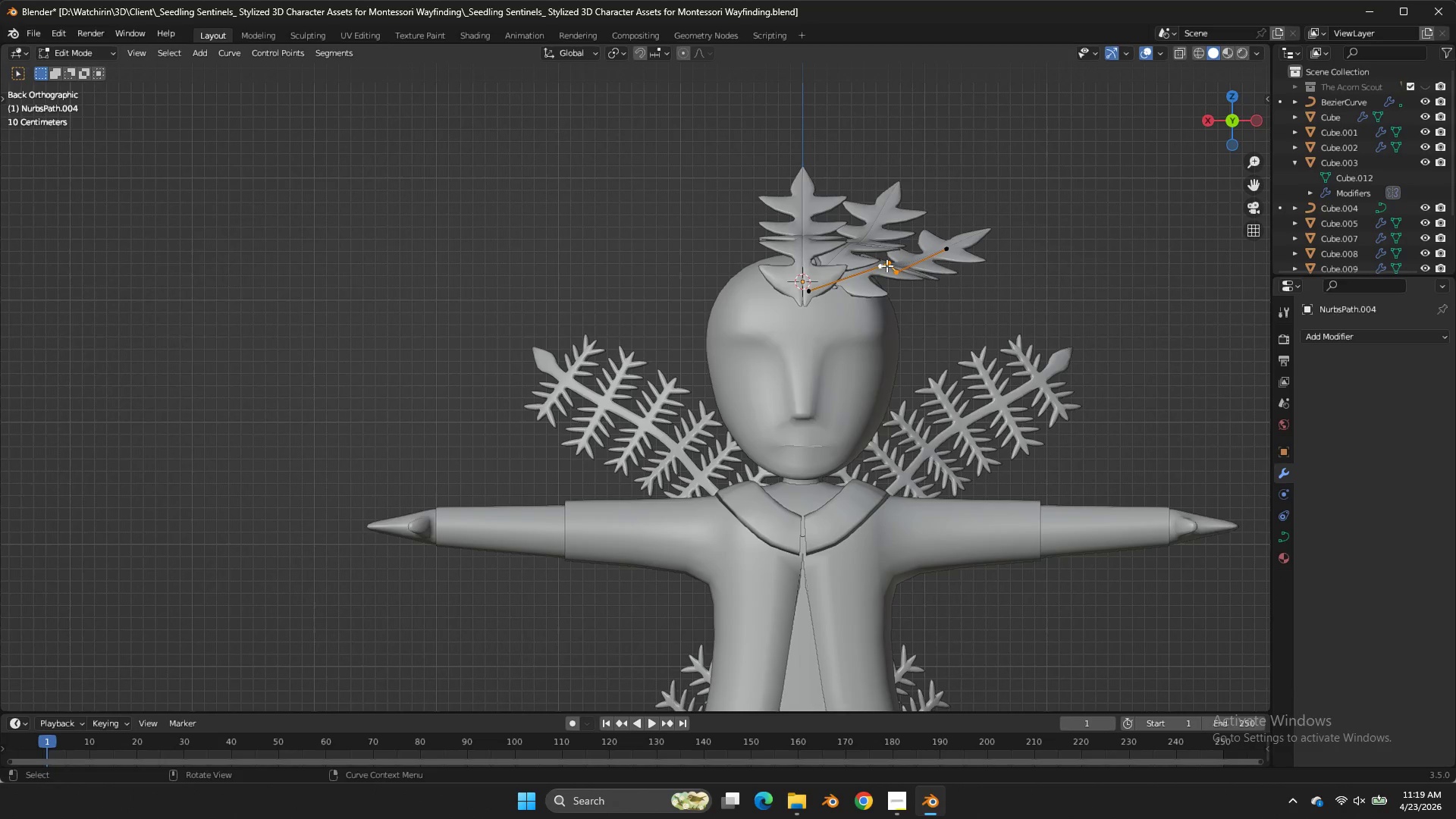 
hold_key(key=ShiftLeft, duration=0.62)
left_click([883, 268])
 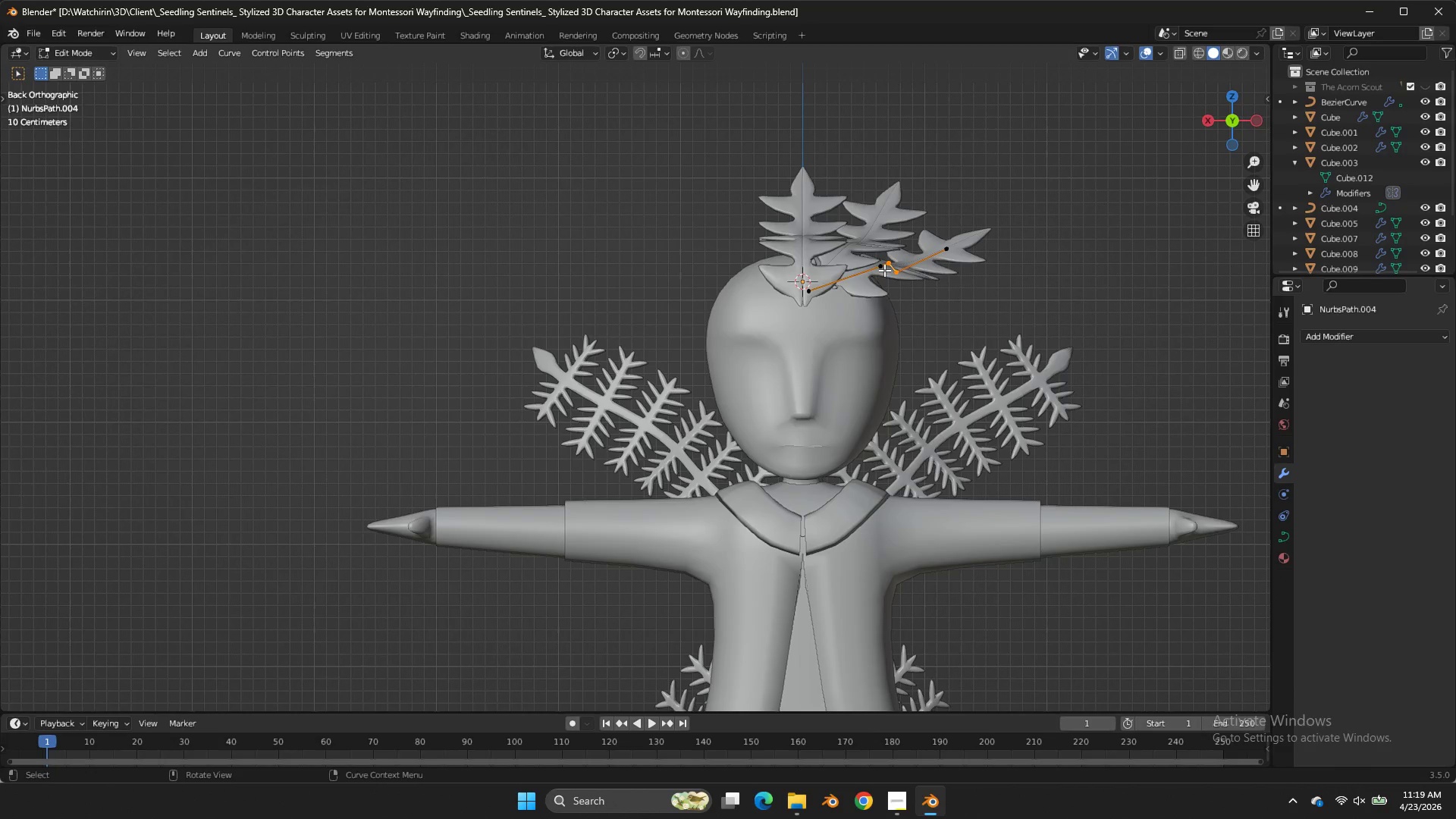 
hold_key(key=ShiftLeft, duration=0.55)
left_click([883, 268])
 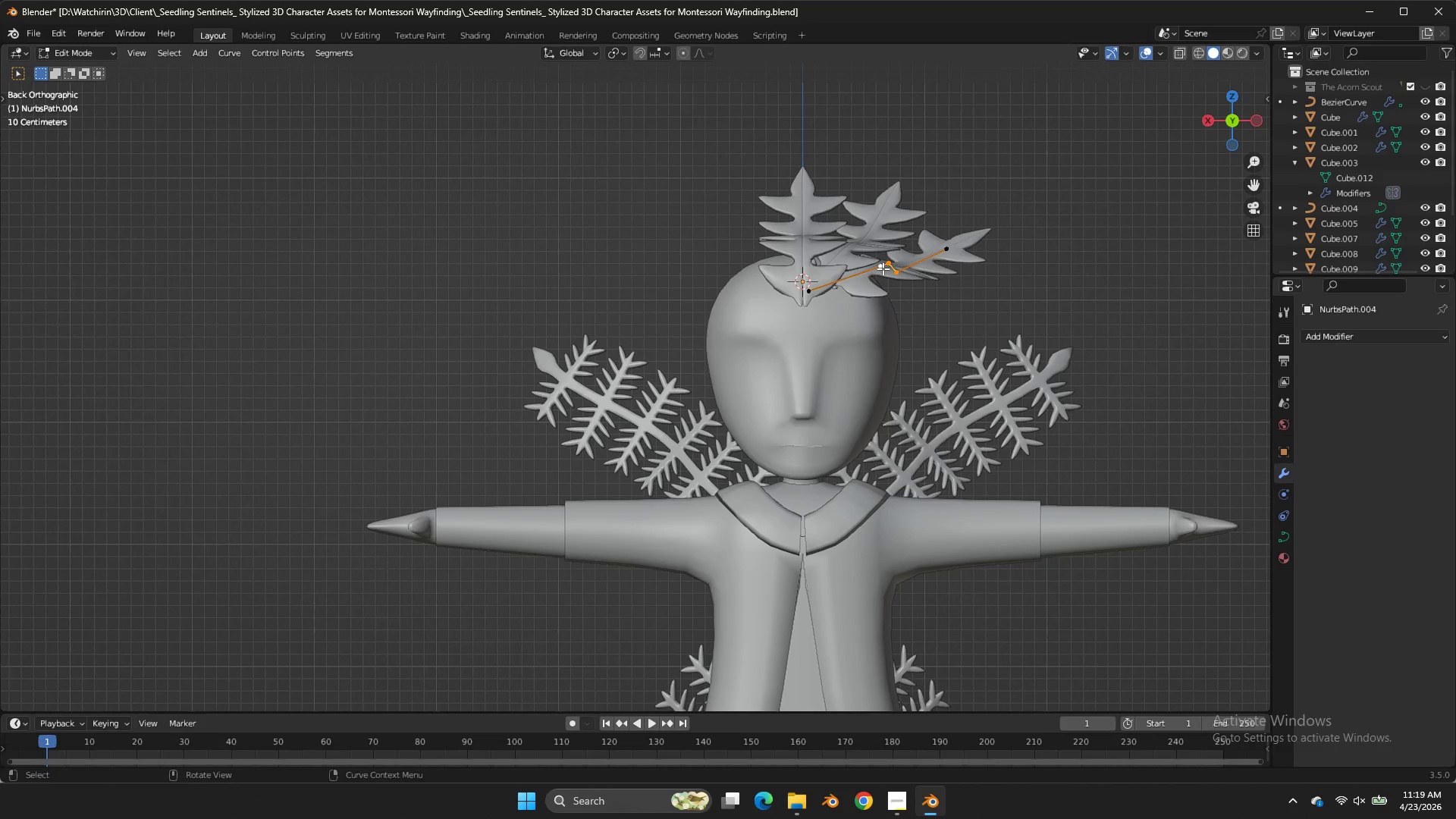 
double_click([820, 284])
 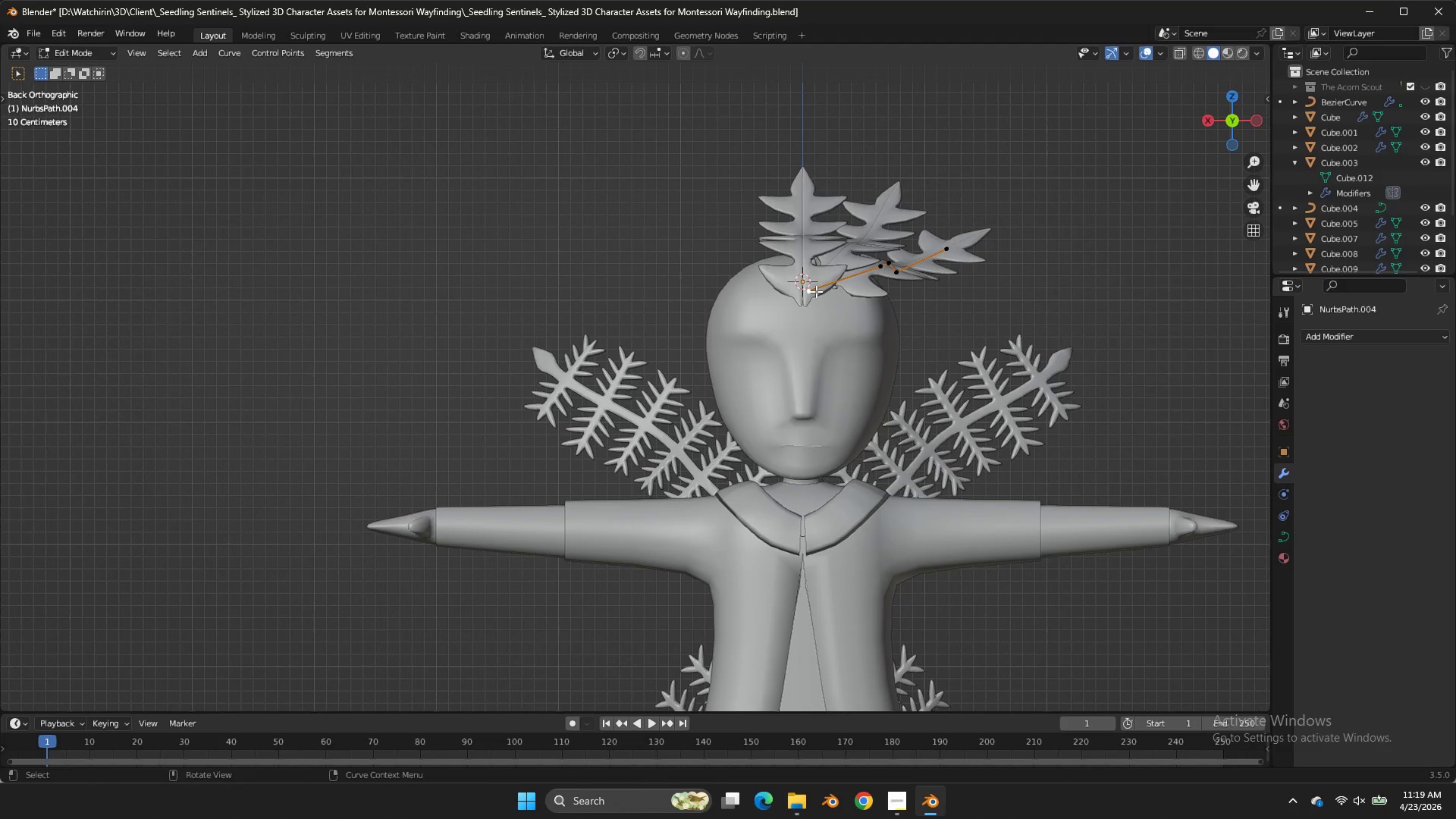 
left_click([820, 284])
 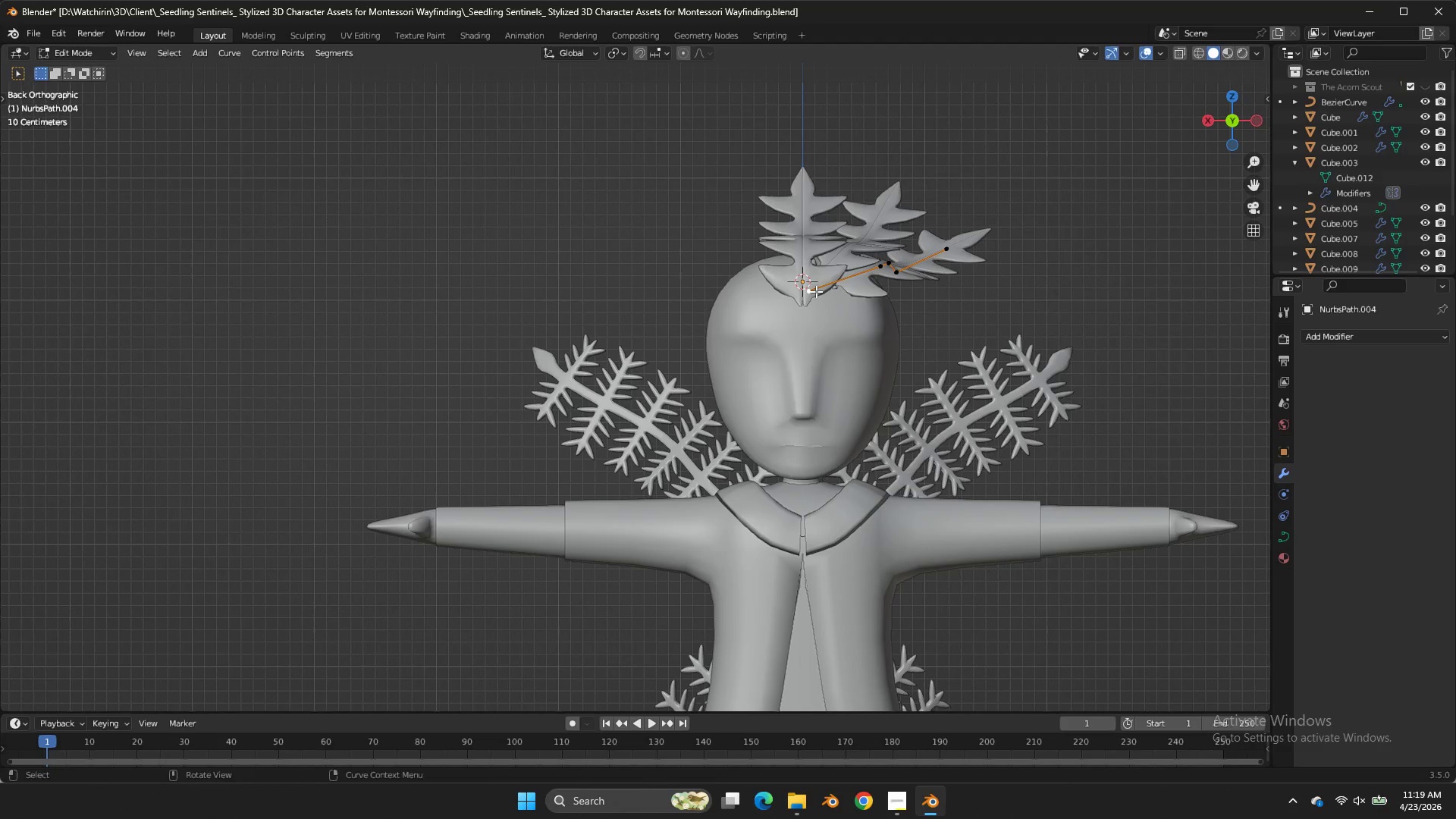 
key(G)
 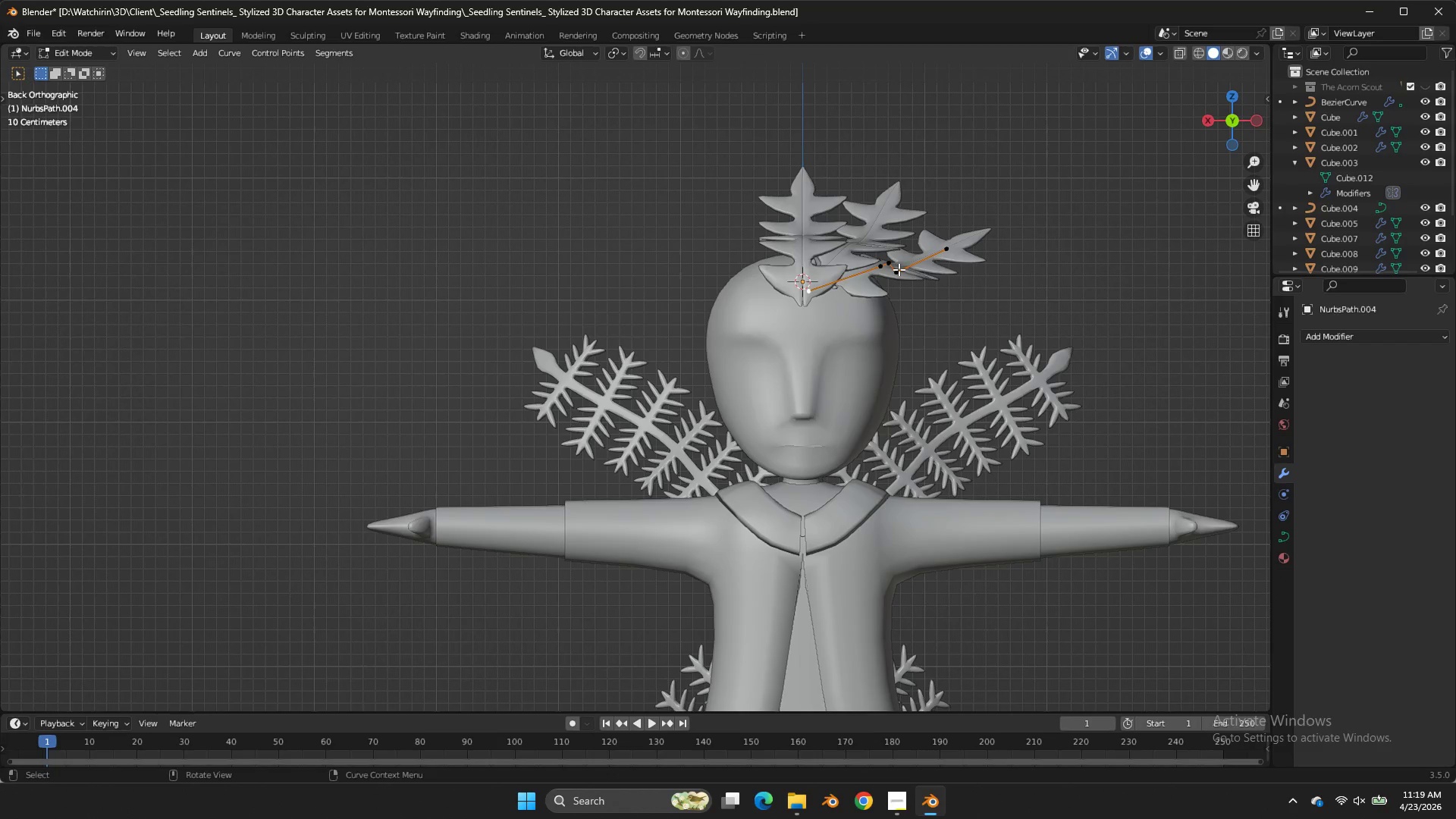 
left_click_drag(start_coordinate=[902, 255], to_coordinate=[878, 285])
 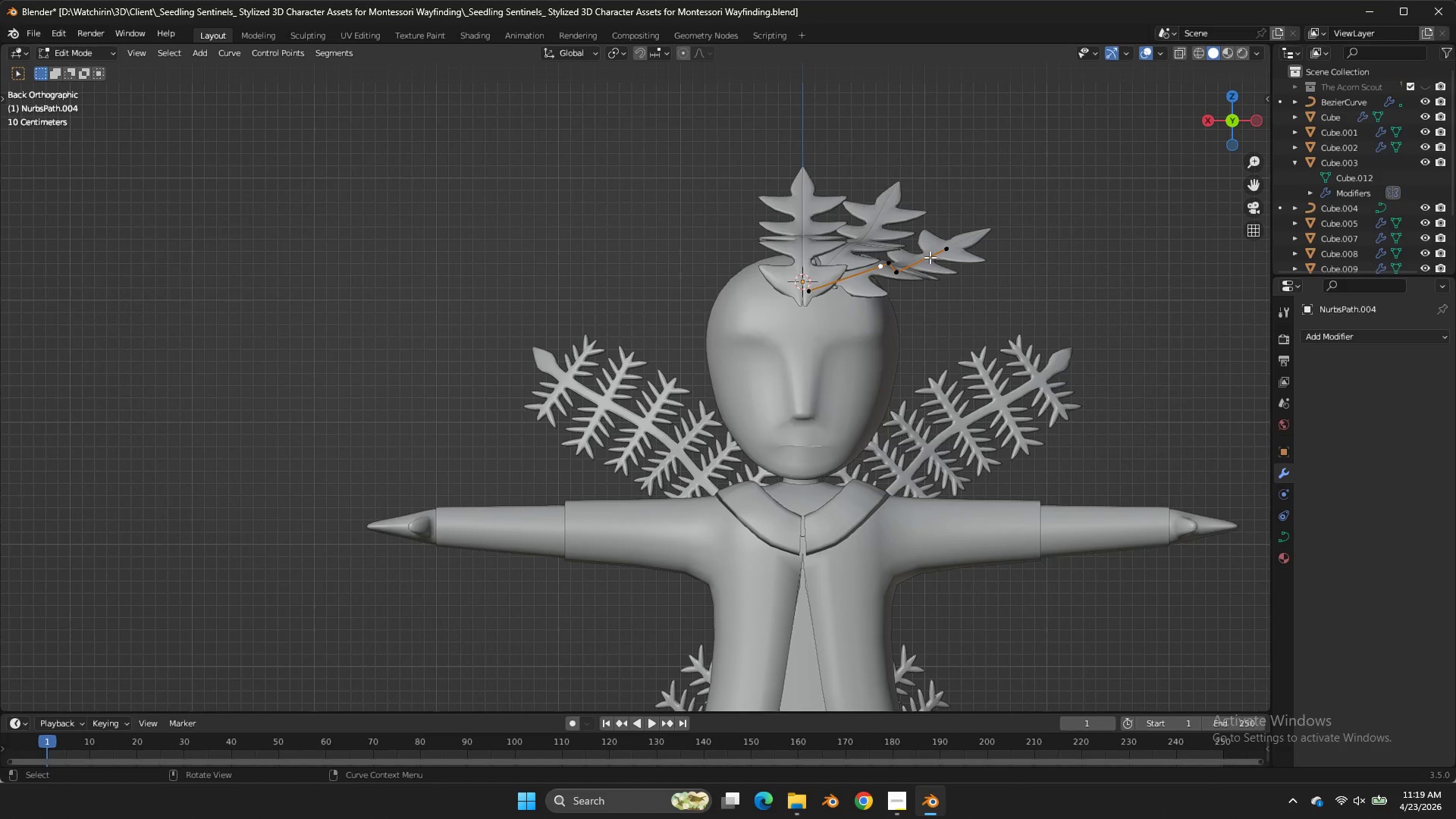 
type(ag)
 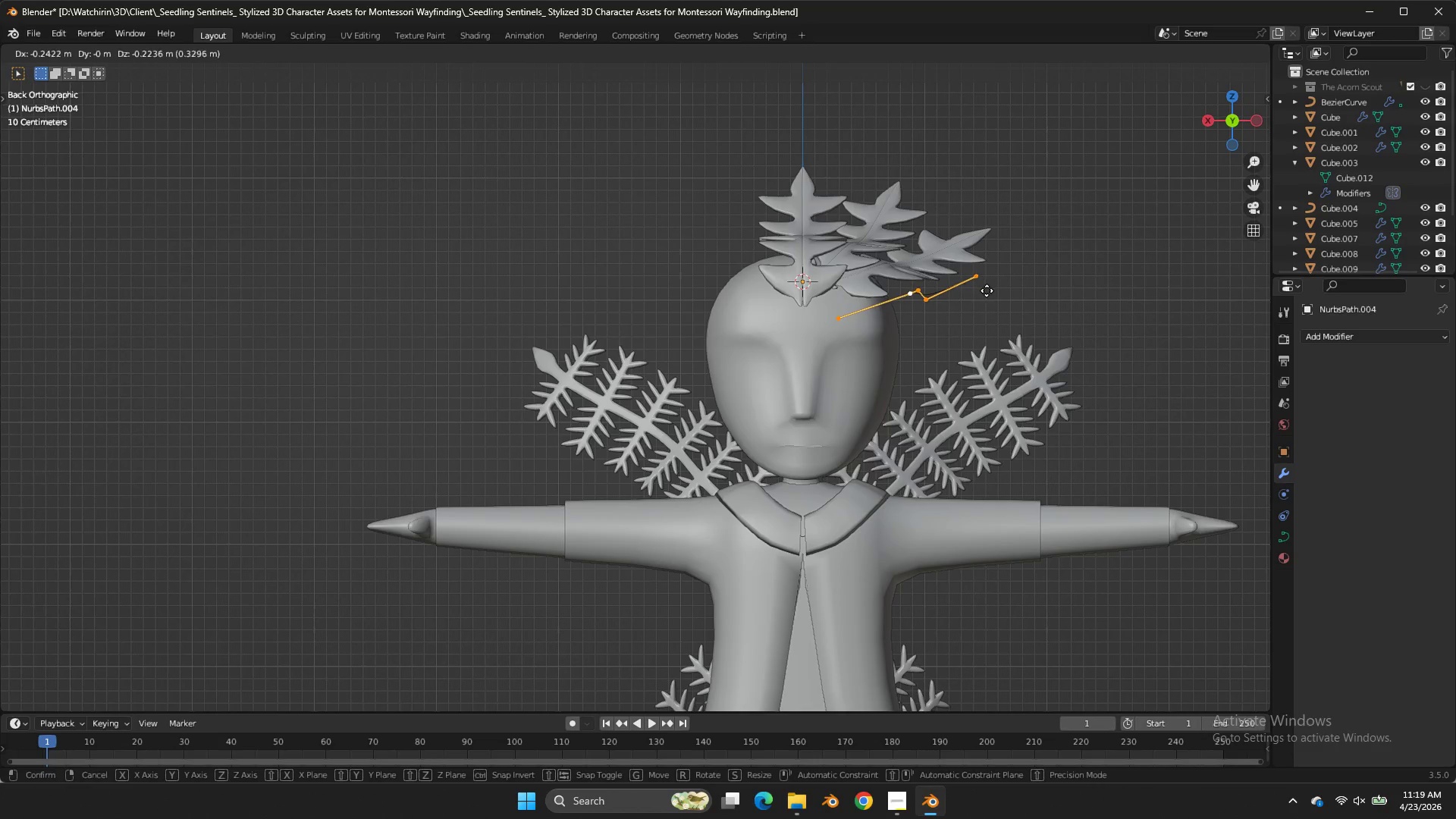 
left_click([987, 290])
 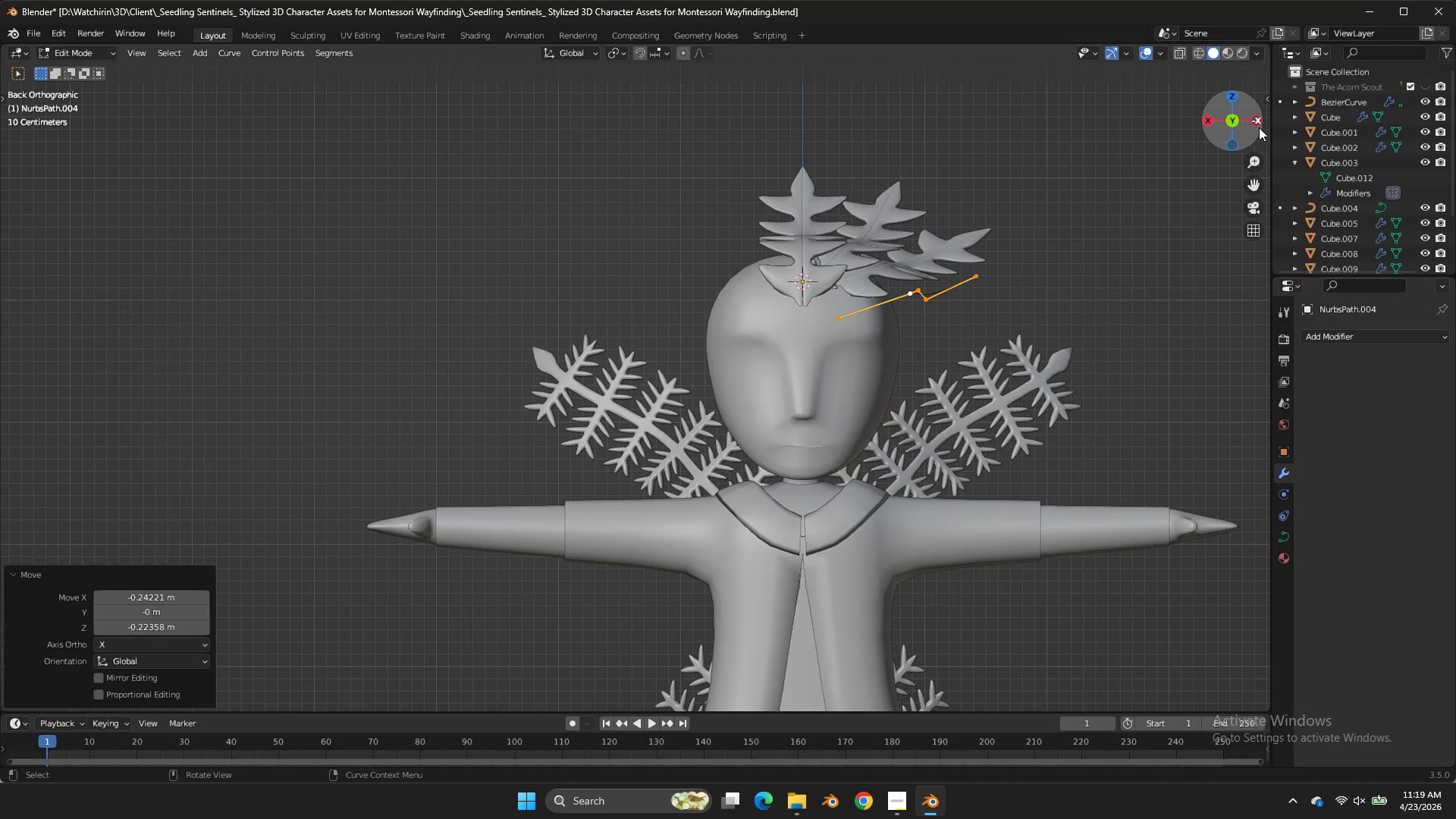 
left_click([1259, 127])
 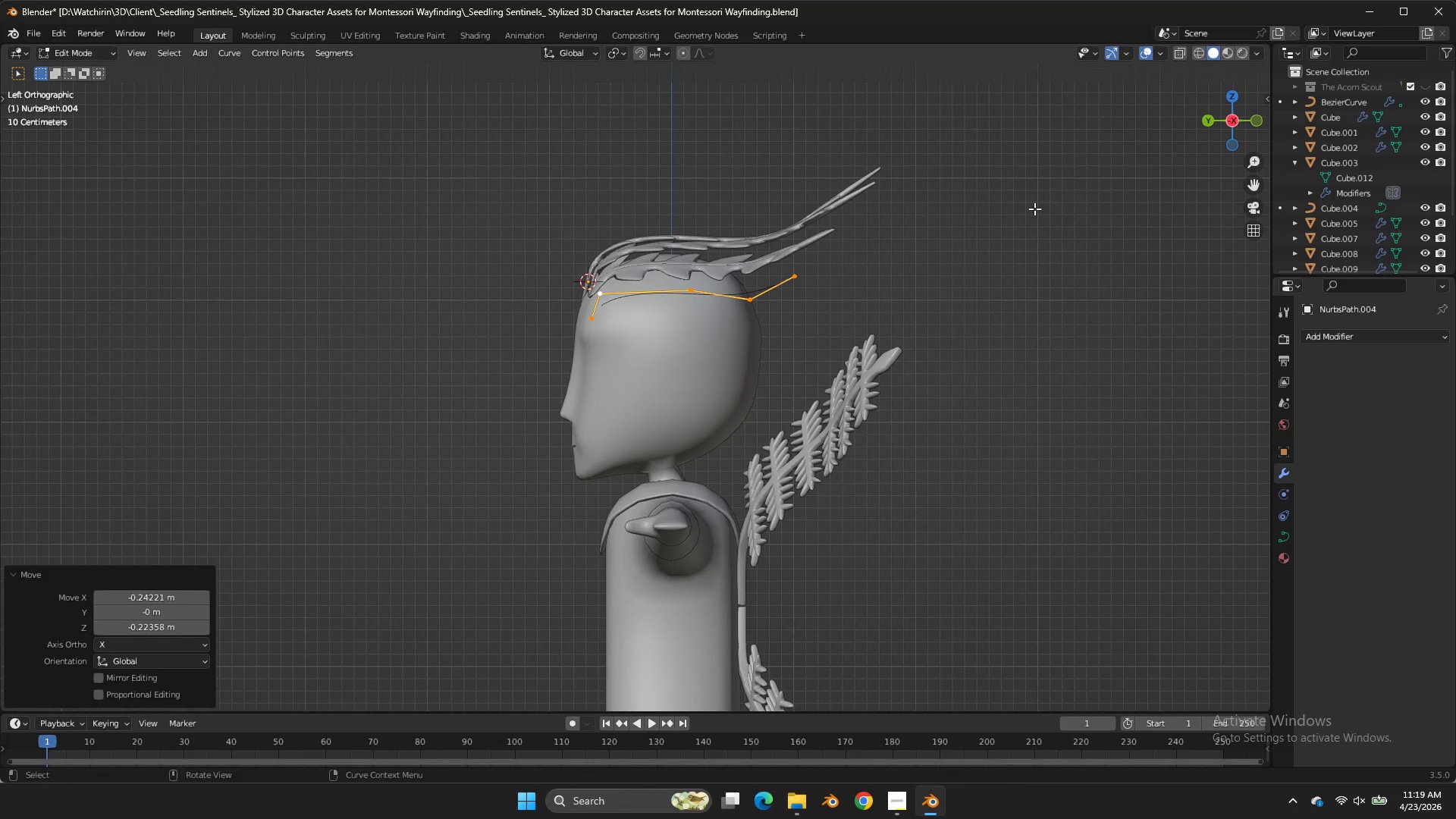 
key(G)
 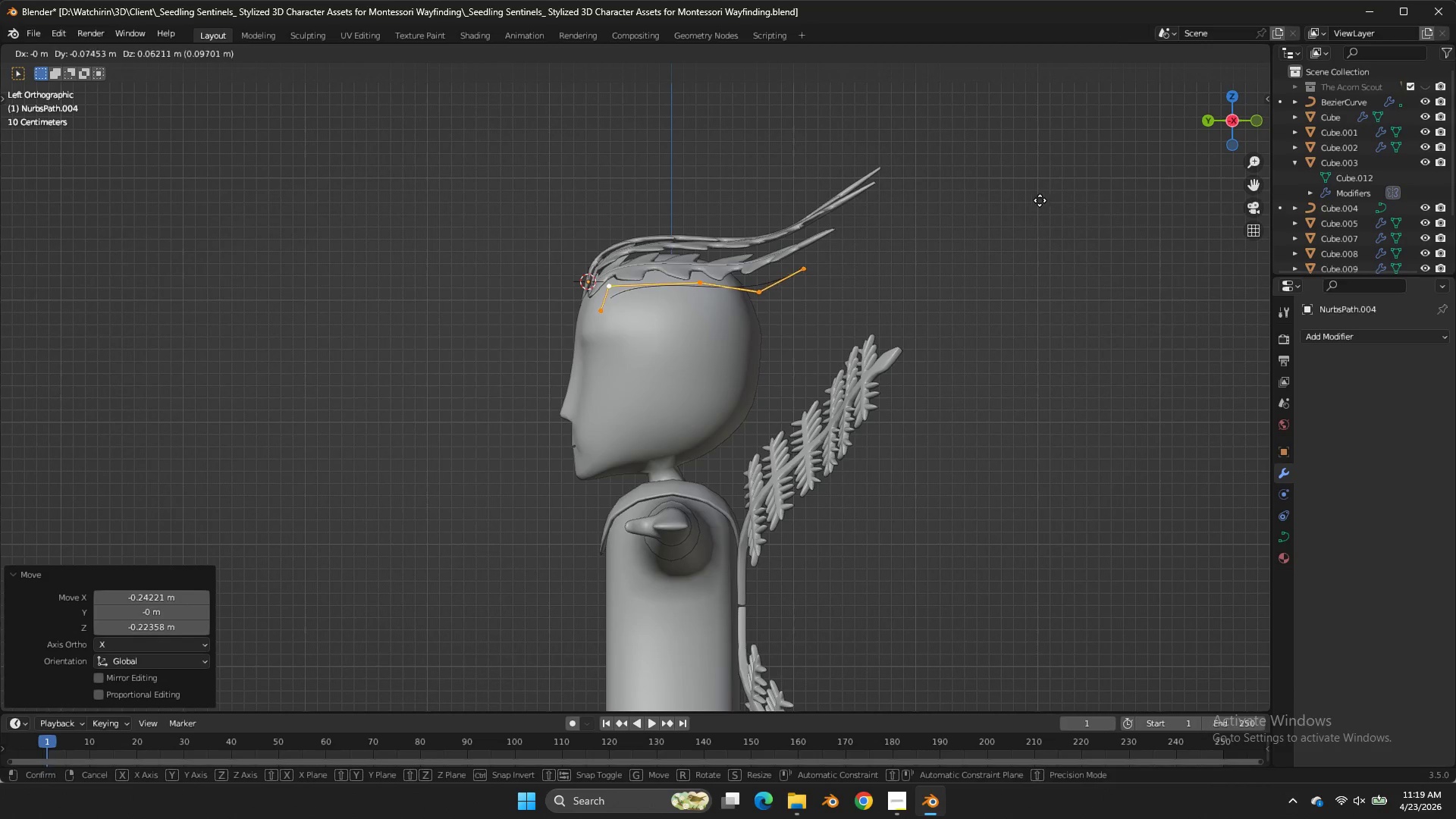 
left_click([1038, 199])
 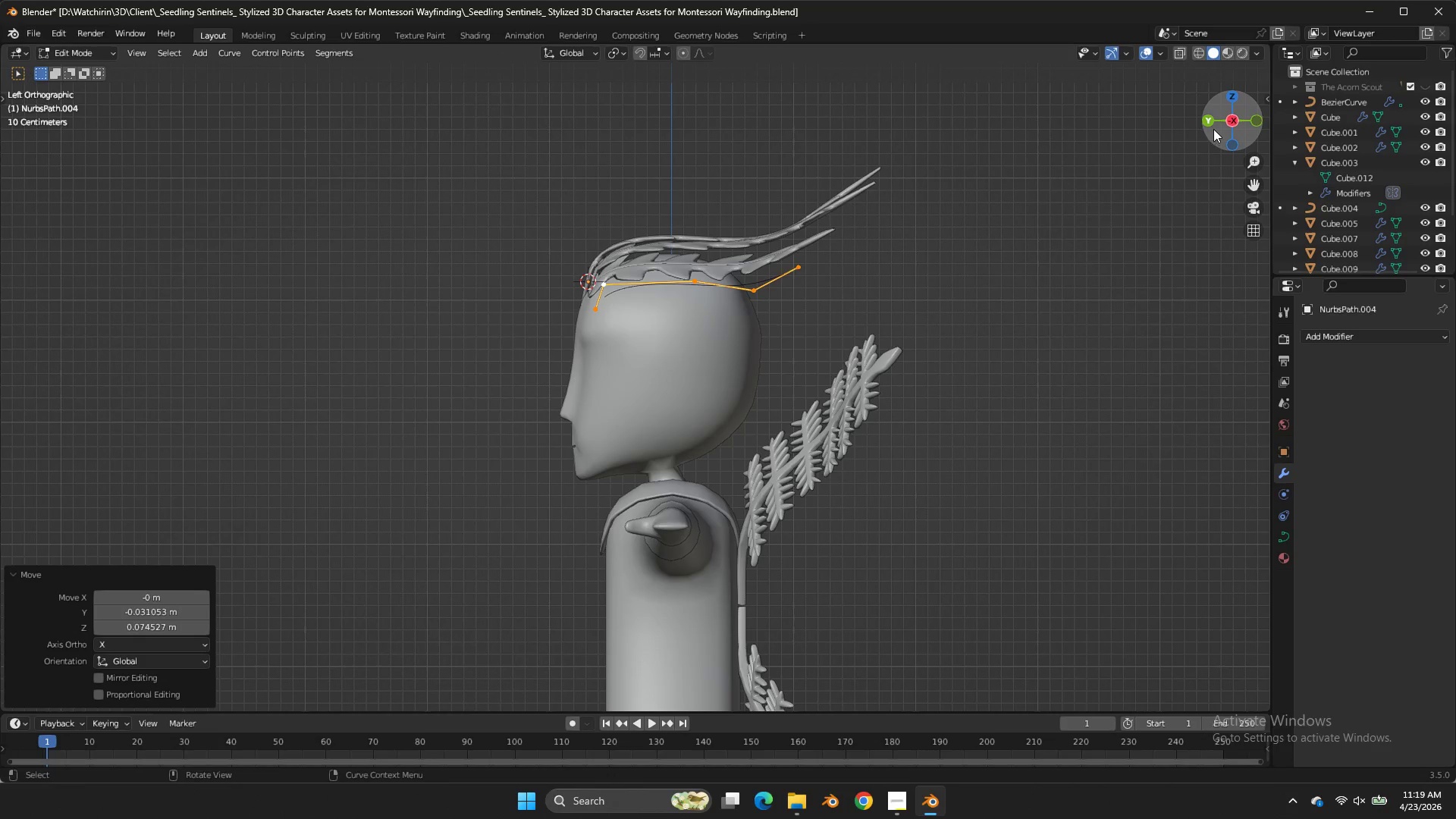 
left_click([1212, 125])
 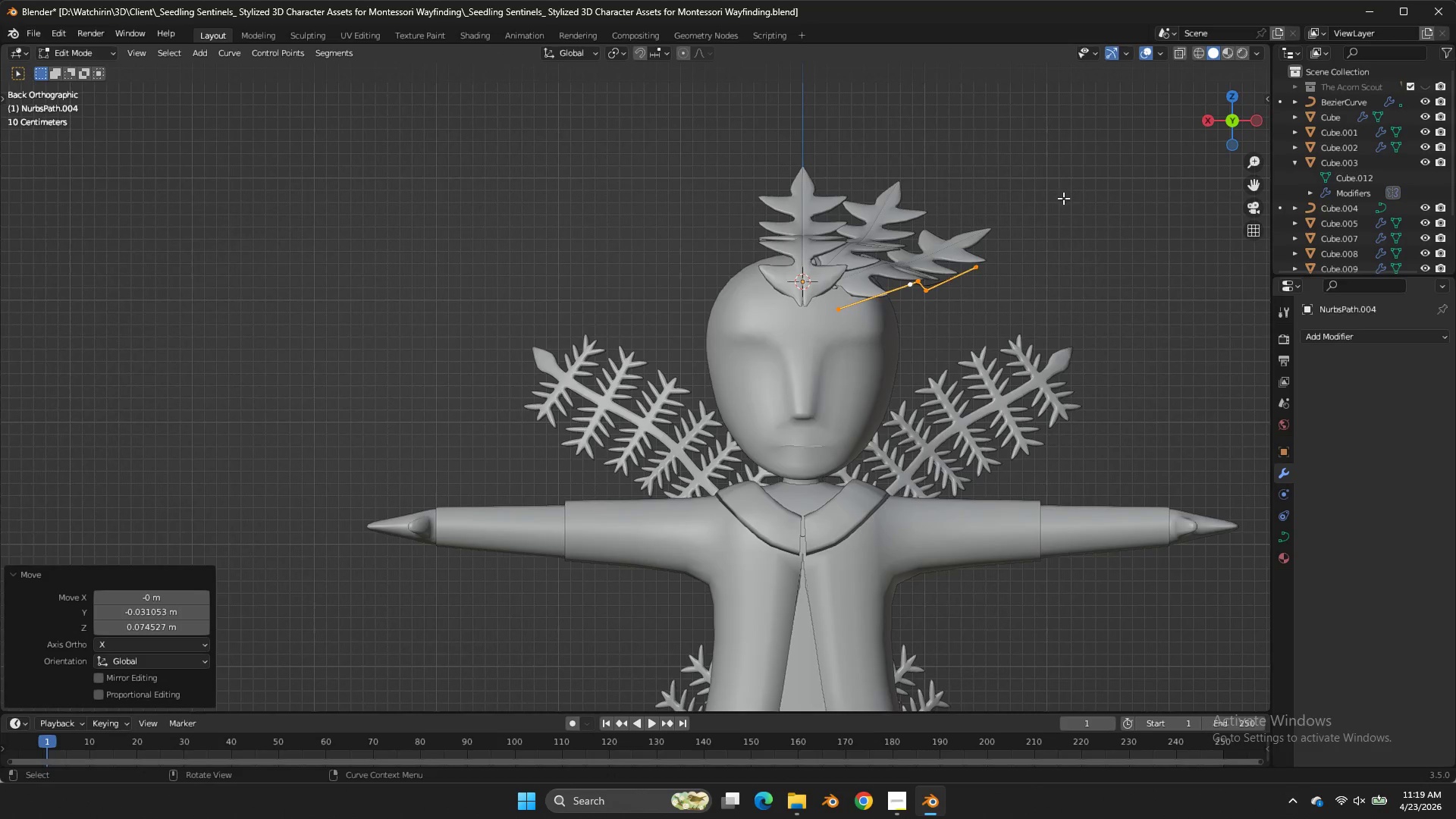 
key(Control+ControlLeft)
 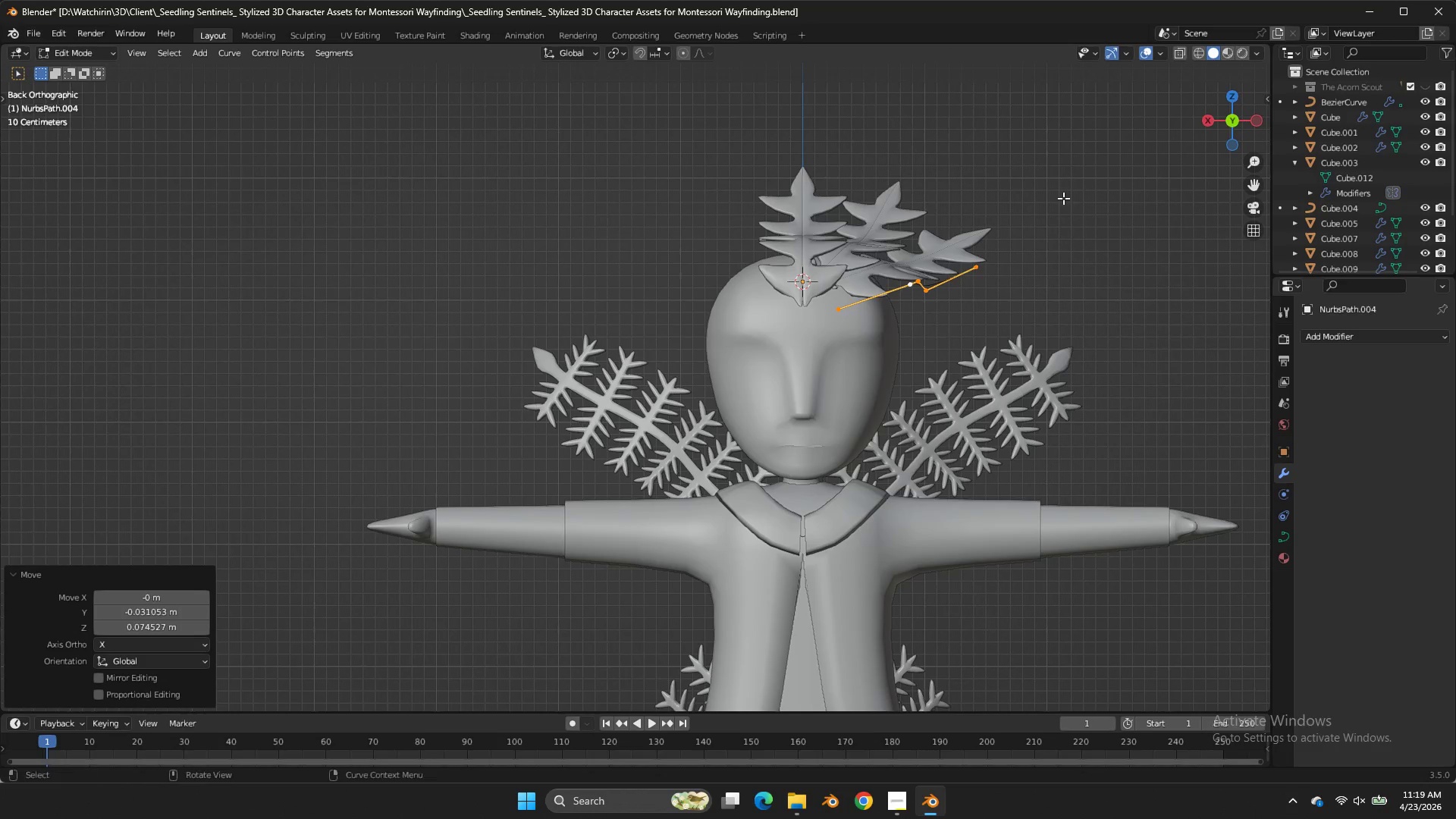 
key(Control+ControlLeft)
 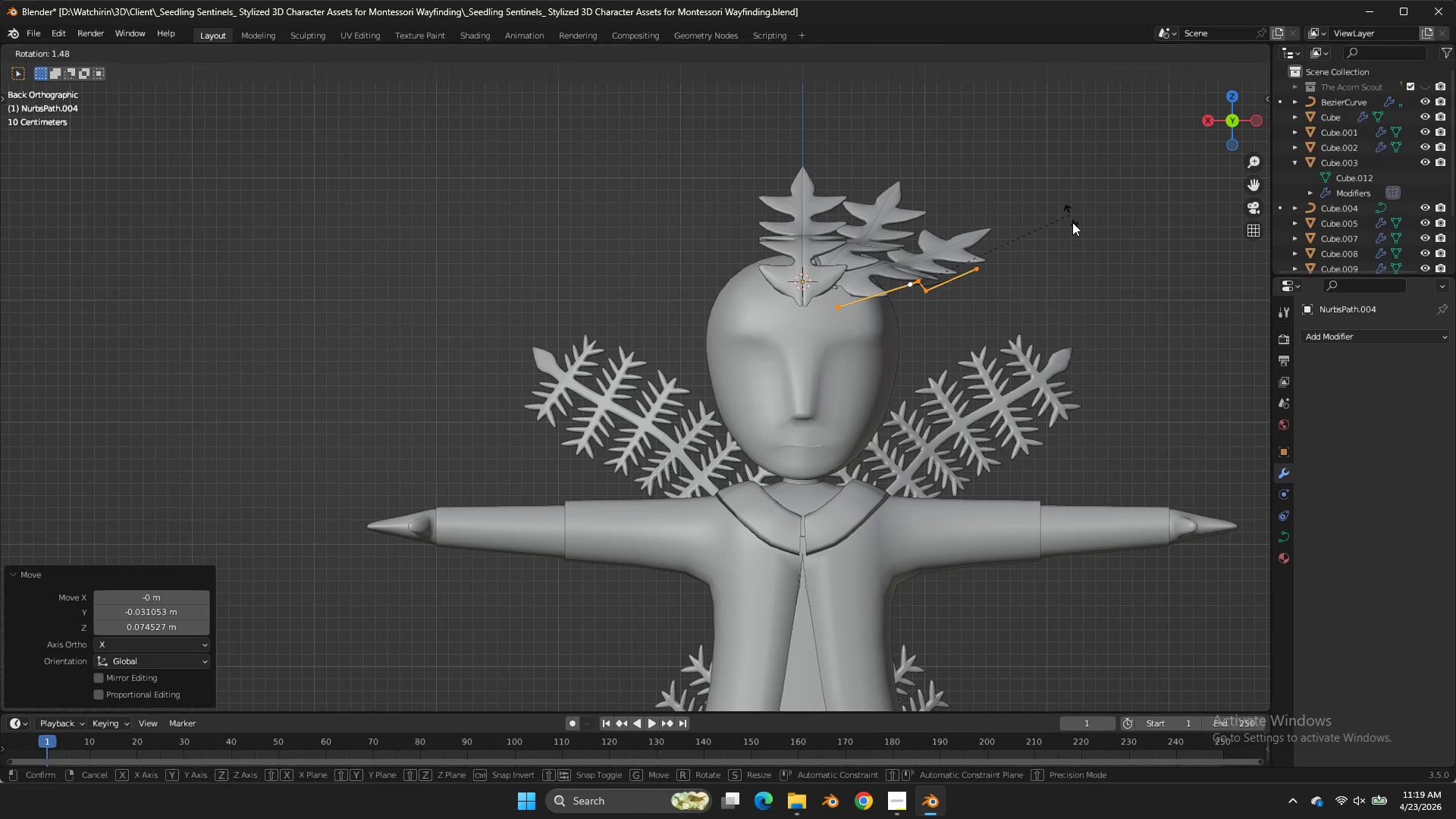 
key(R)
 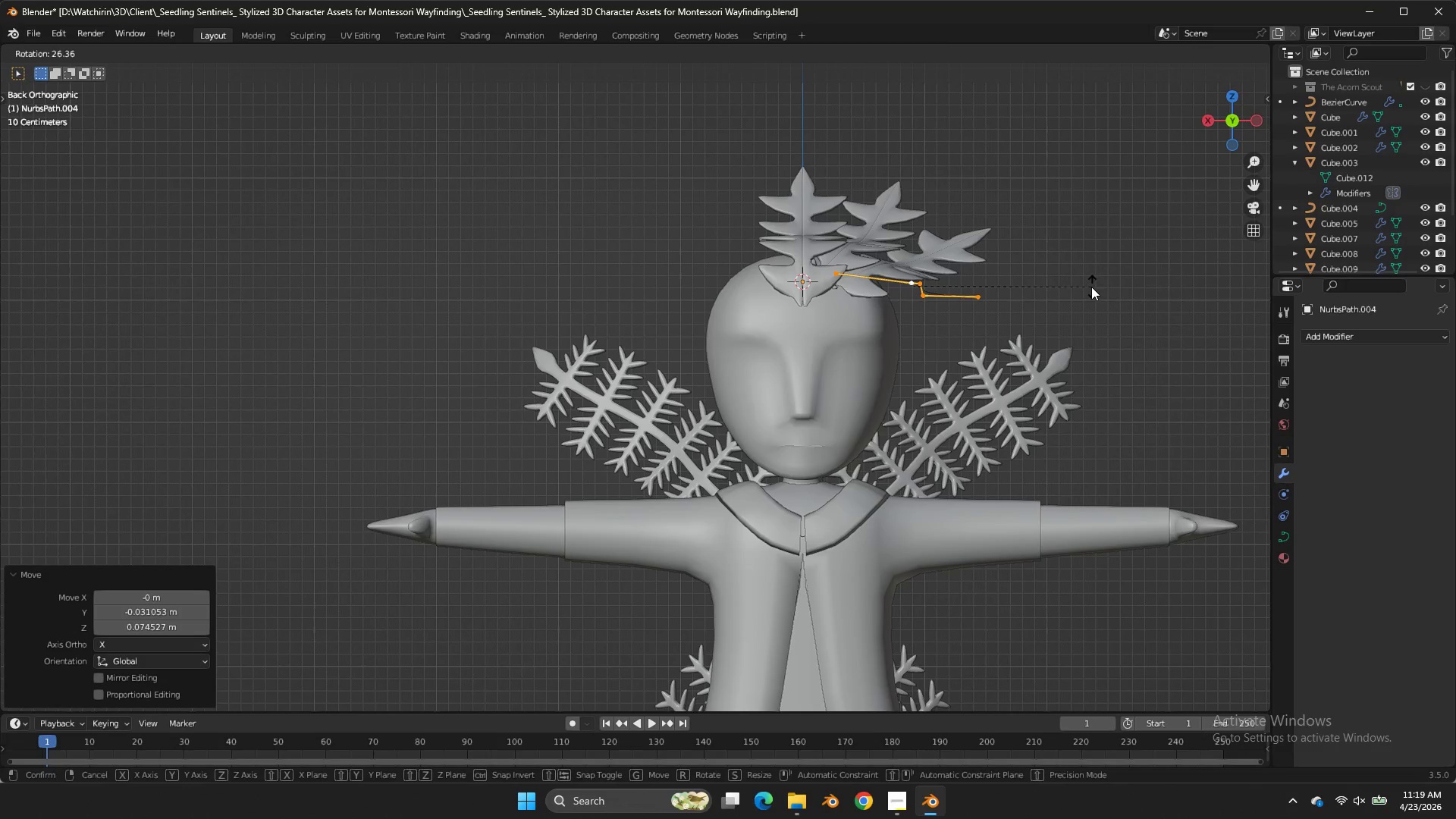 
double_click([1091, 287])
 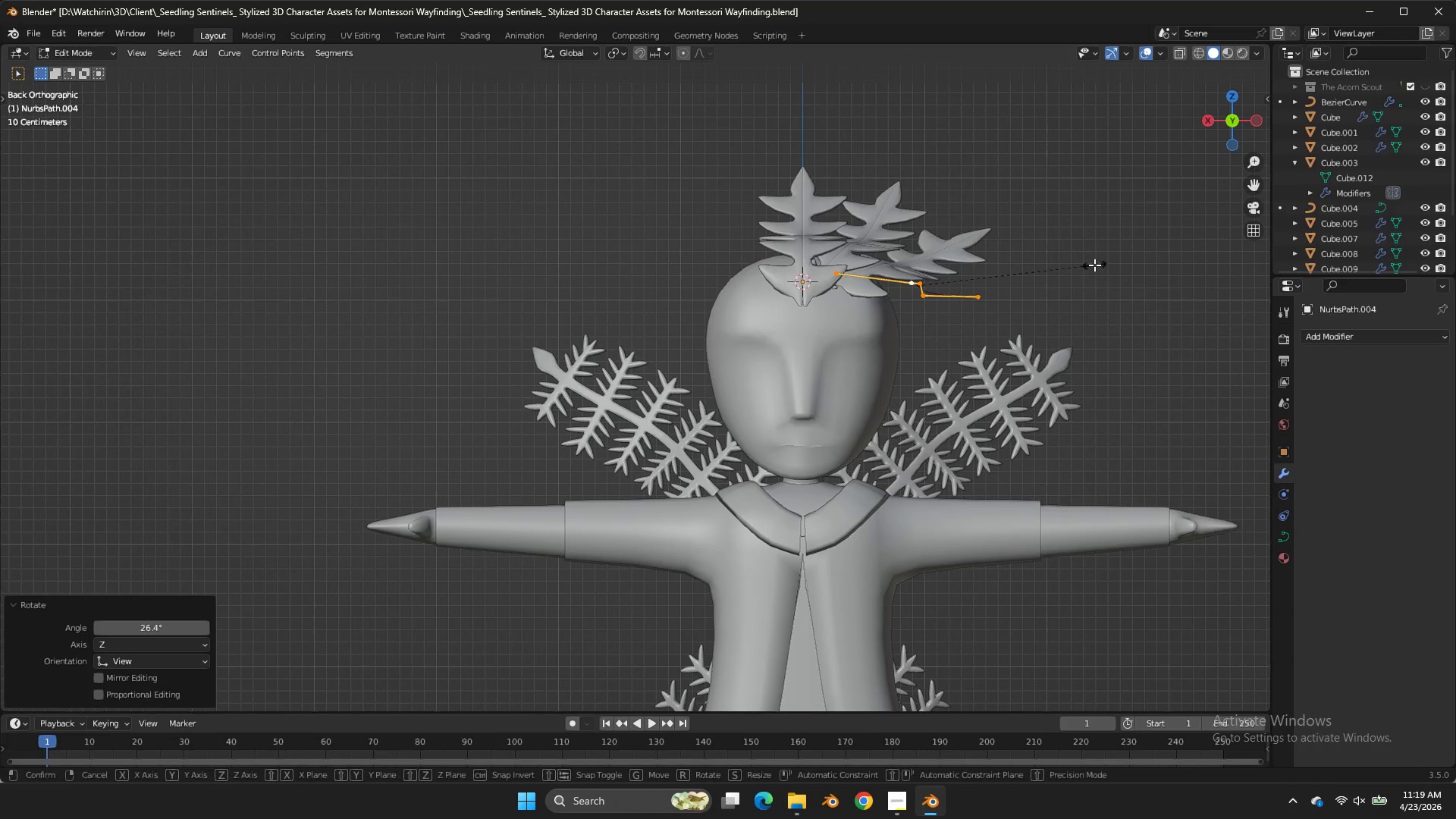 
type(sz0)
 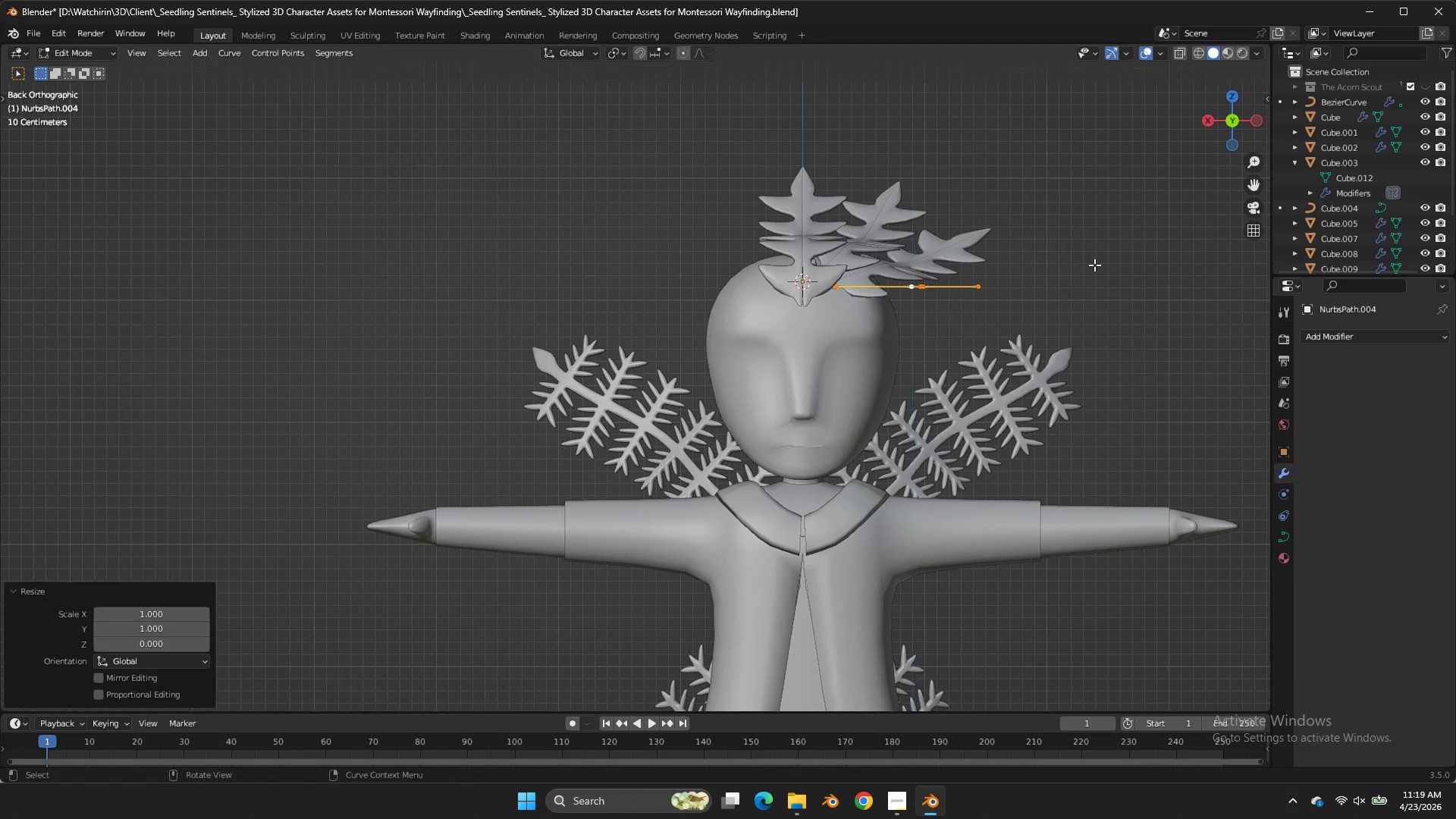 
key(Enter)
 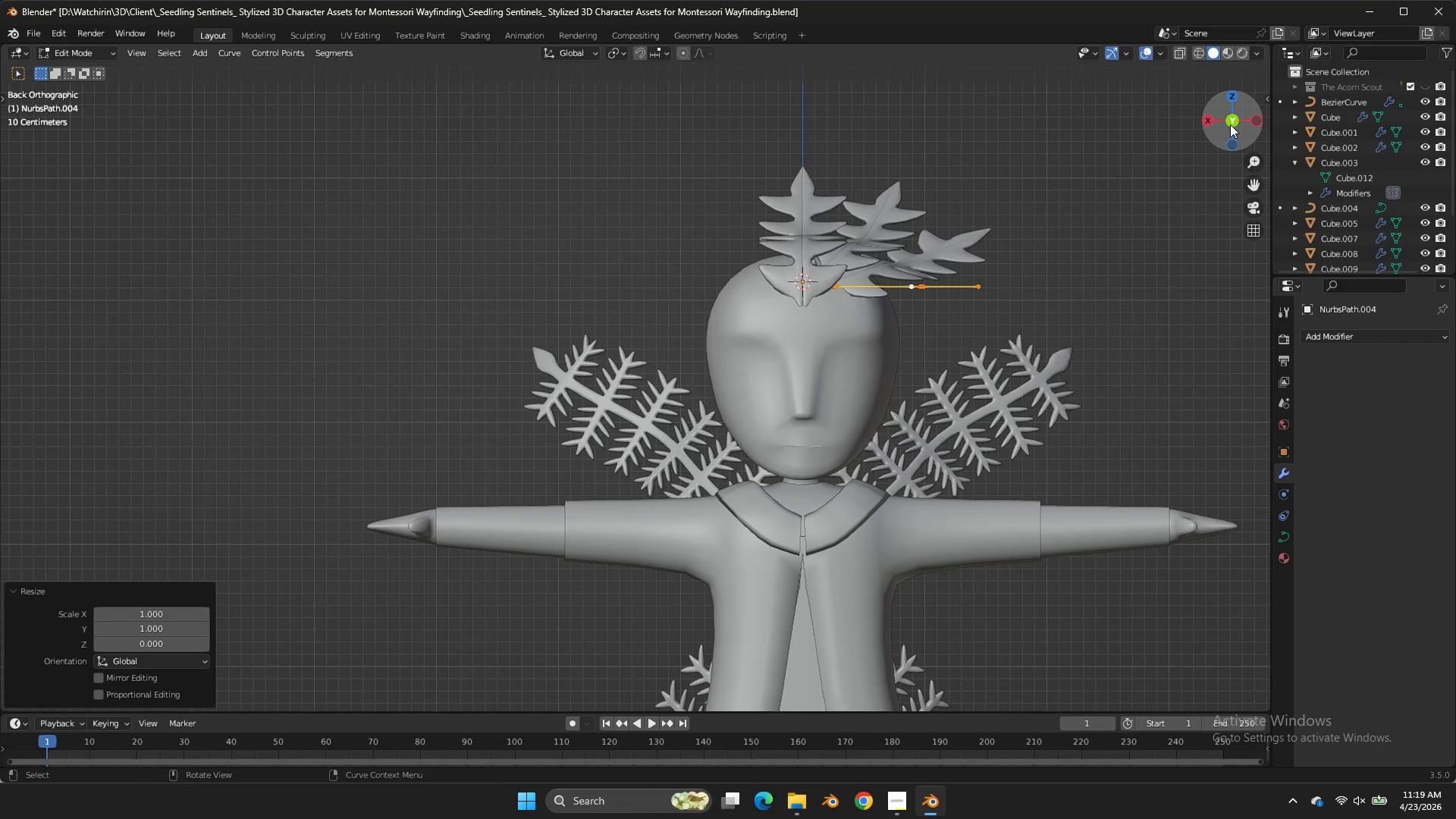 
left_click([1237, 97])
 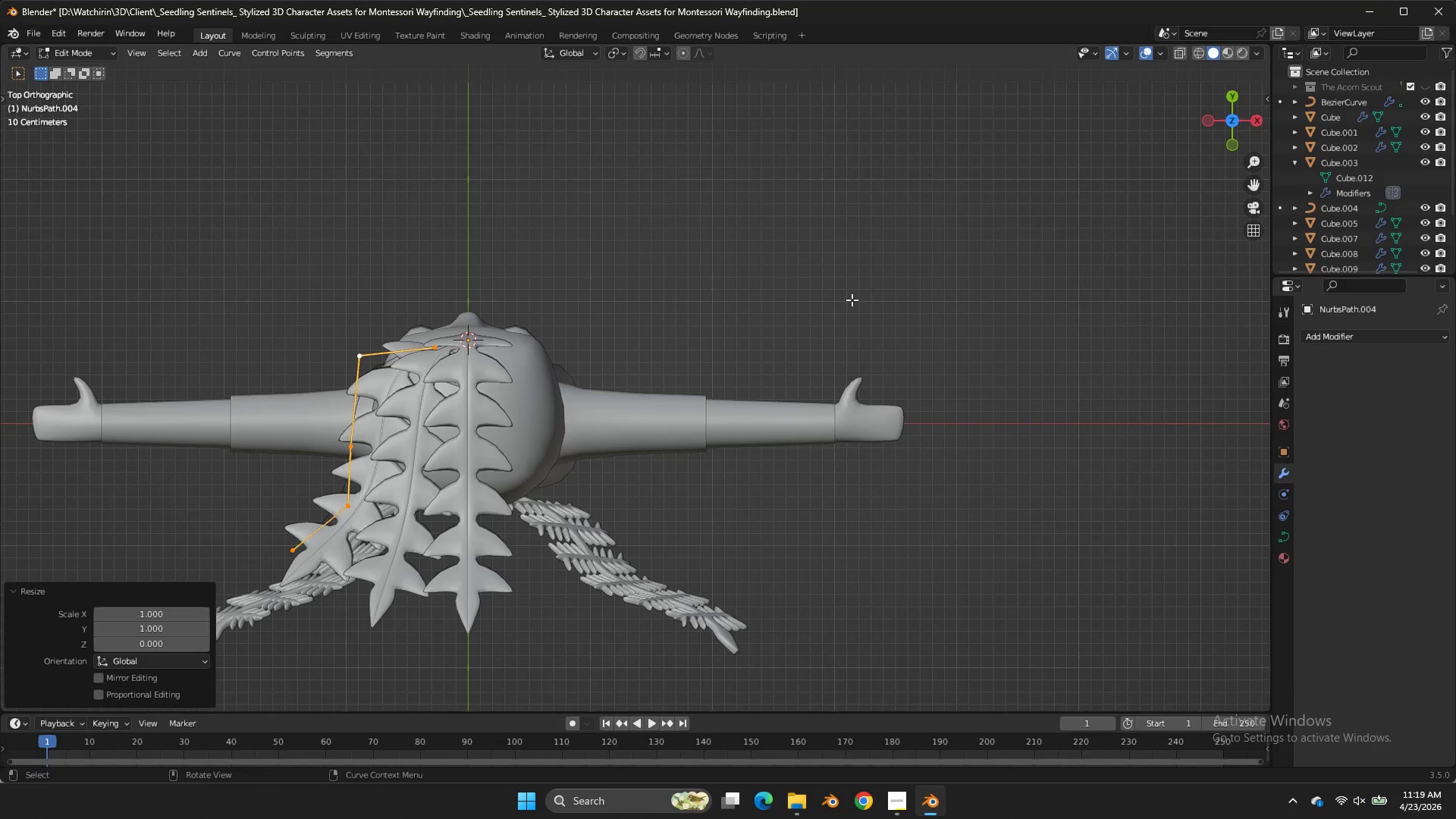 
key(G)
 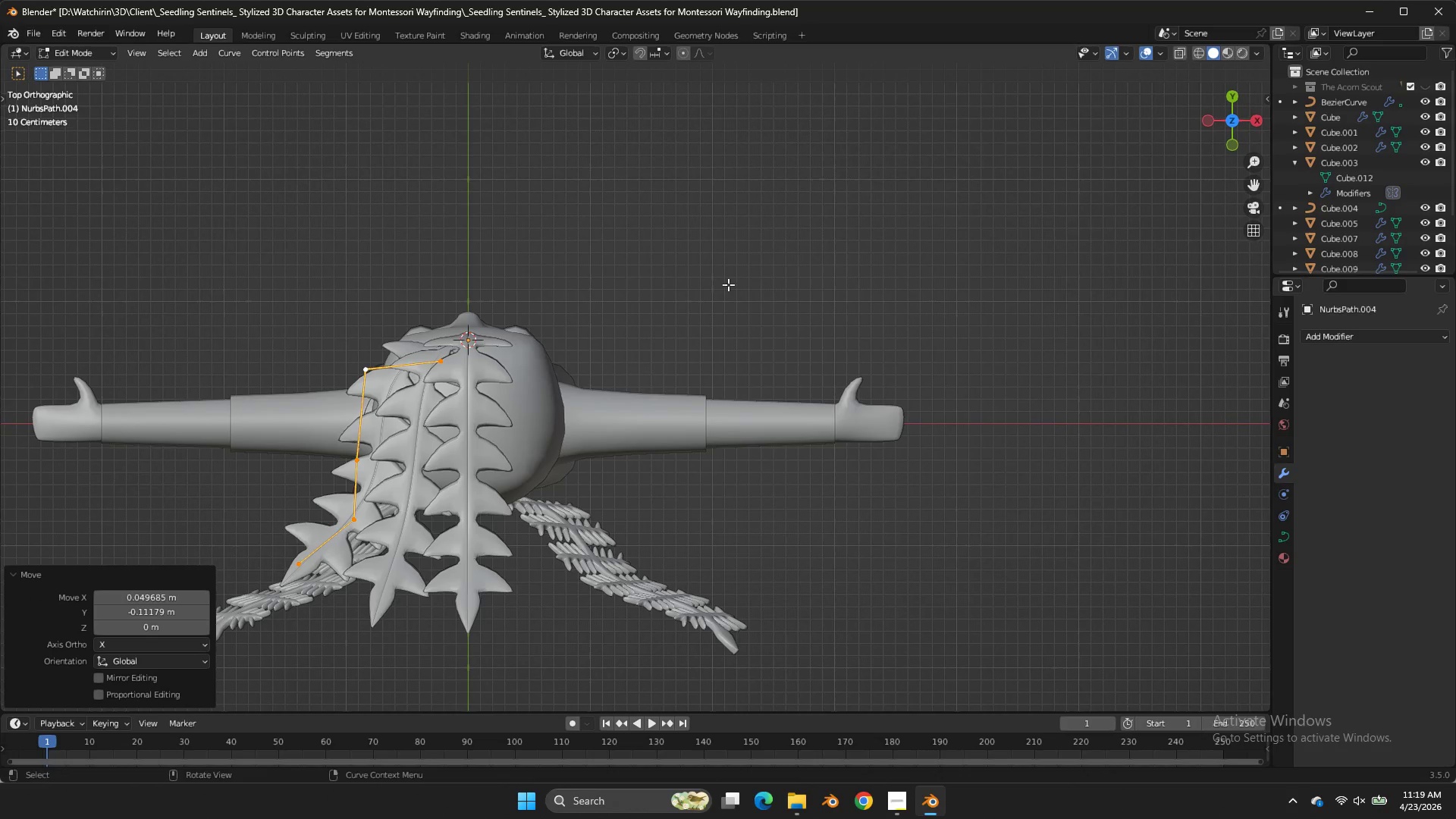 
left_click_drag(start_coordinate=[388, 497], to_coordinate=[236, 585])
 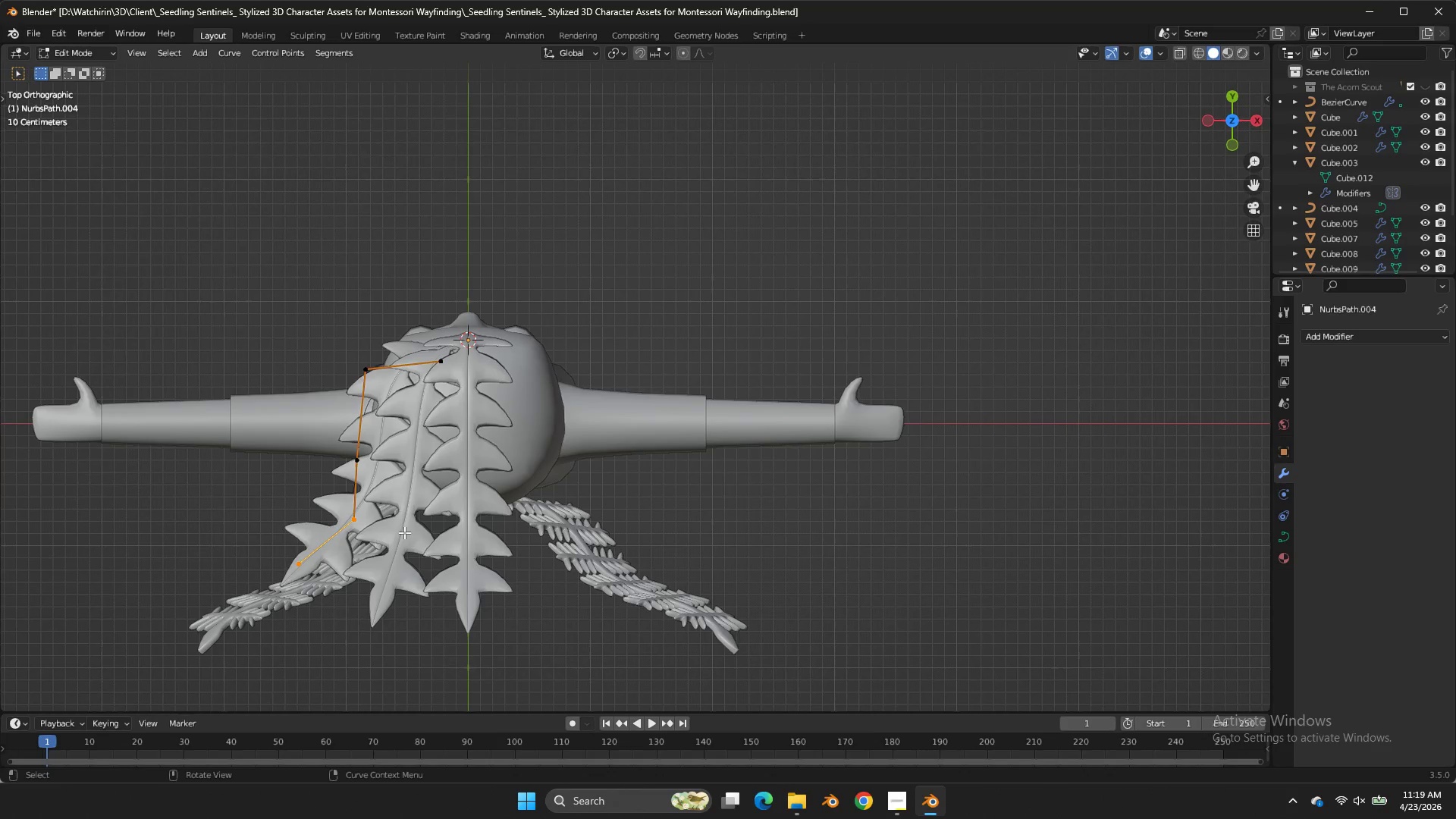 
key(G)
 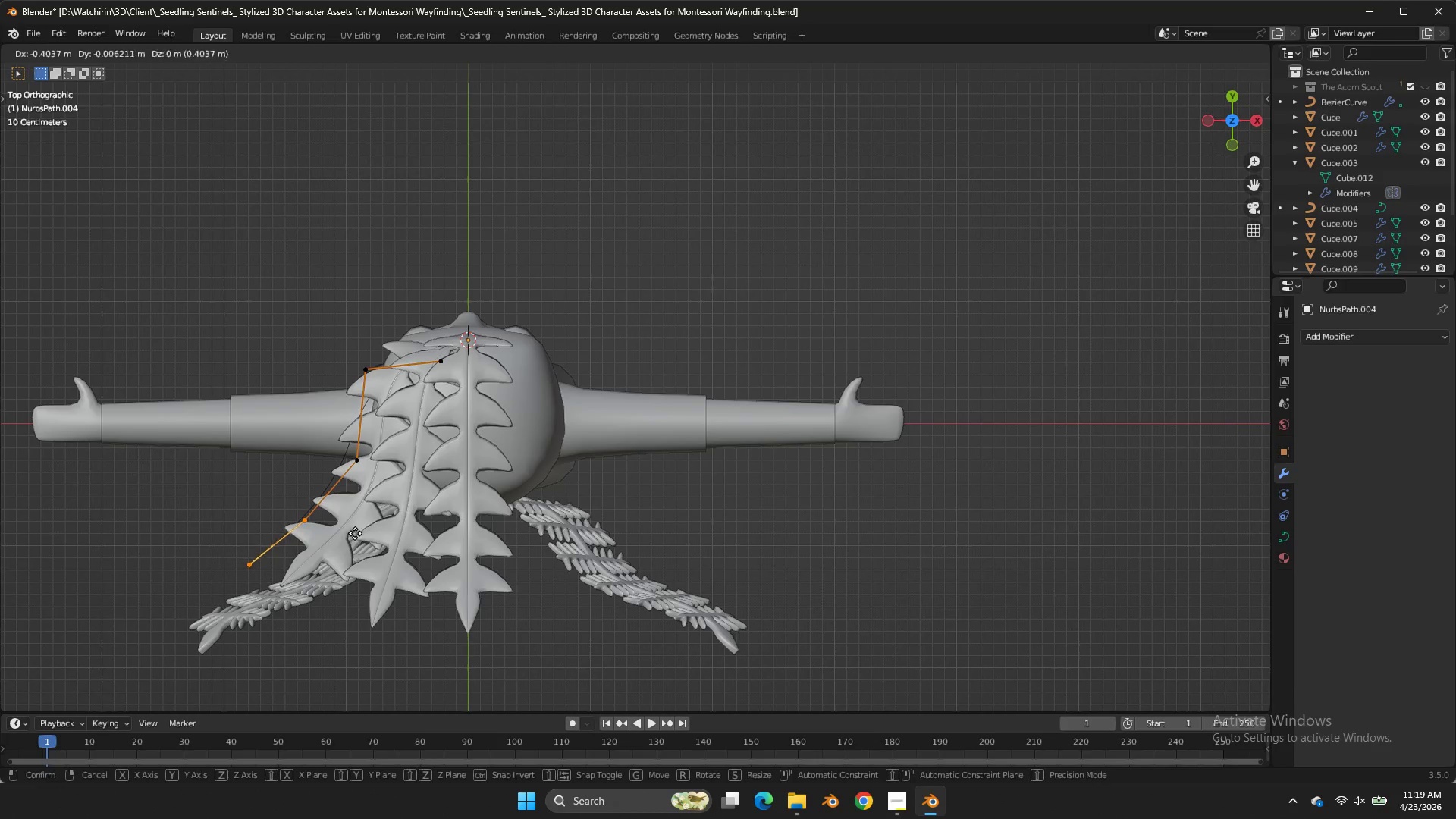 
left_click([356, 535])
 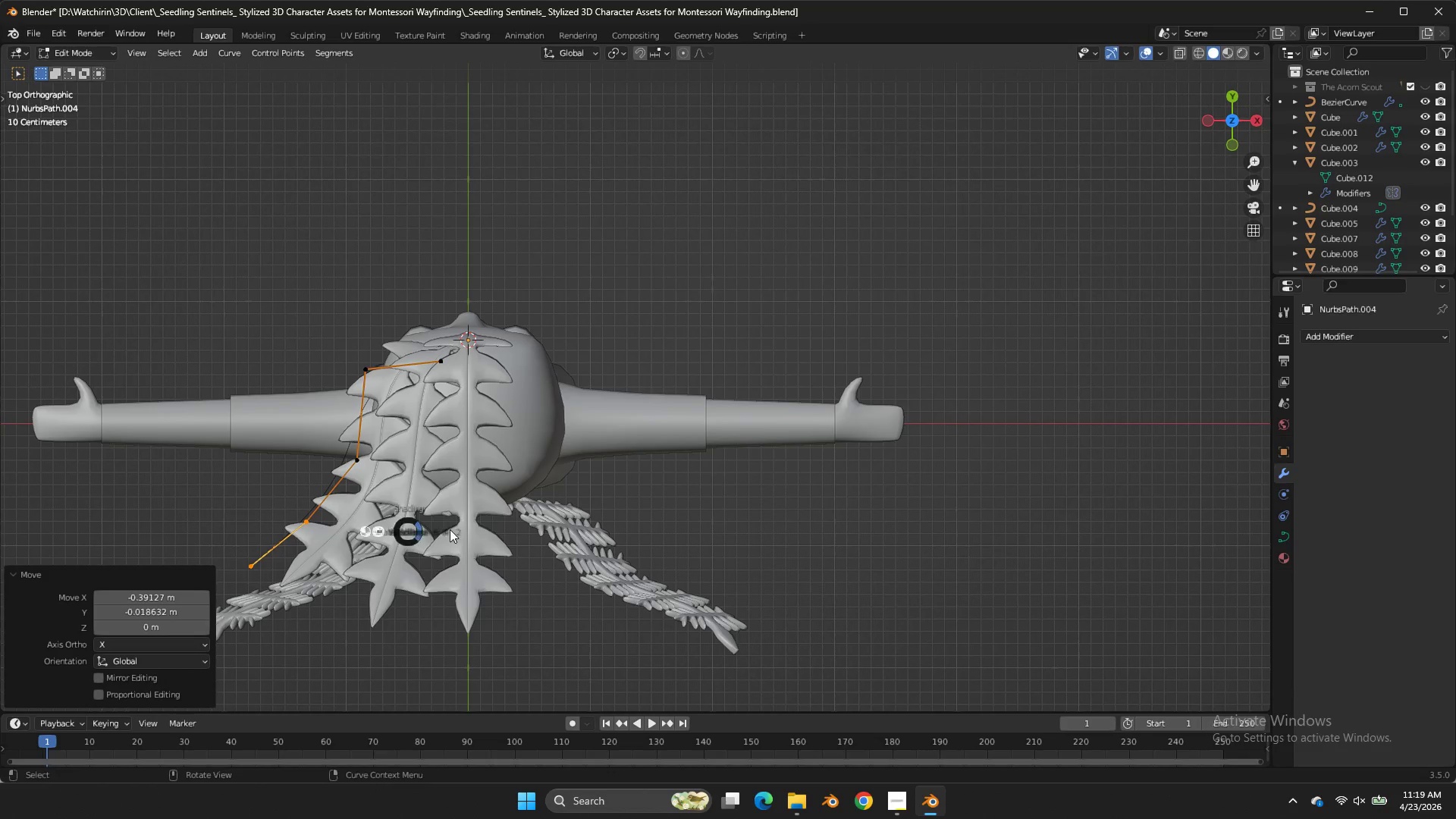 
key(Z)
 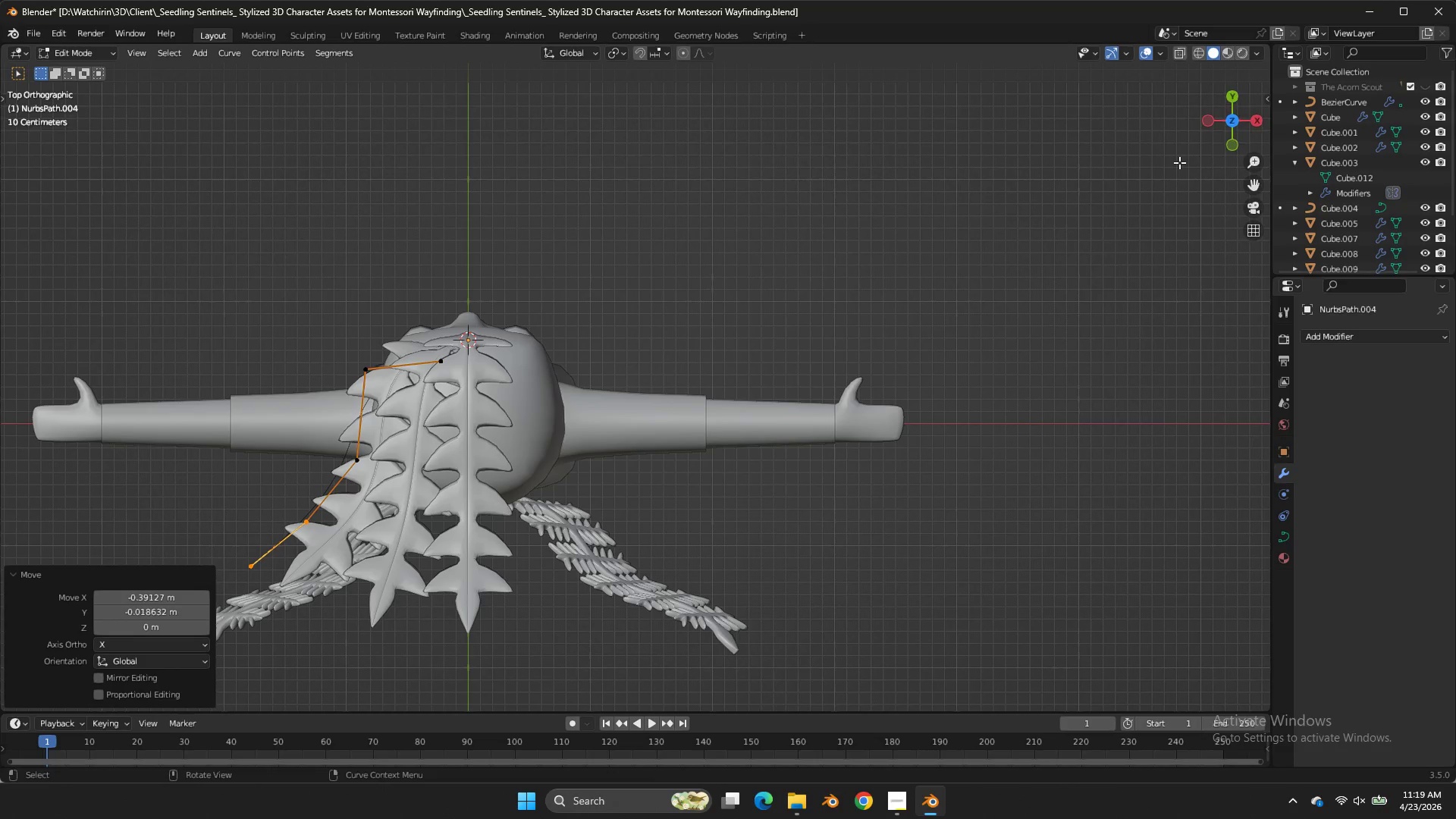 
left_click([1254, 116])
 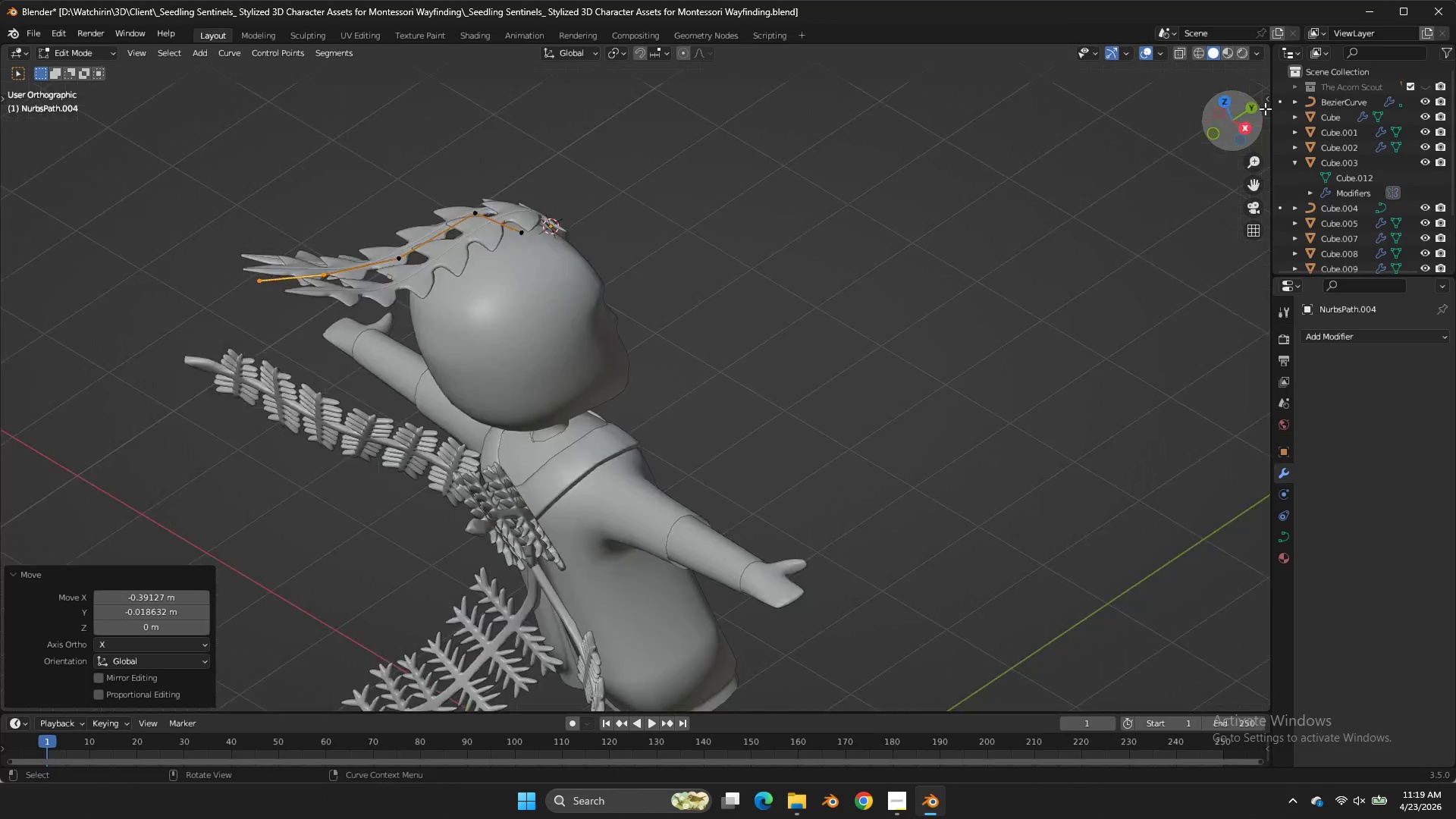 
left_click_drag(start_coordinate=[1254, 116], to_coordinate=[1397, 20])
 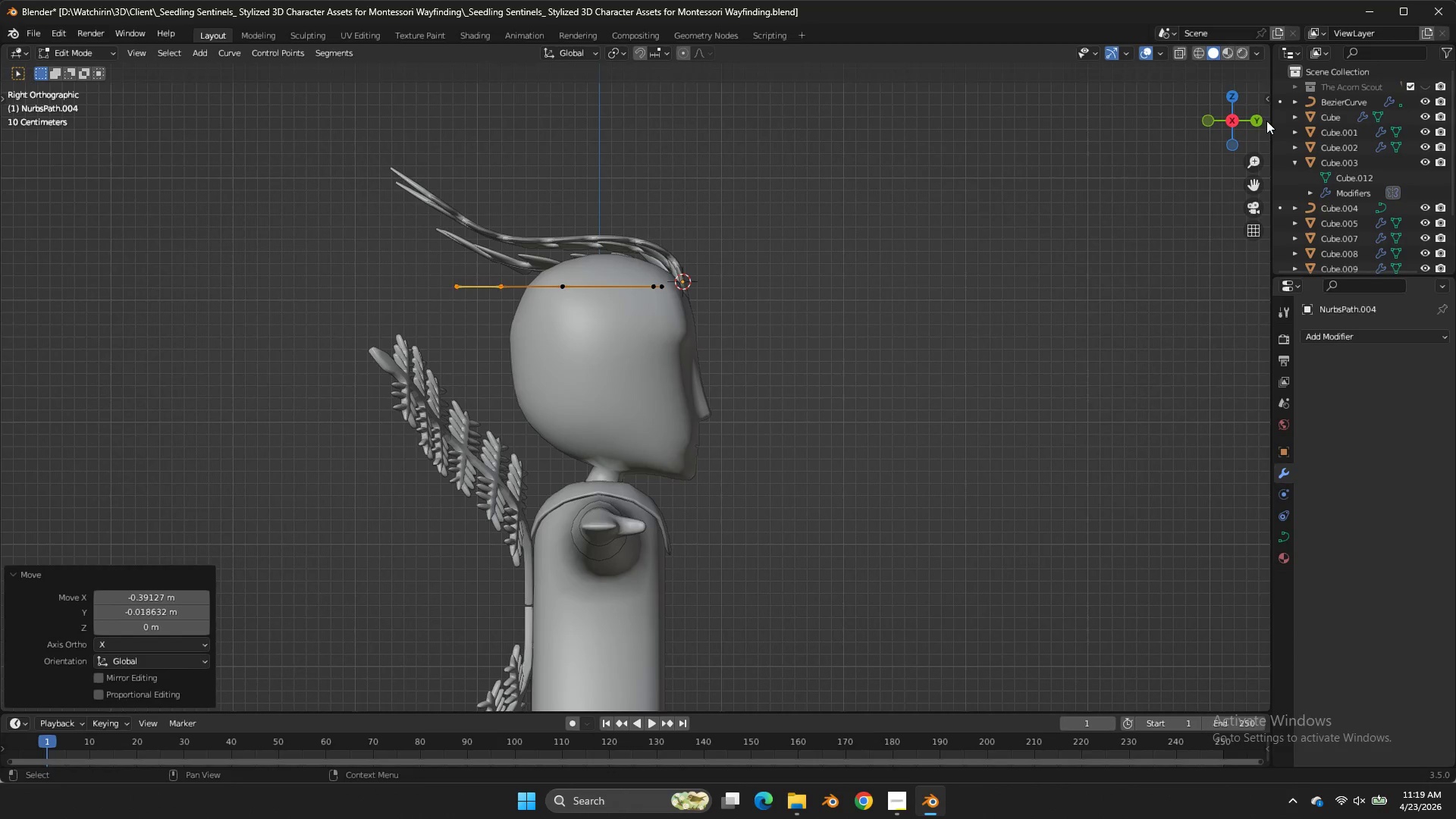 
triple_click([1265, 122])
 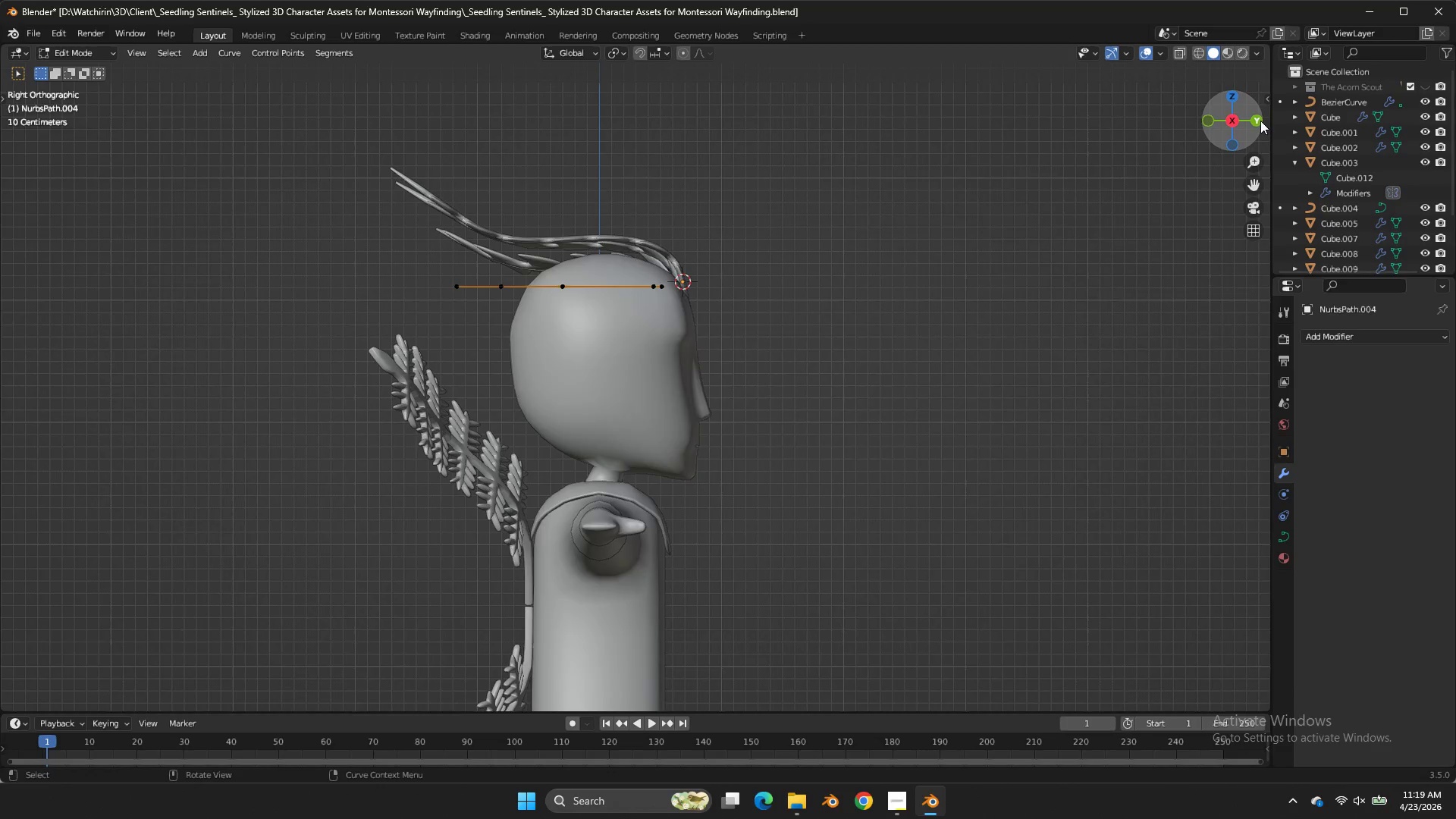 
triple_click([1260, 121])
 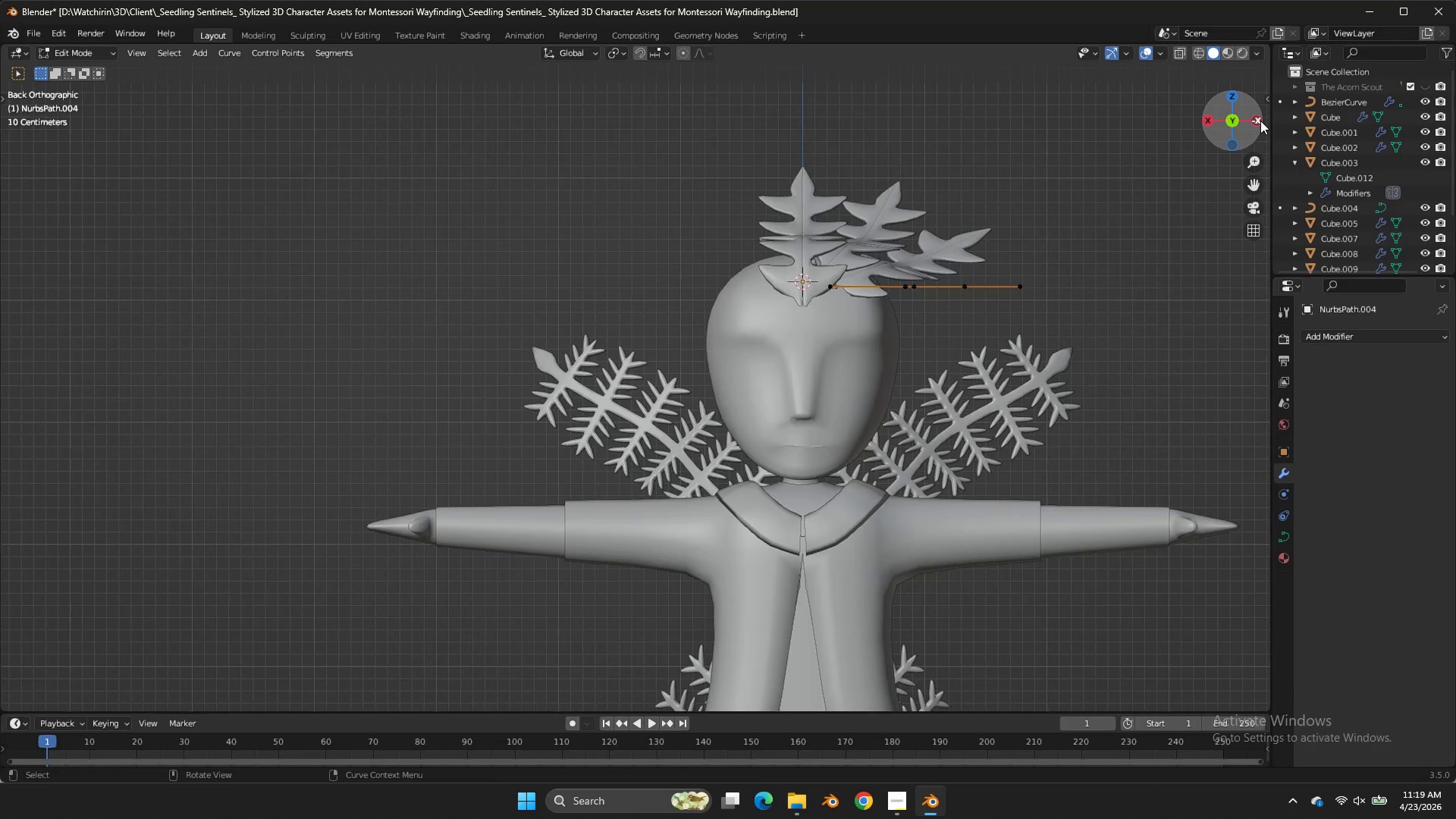 
triple_click([1260, 121])
 